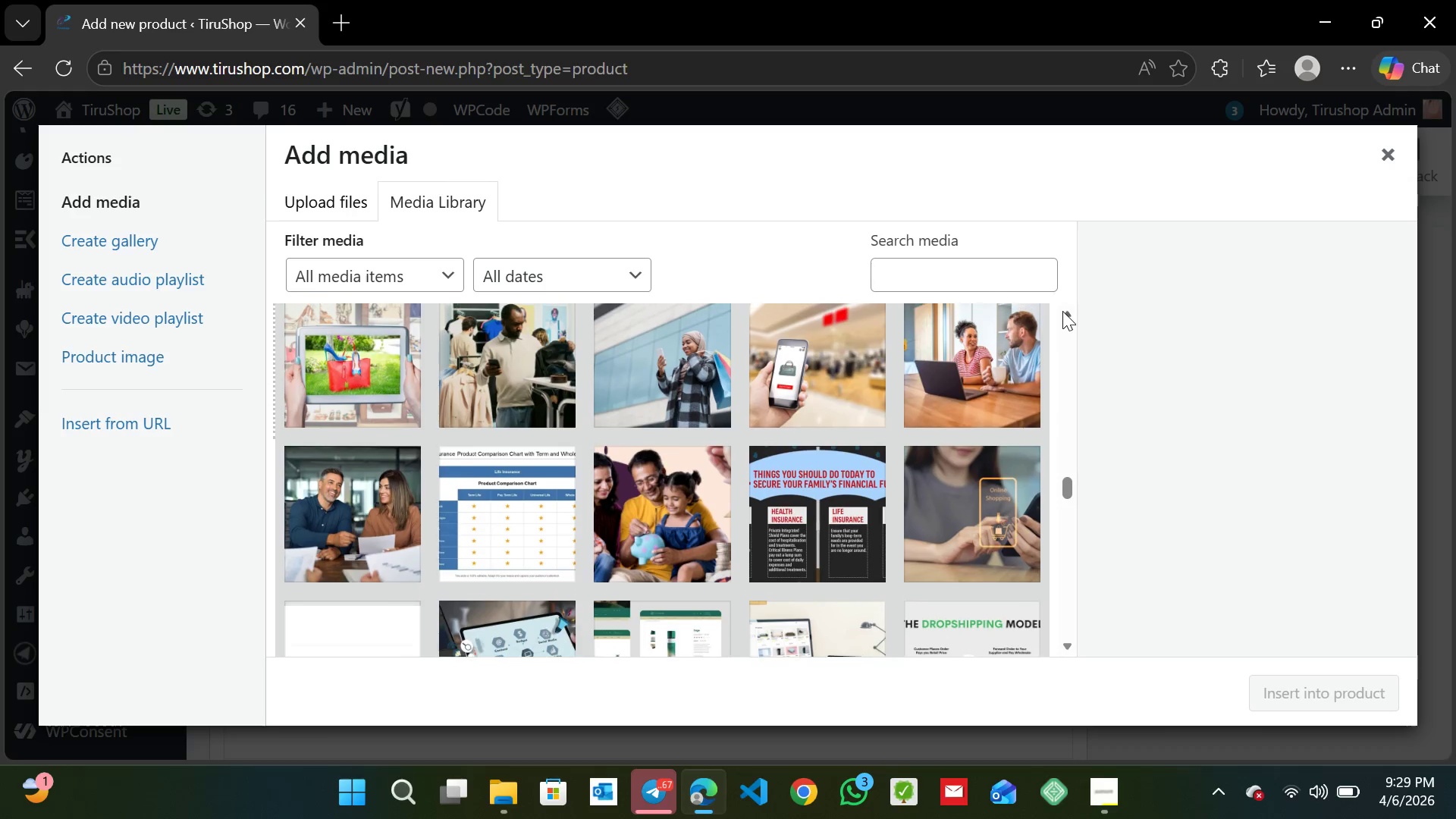 
triple_click([1062, 311])
 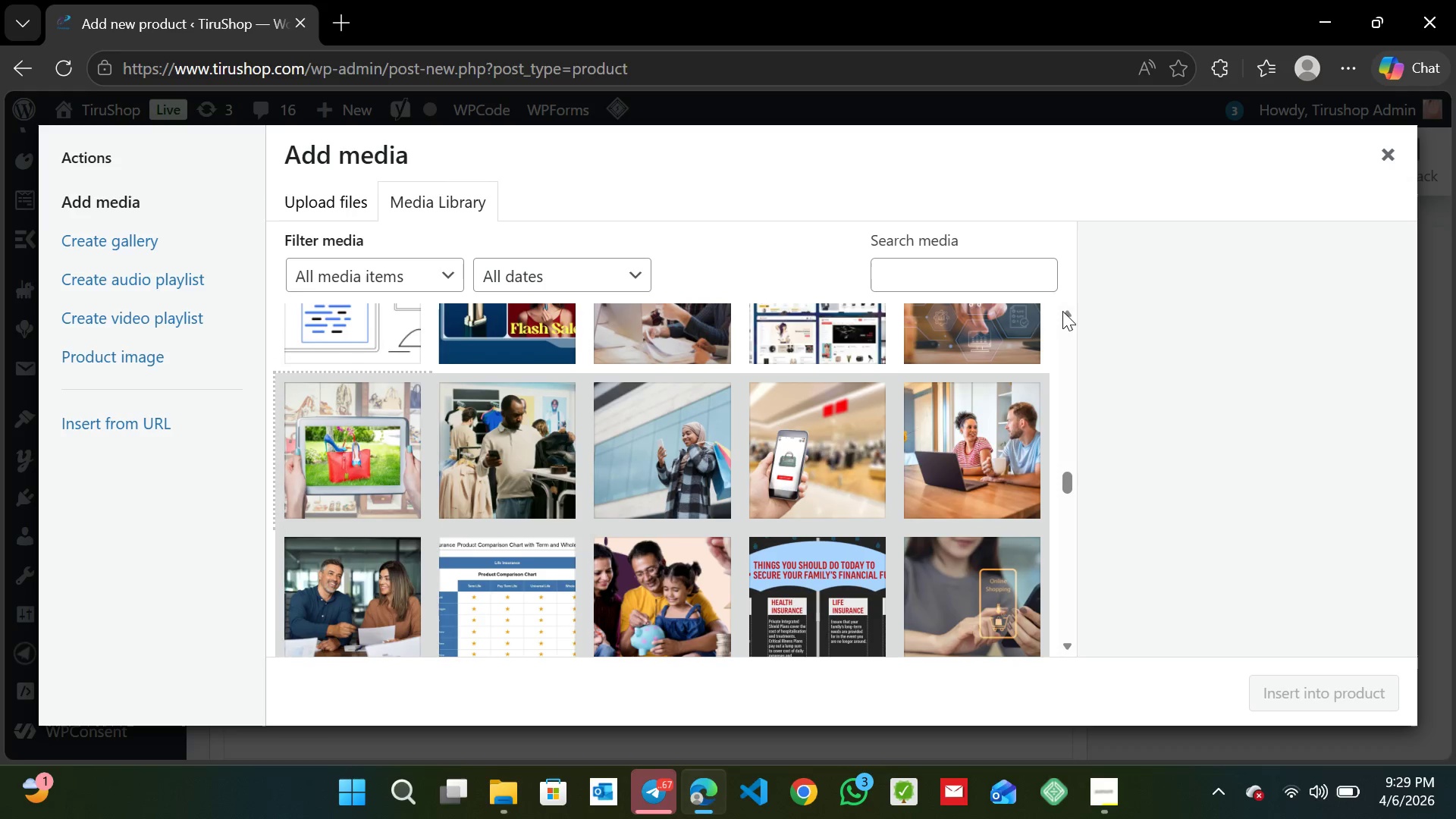 
double_click([1062, 311])
 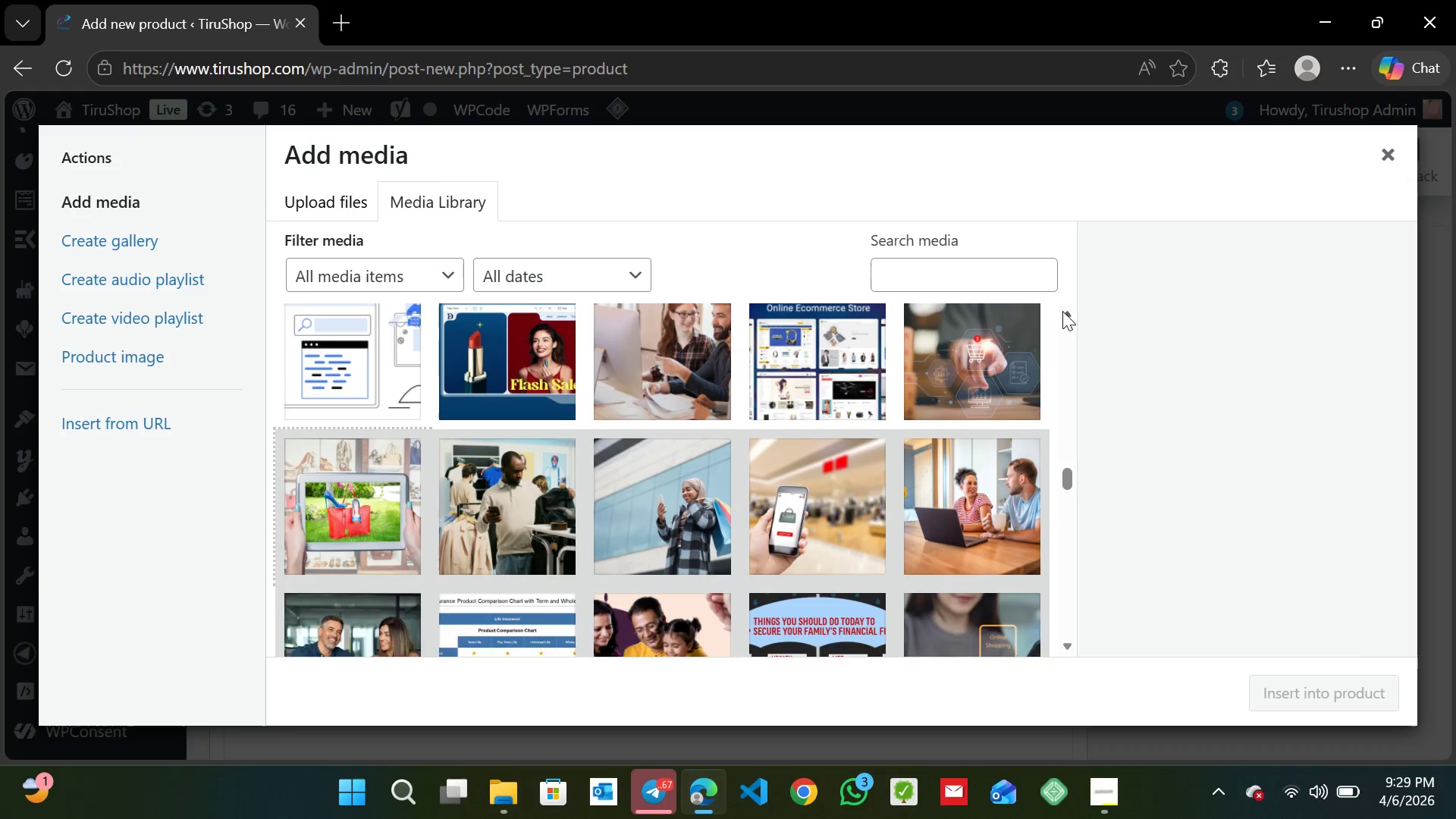 
triple_click([1062, 311])
 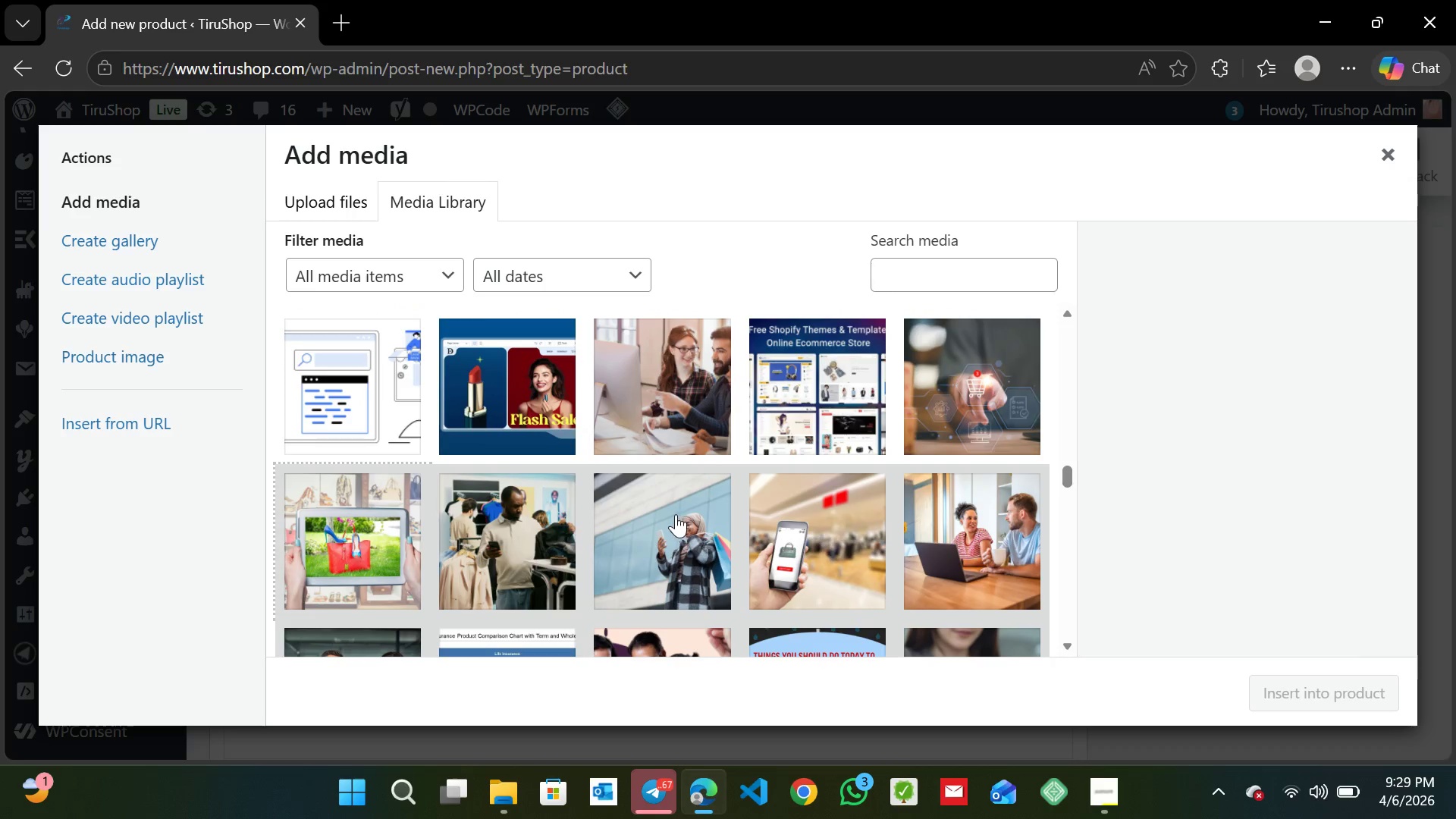 
left_click([657, 379])
 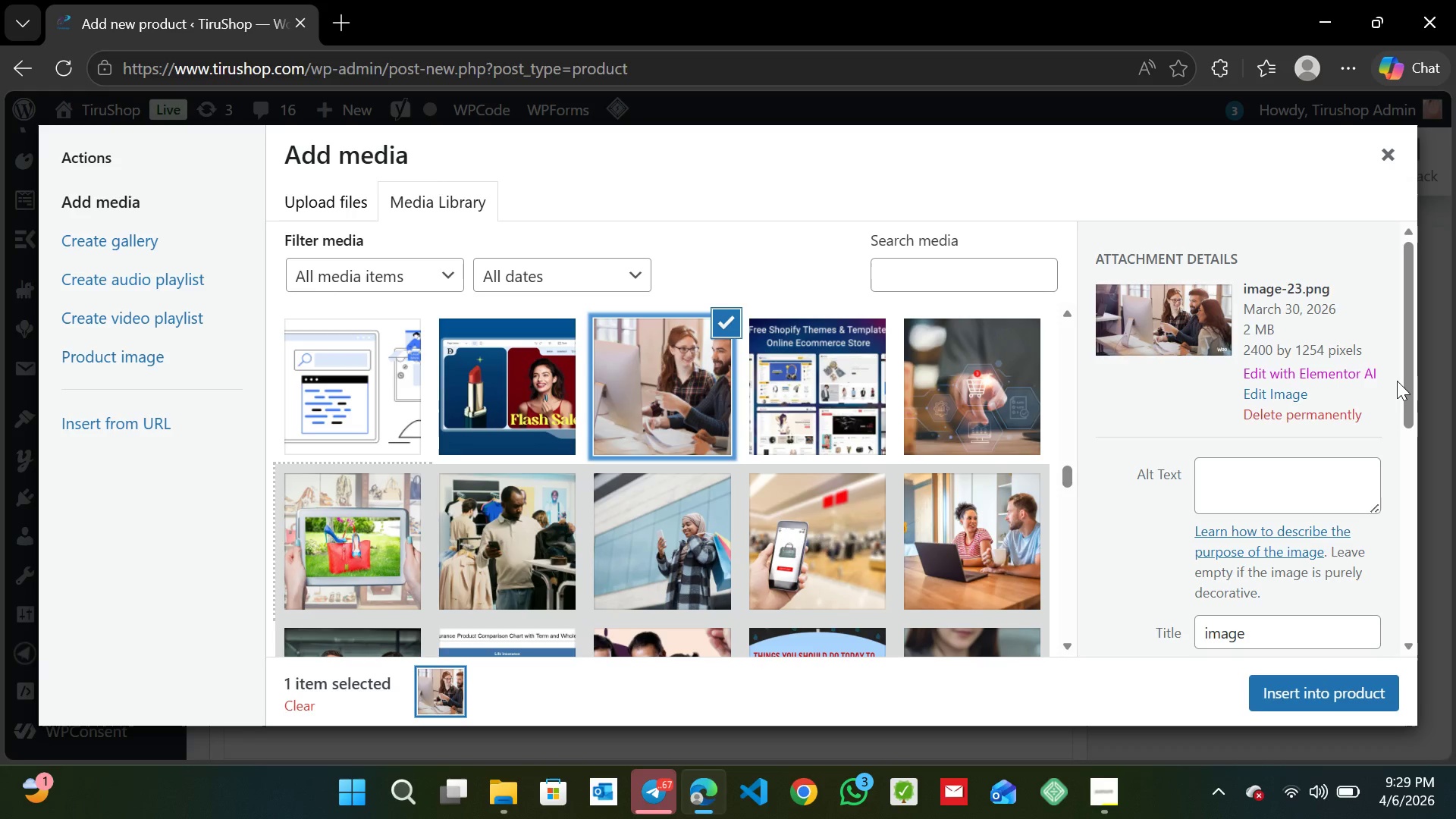 
left_click([1407, 377])
 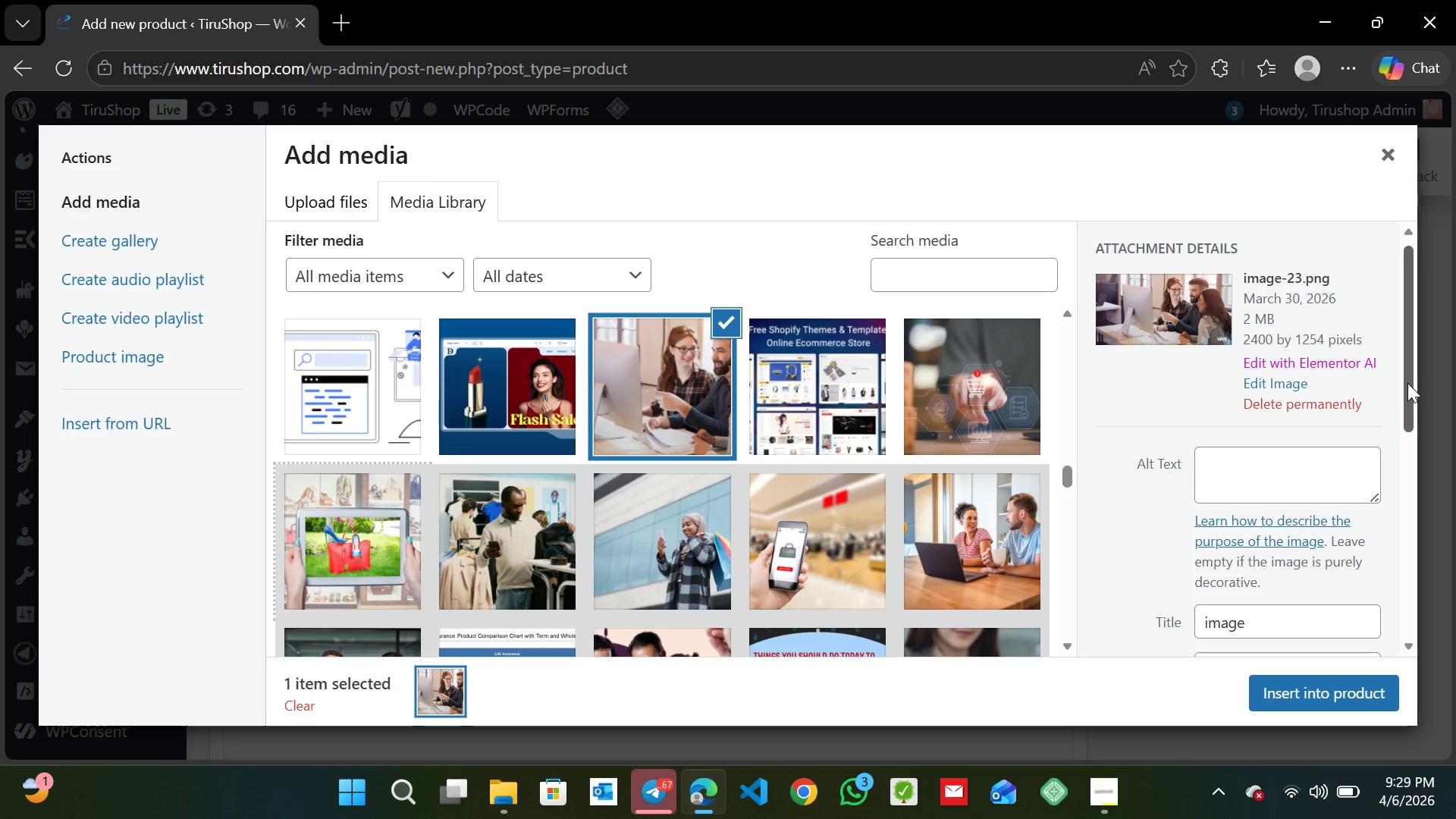 
left_click_drag(start_coordinate=[1407, 377], to_coordinate=[1455, 575])
 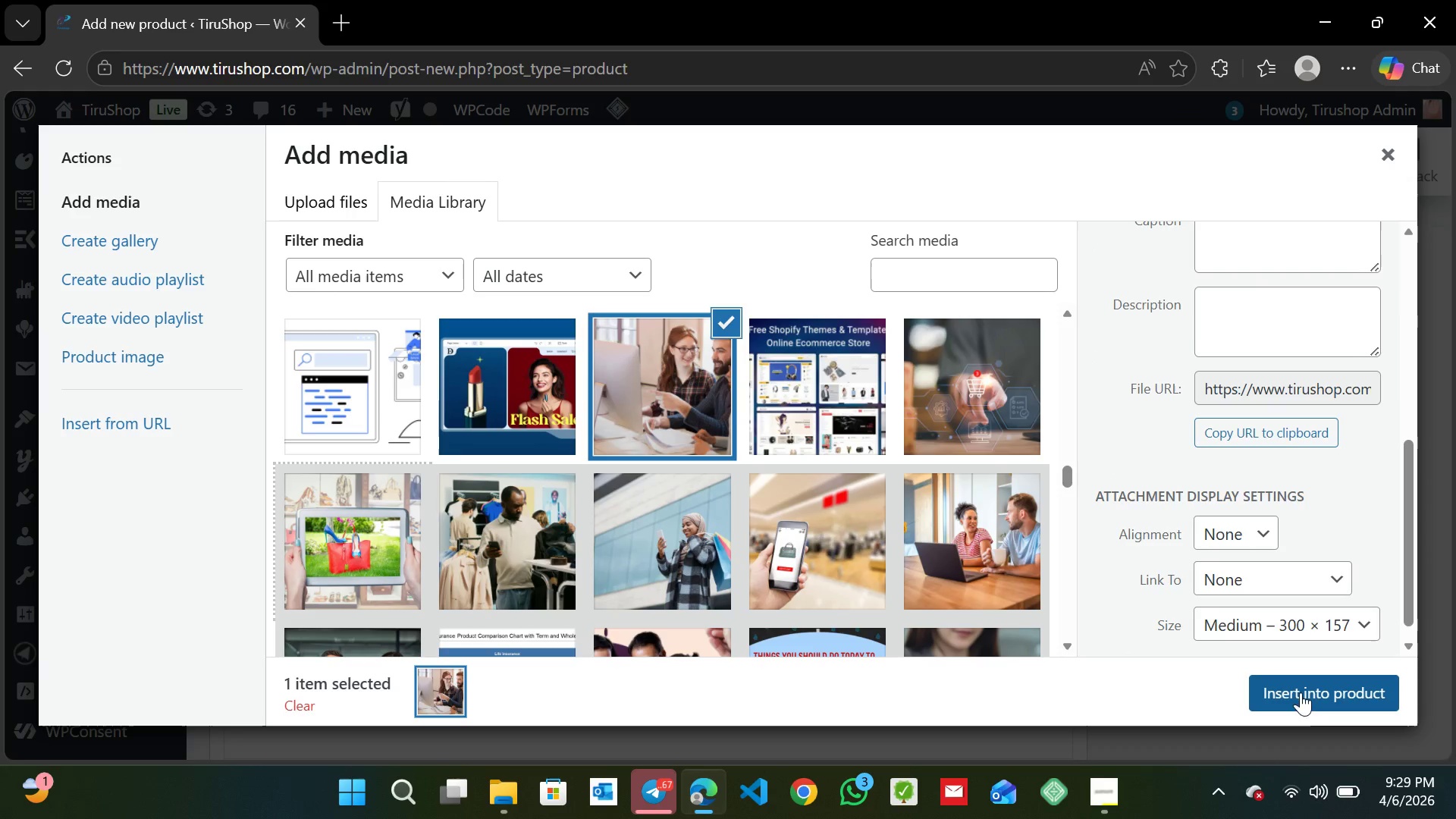 
left_click([1303, 696])
 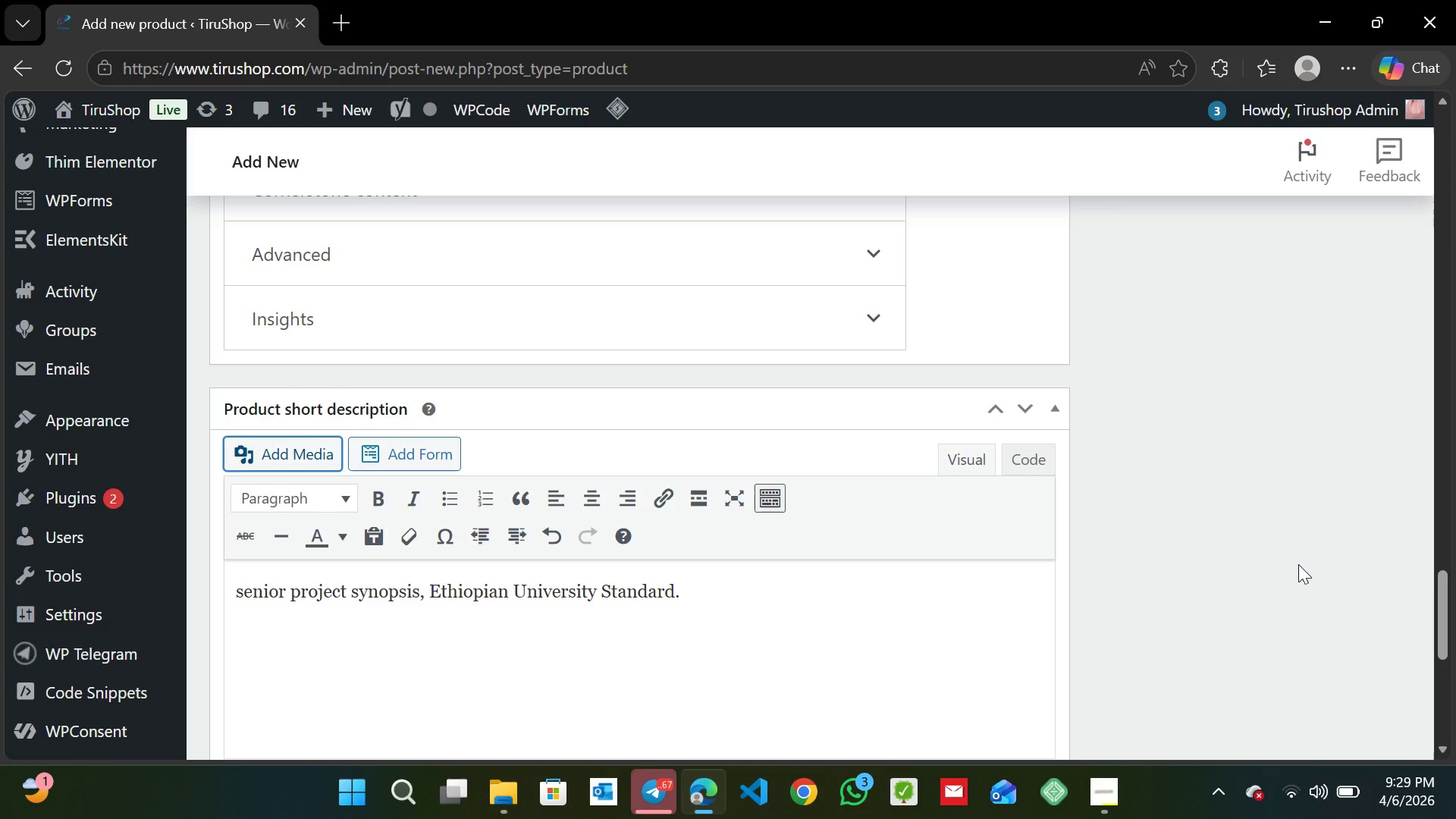 
wait(5.88)
 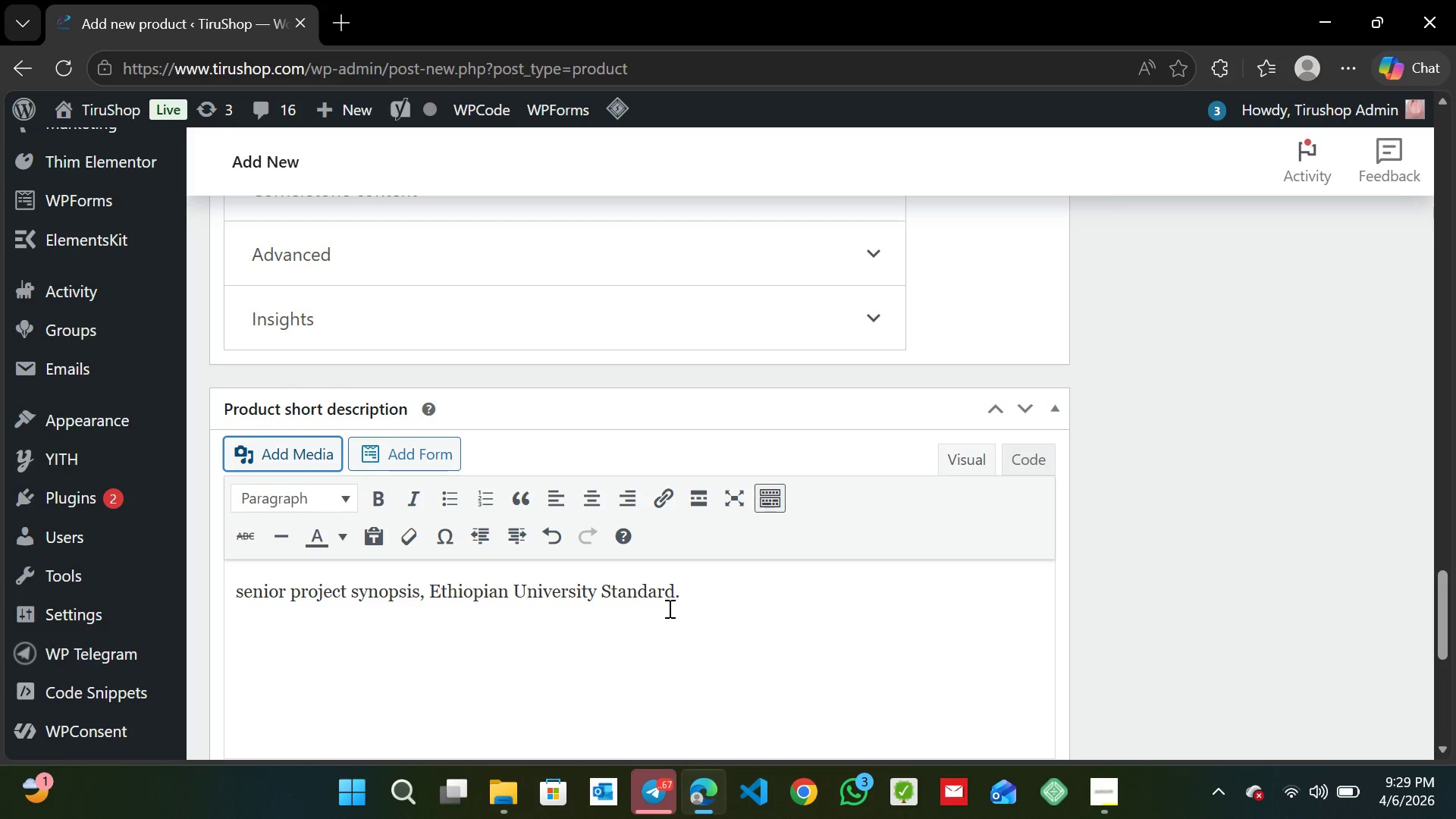 
left_click_drag(start_coordinate=[1438, 587], to_coordinate=[1454, 611])
 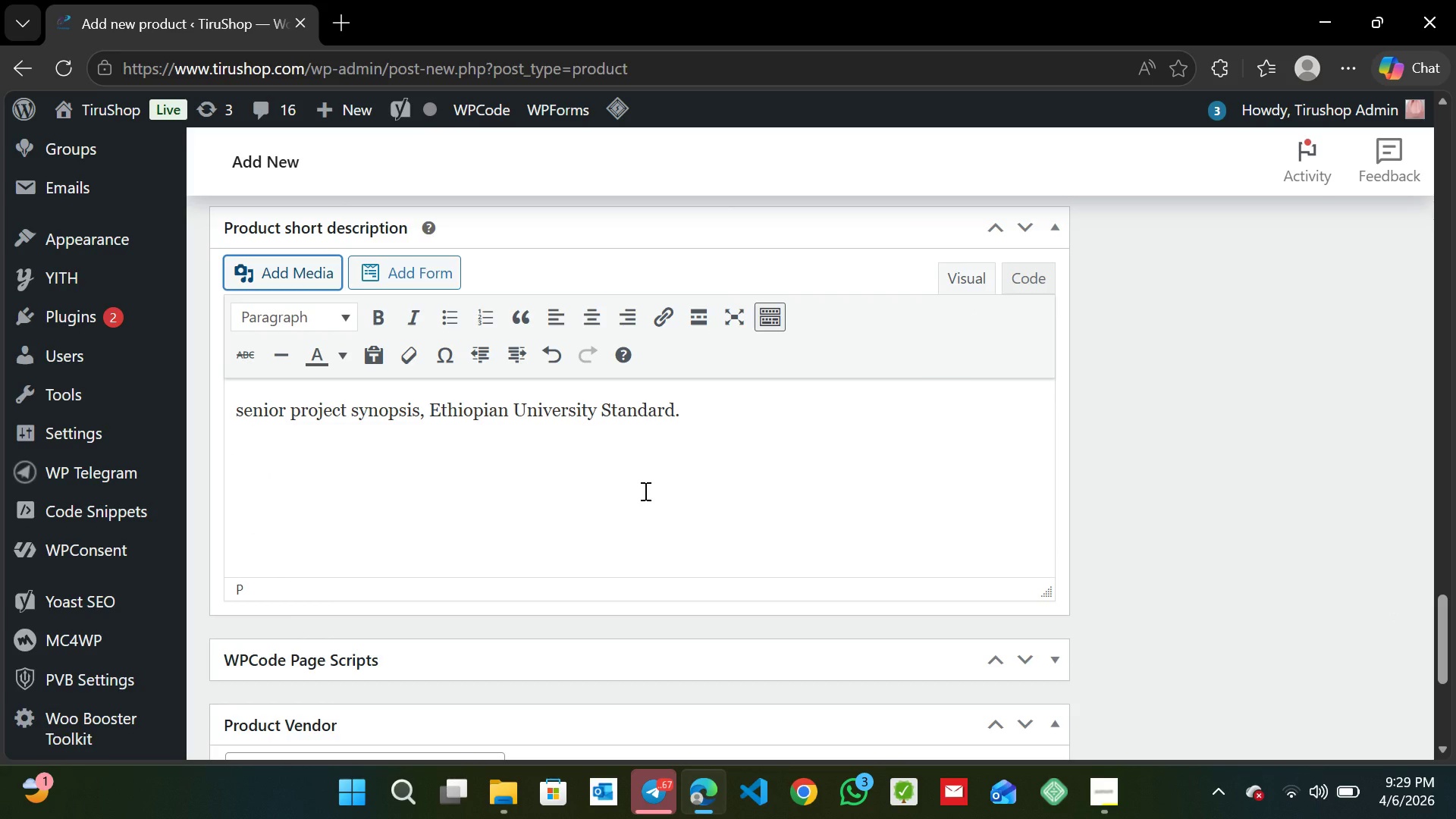 
scroll: coordinate [644, 491], scroll_direction: down, amount: 1.0
 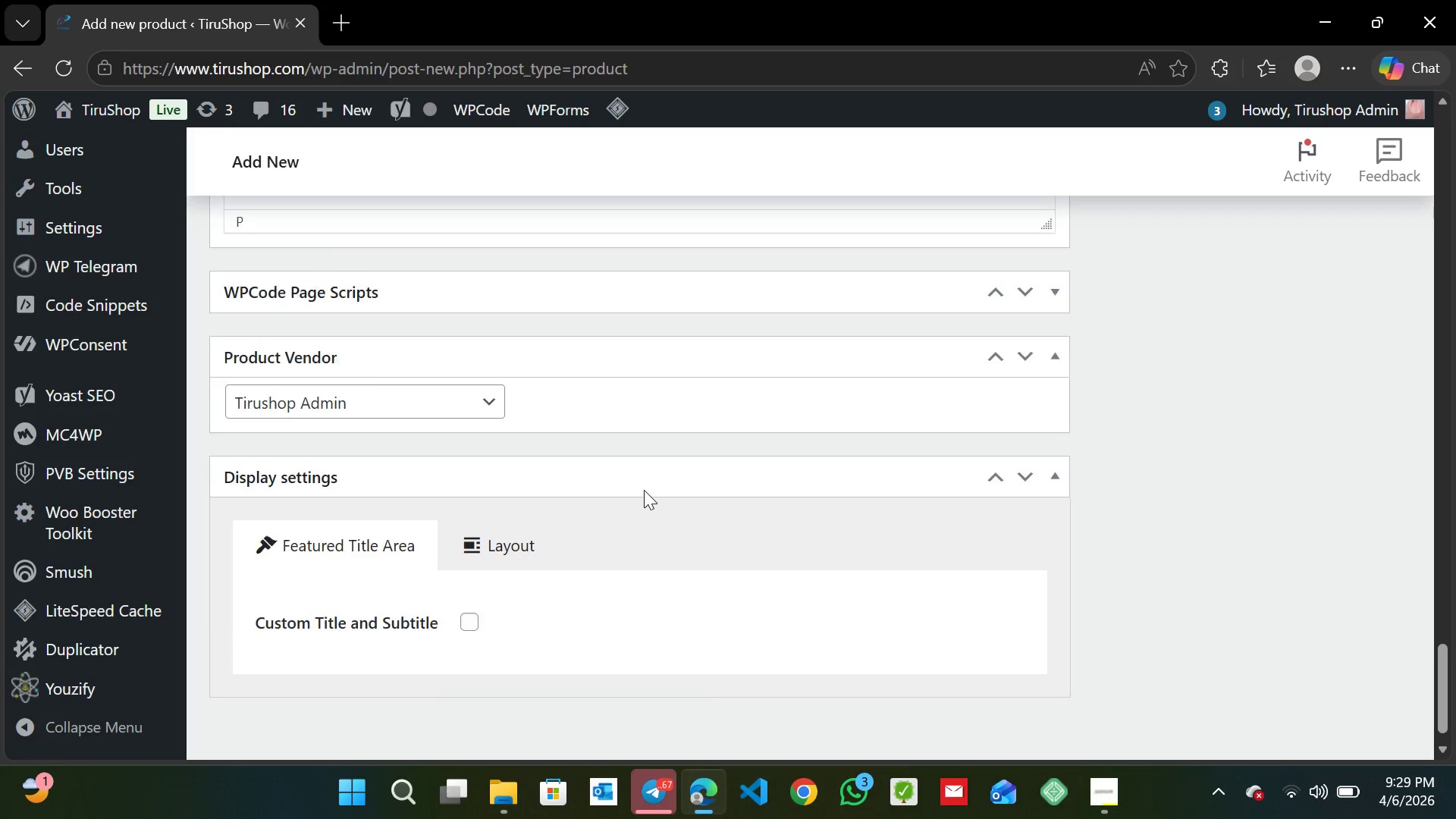 
scroll: coordinate [644, 490], scroll_direction: none, amount: 0.0
 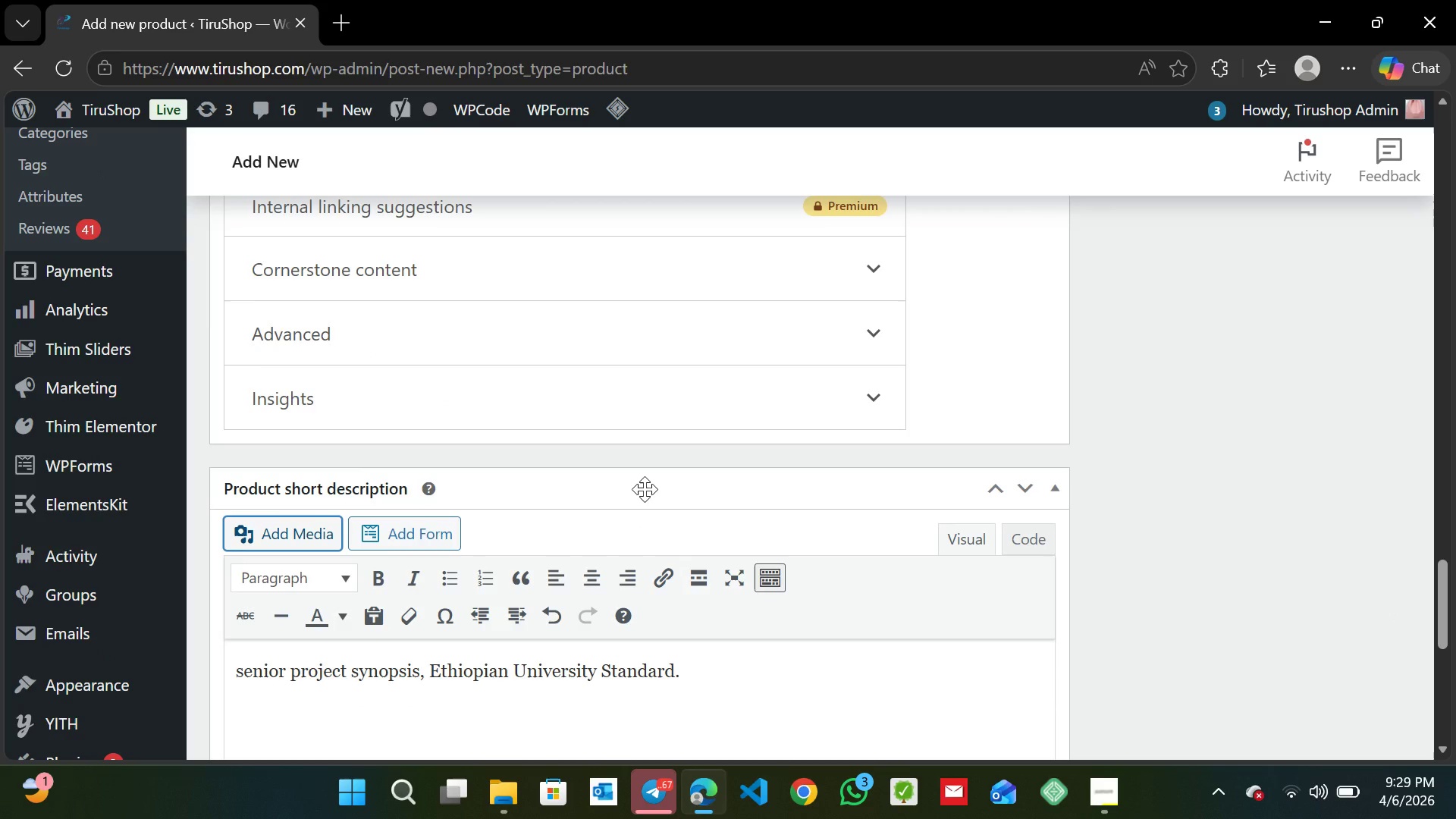 
scroll: coordinate [645, 489], scroll_direction: up, amount: 2.0
 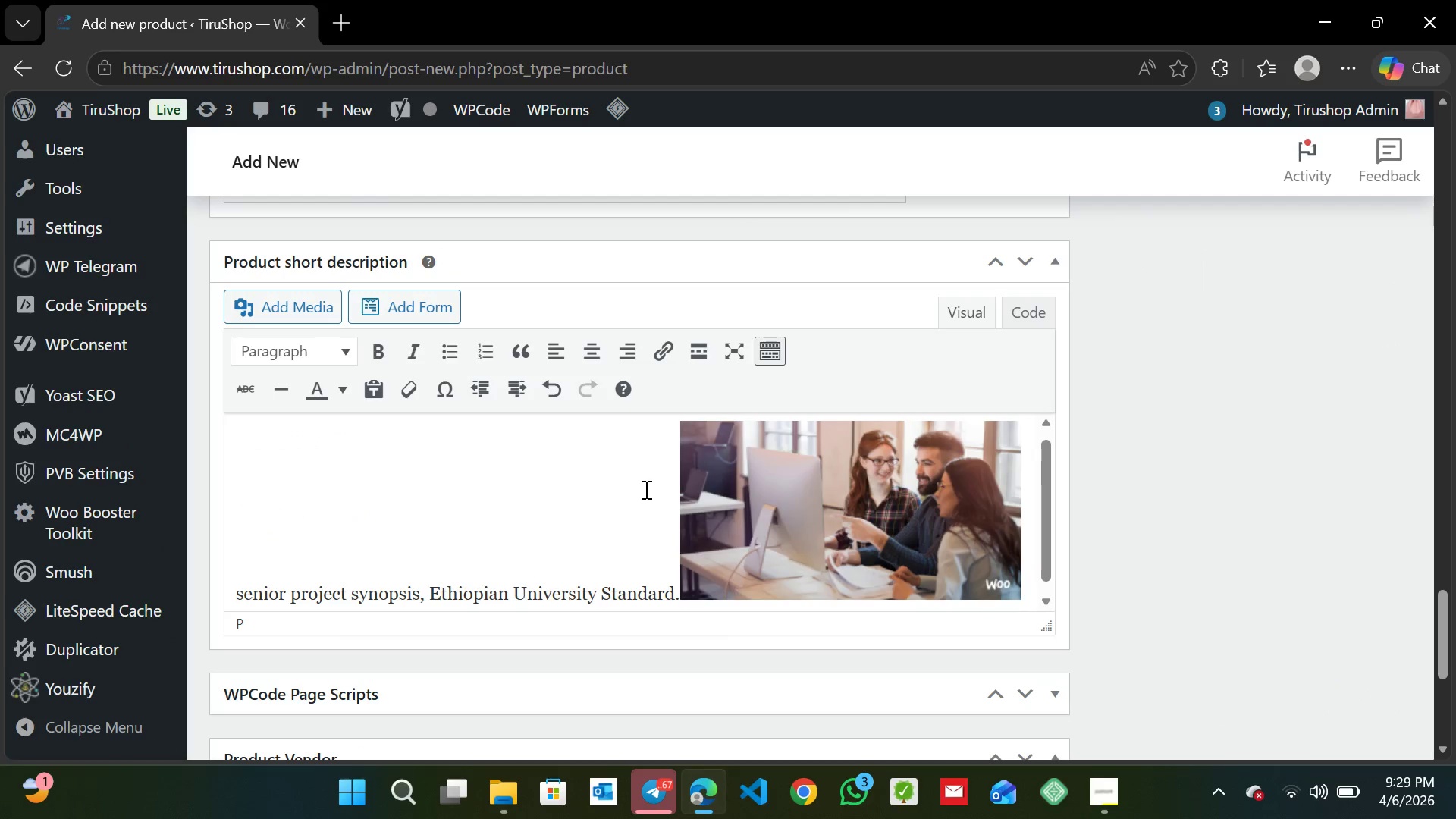 
scroll: coordinate [645, 489], scroll_direction: none, amount: 0.0
 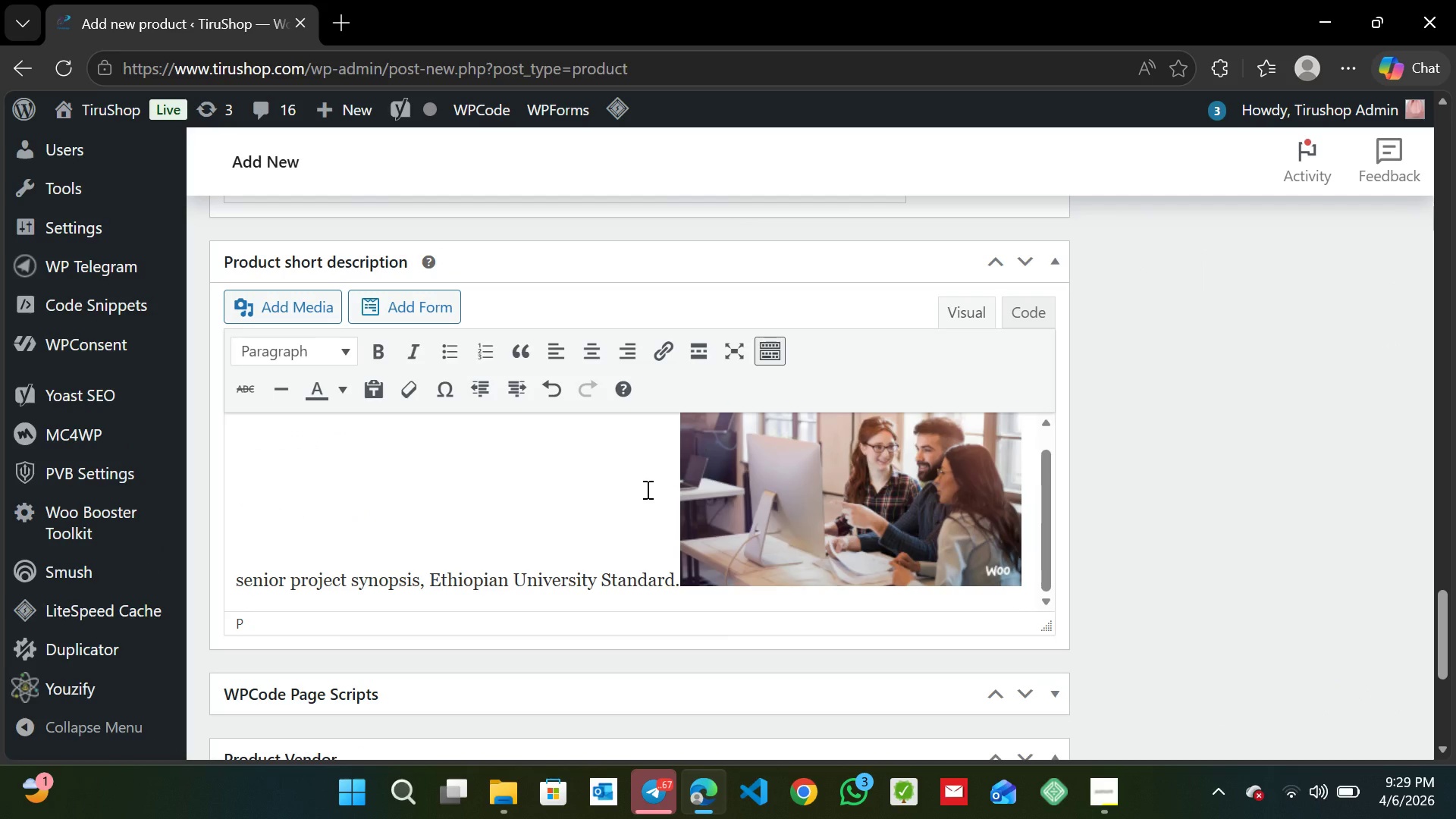 
scroll: coordinate [646, 489], scroll_direction: down, amount: 1.0
 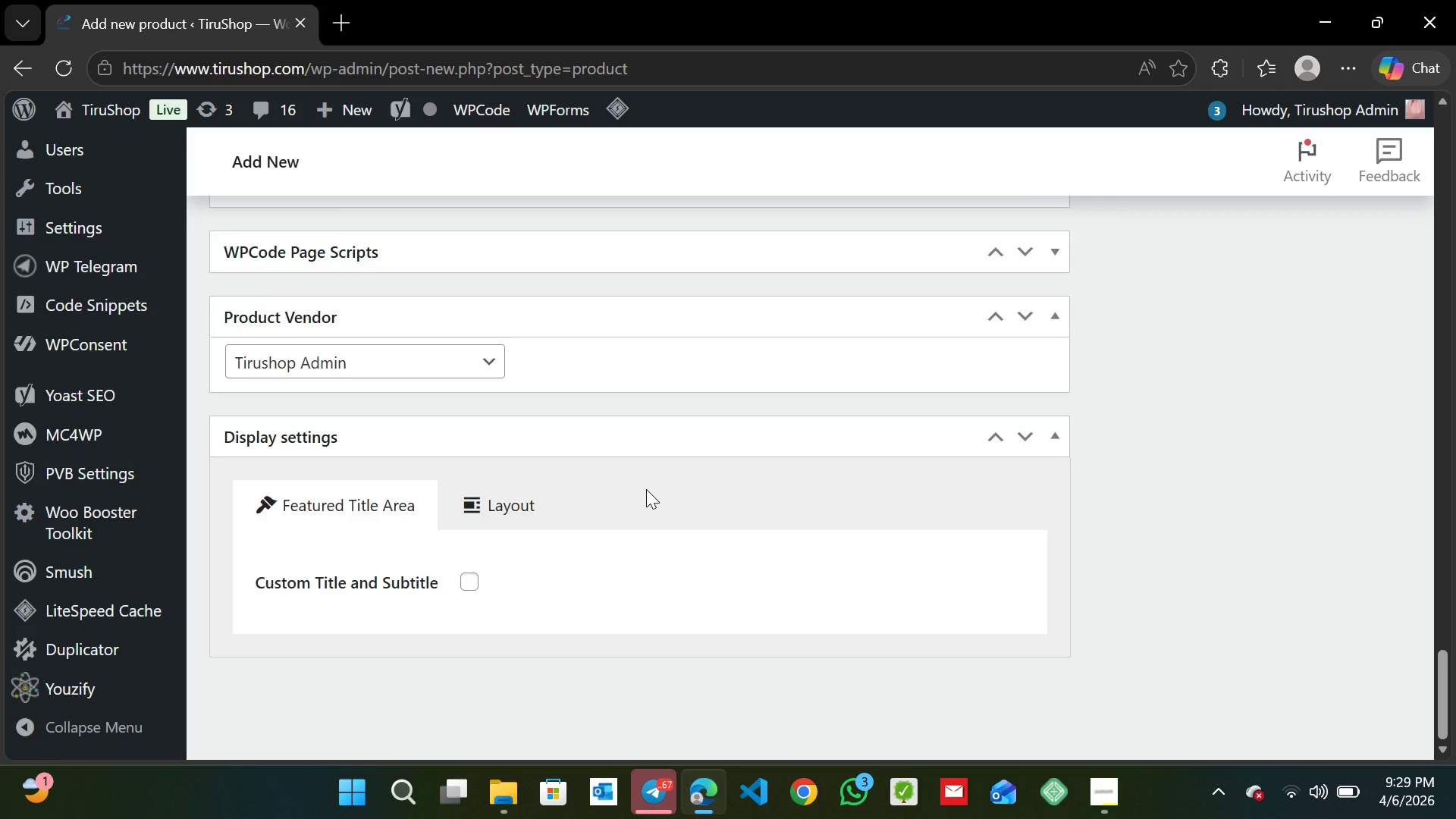 
scroll: coordinate [753, 525], scroll_direction: none, amount: 0.0
 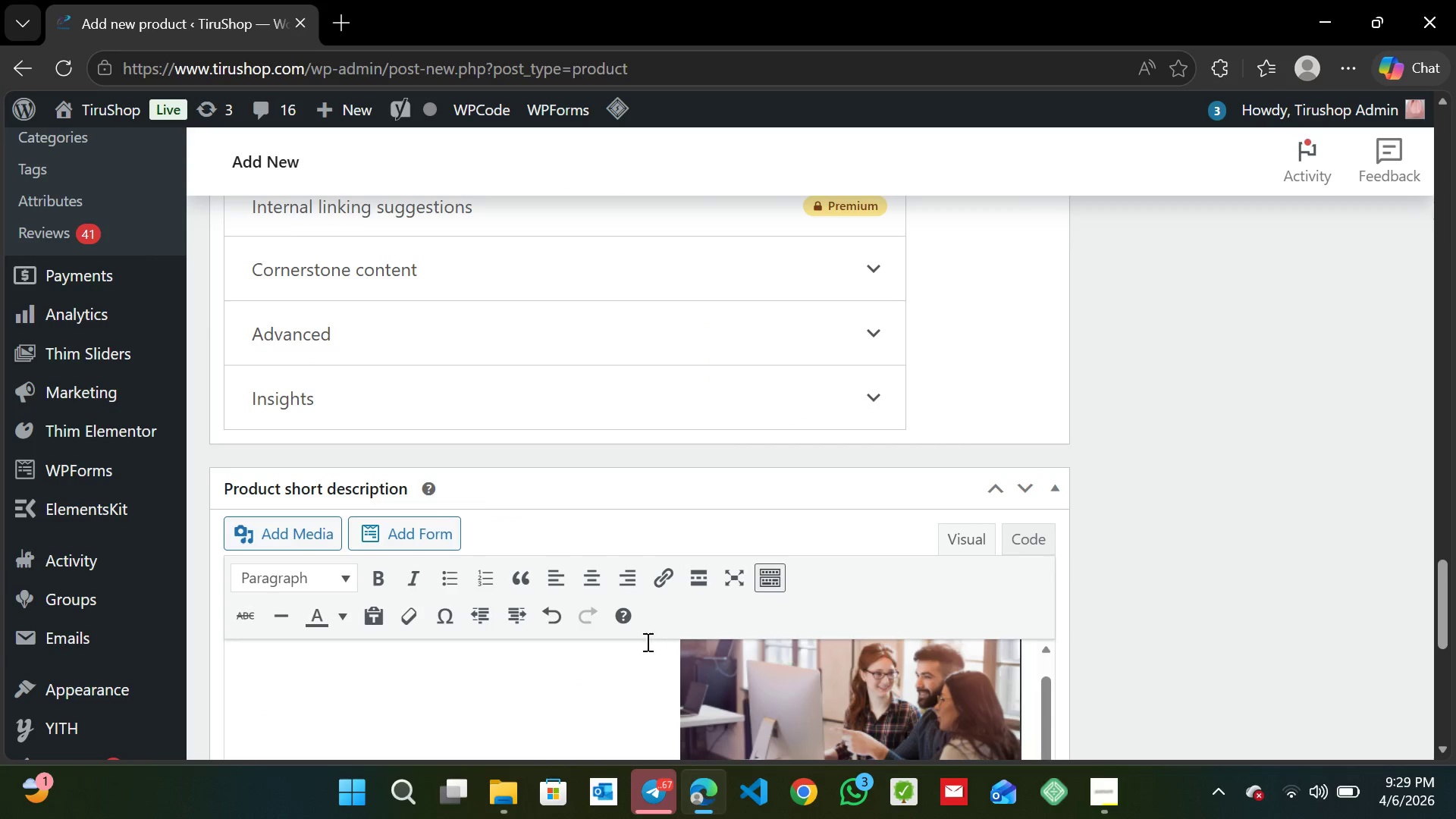 
left_click([646, 644])
 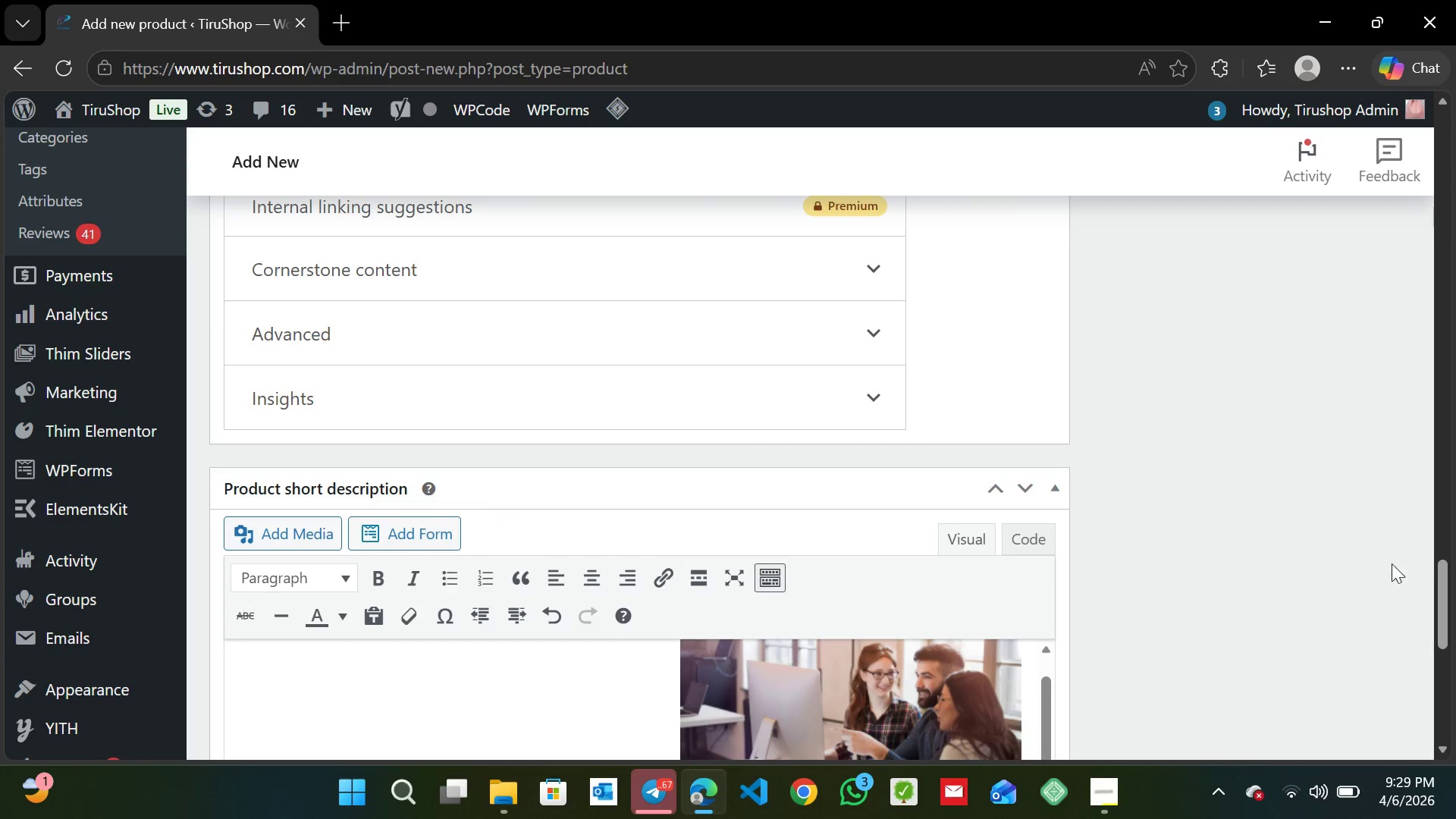 
left_click_drag(start_coordinate=[1446, 583], to_coordinate=[1455, 608])
 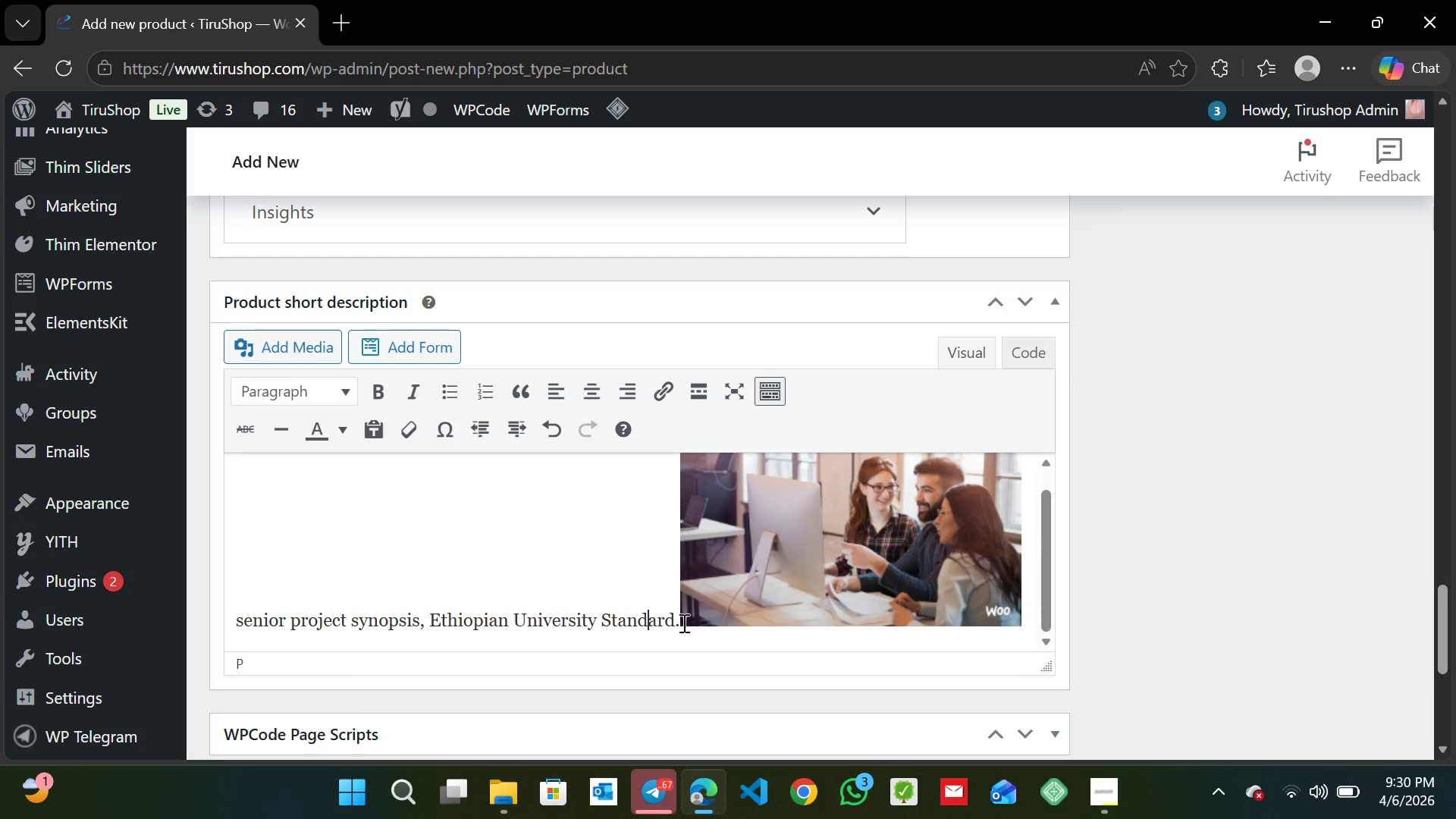 
left_click([682, 622])
 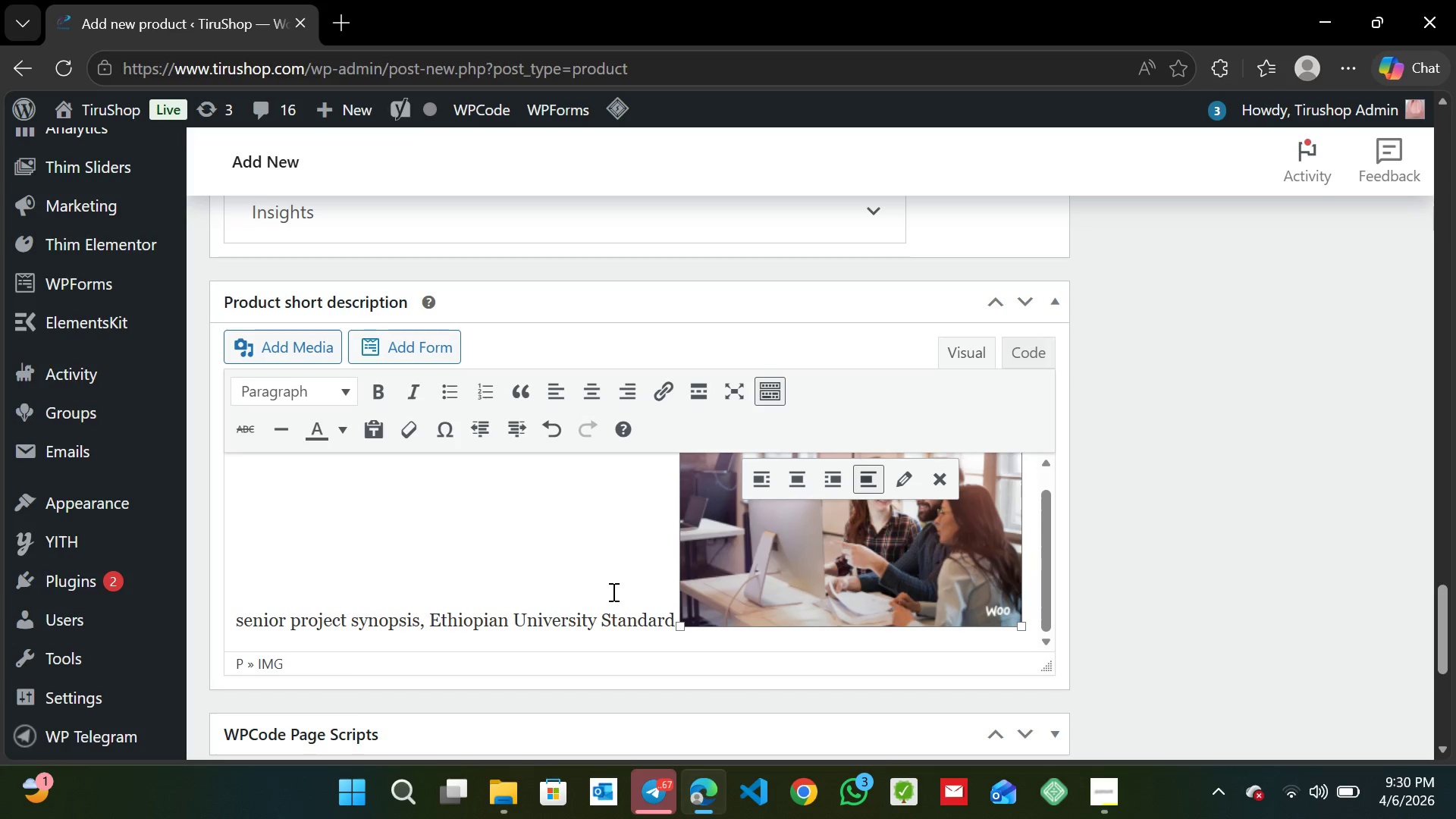 
left_click([658, 616])
 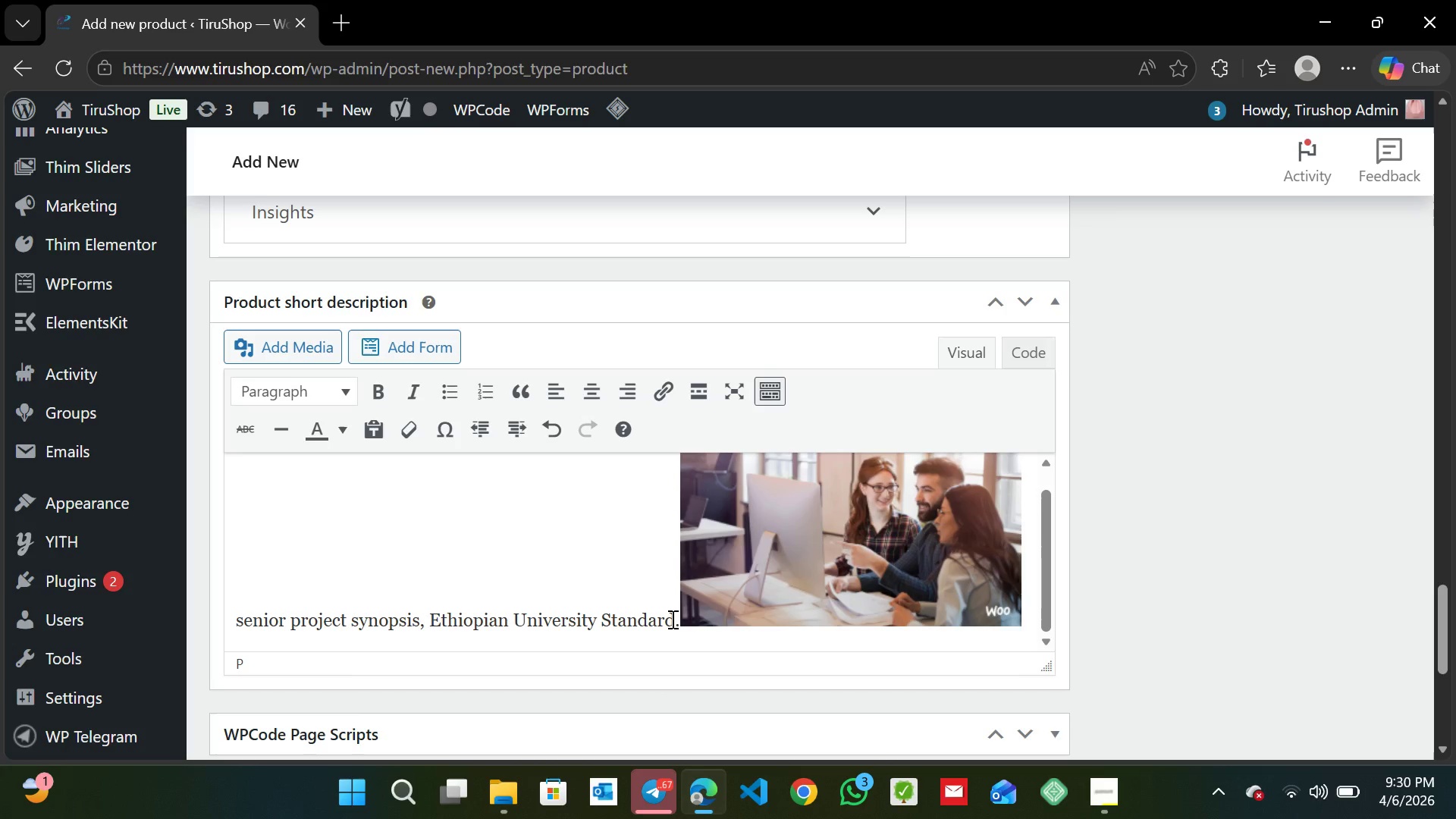 
left_click([671, 619])
 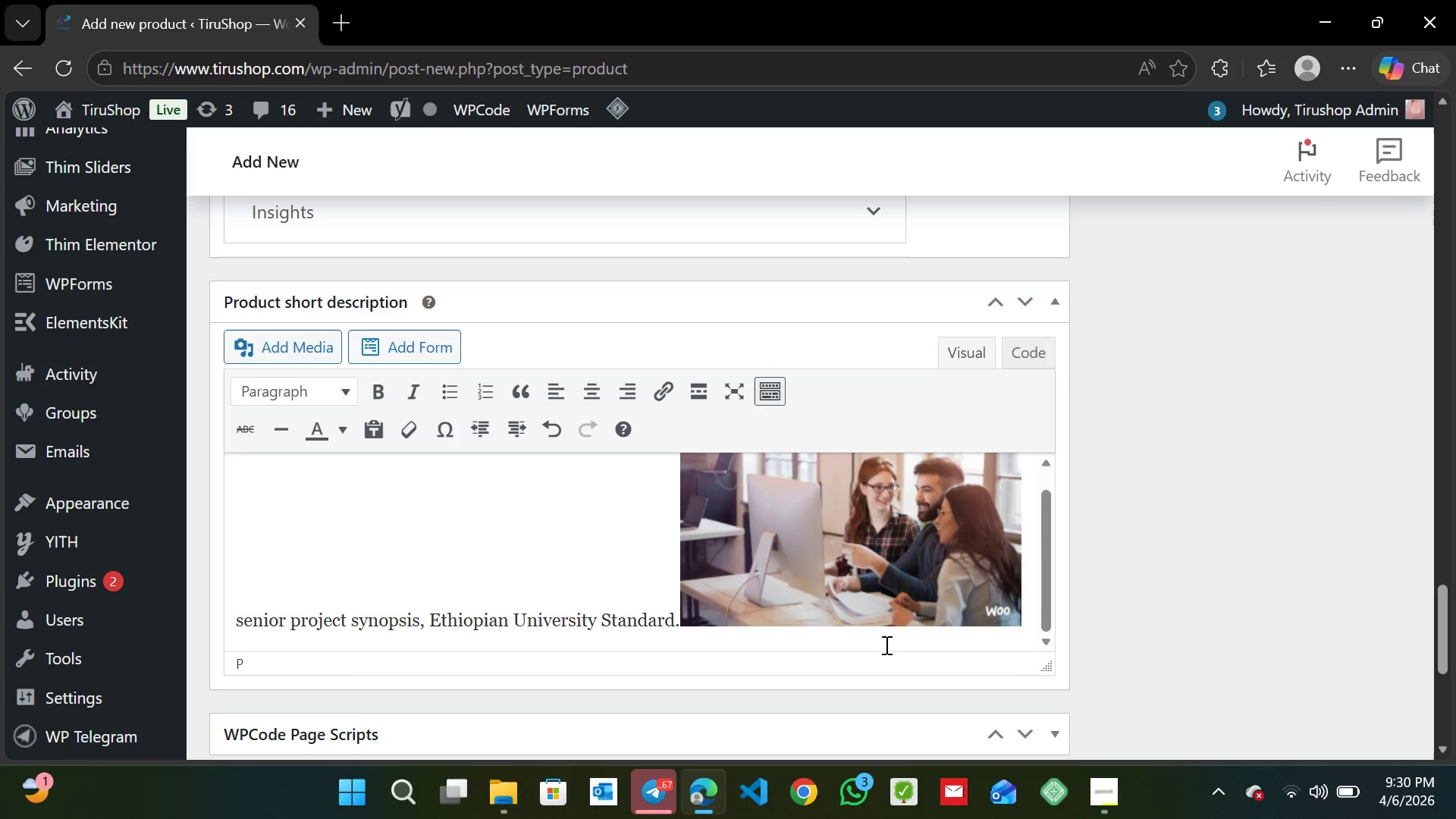 
key(ArrowRight)
 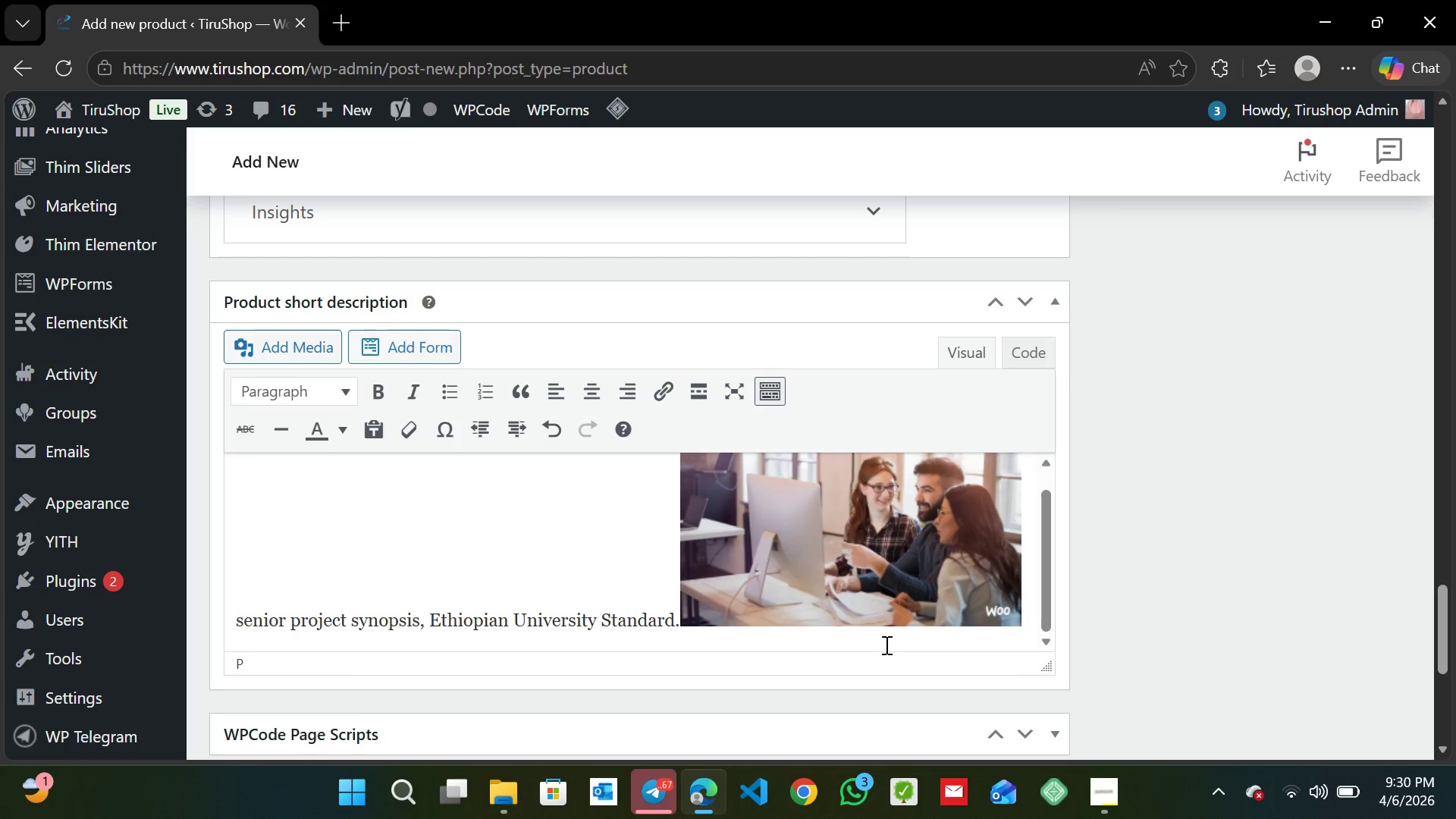 
key(Enter)
 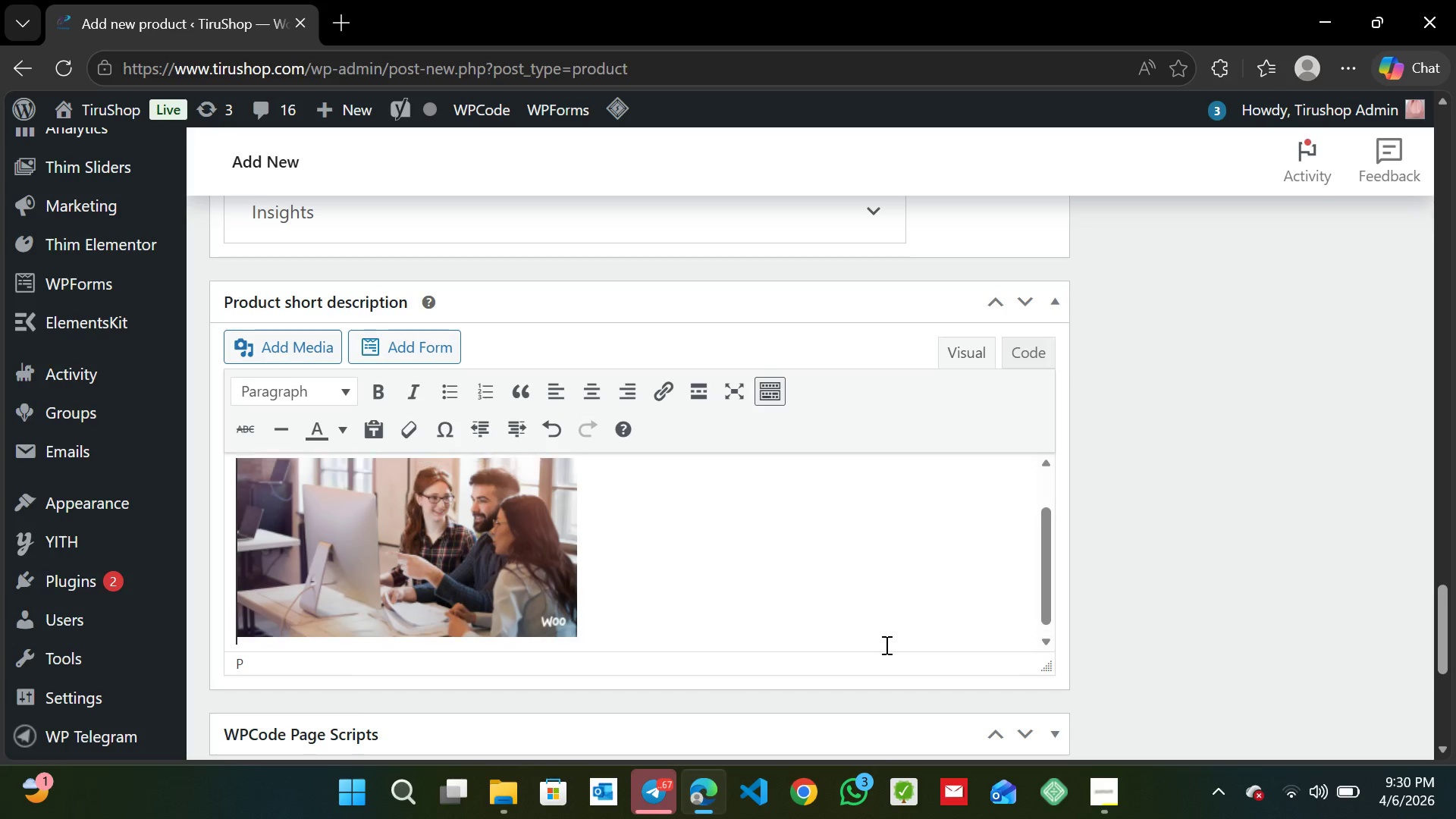 
wait(8.55)
 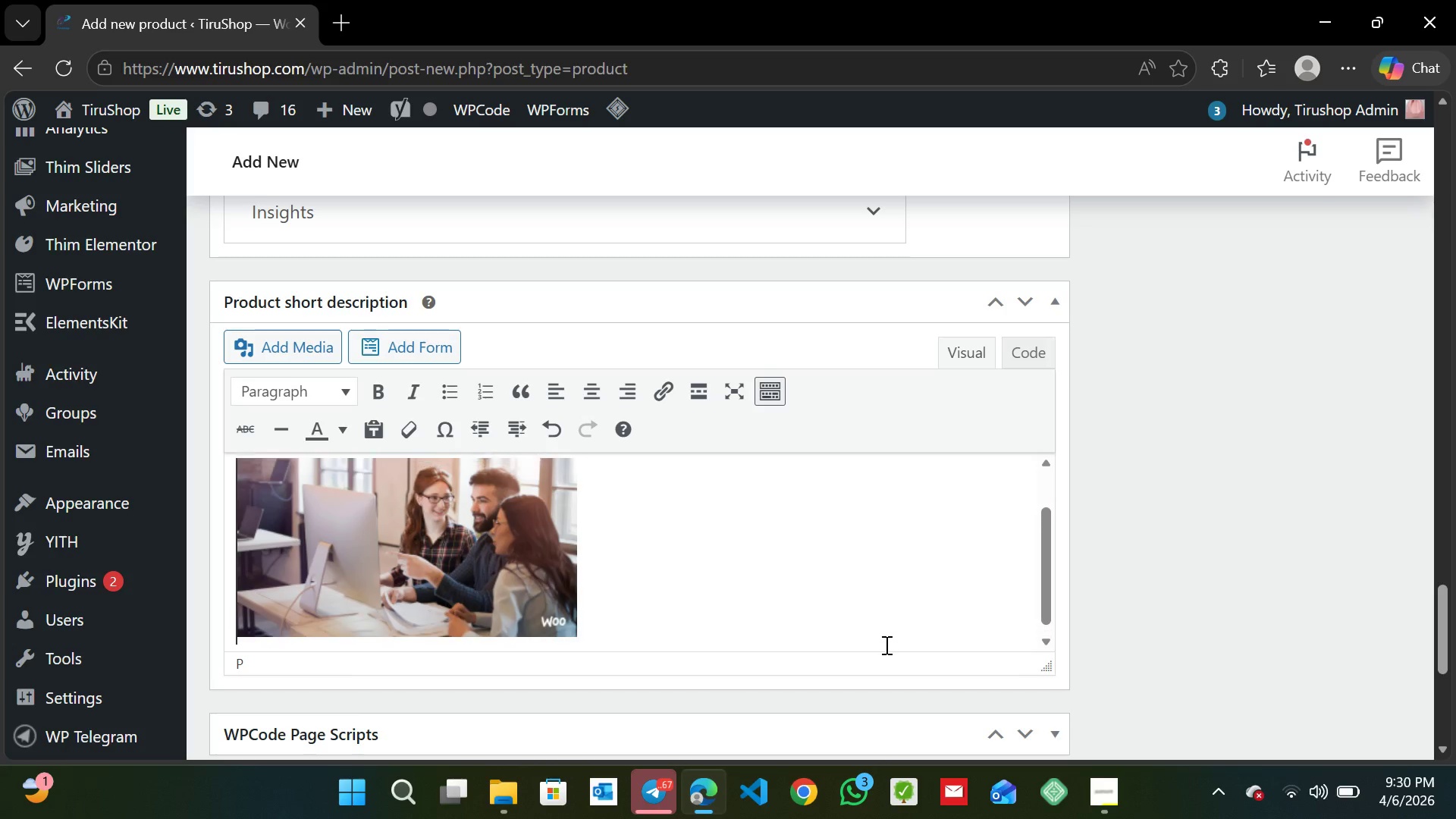 
scroll: coordinate [1151, 471], scroll_direction: up, amount: 5.0
 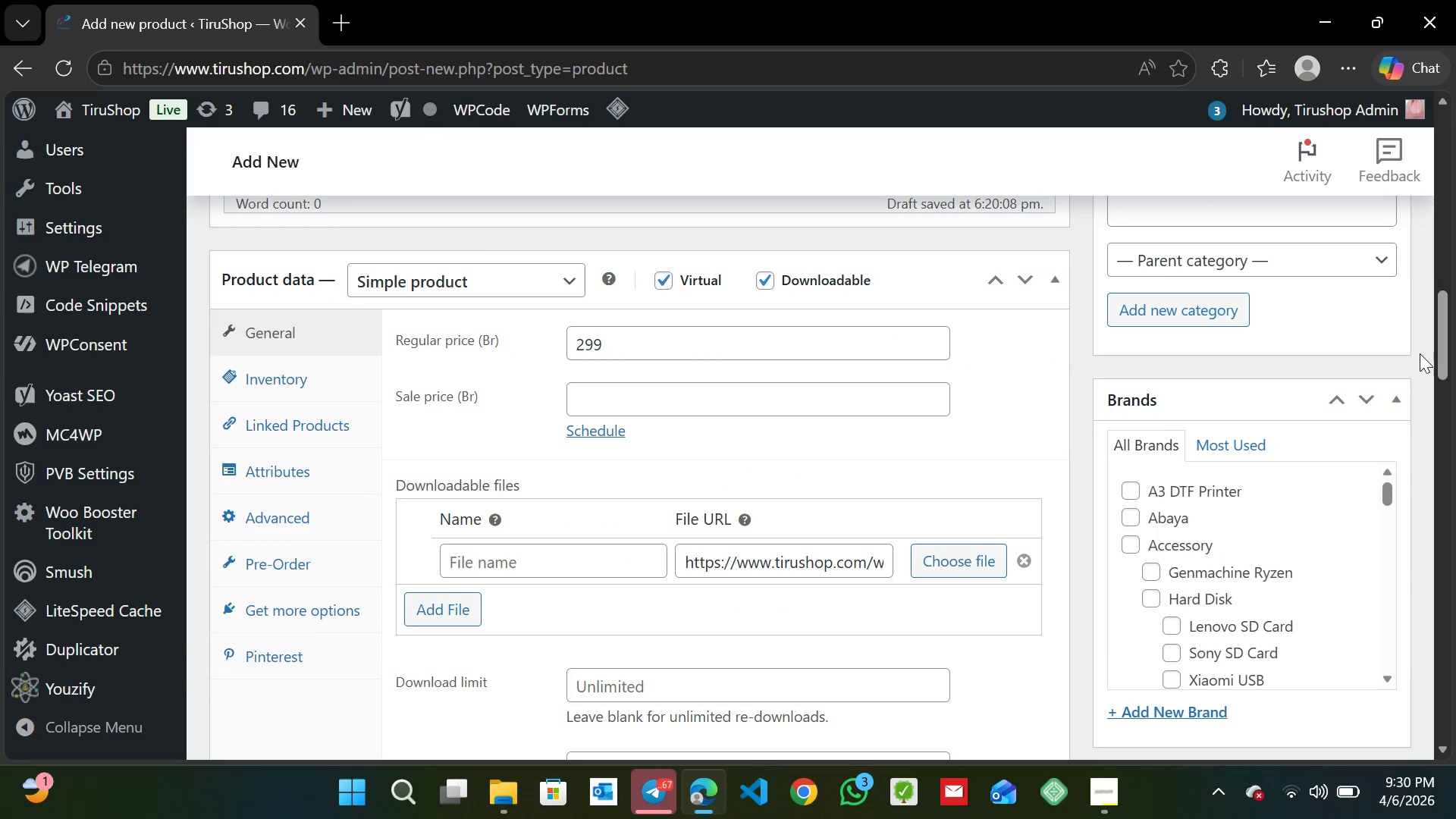 
left_click_drag(start_coordinate=[1437, 344], to_coordinate=[1442, 300])
 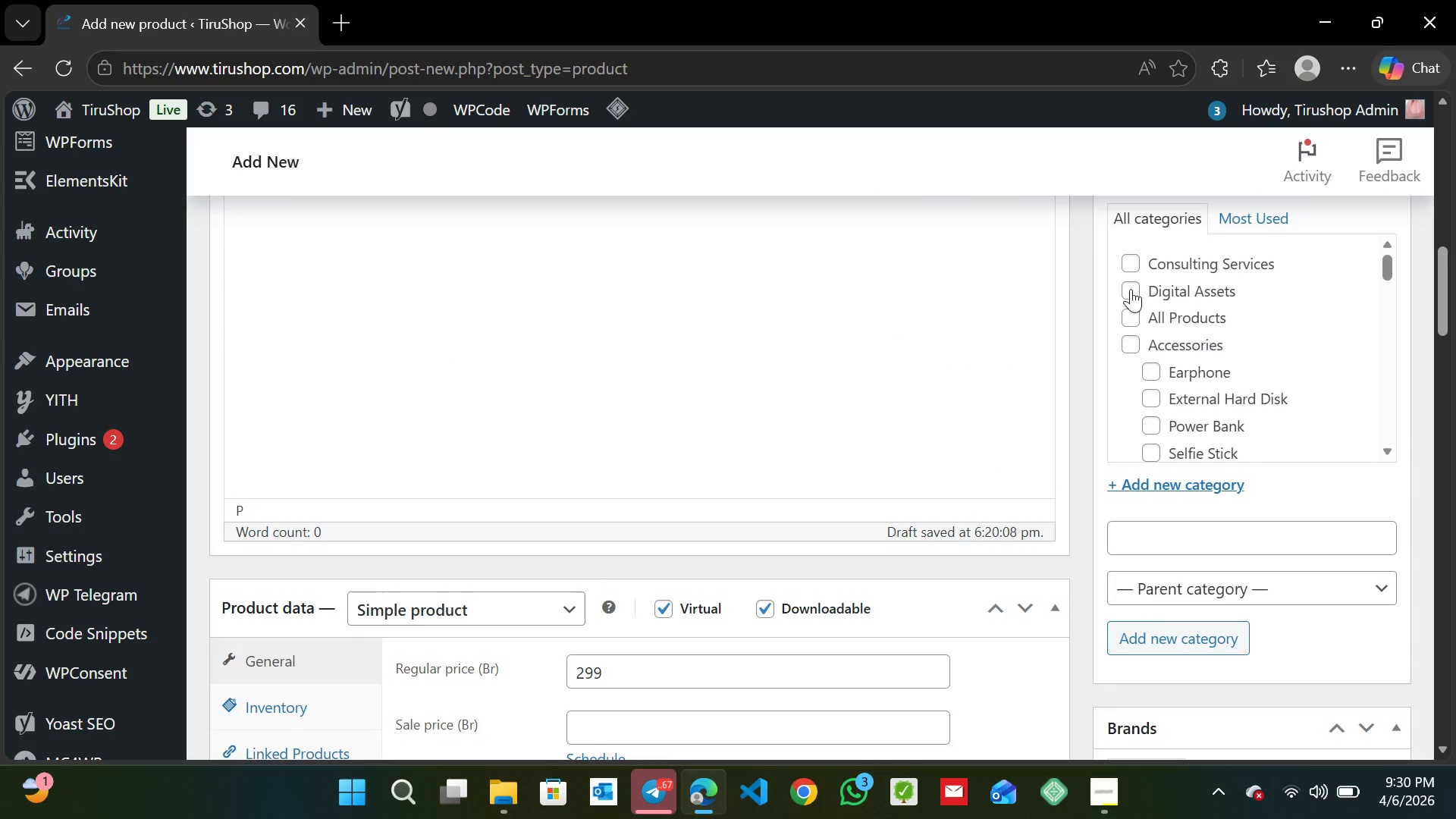 
left_click([1131, 287])
 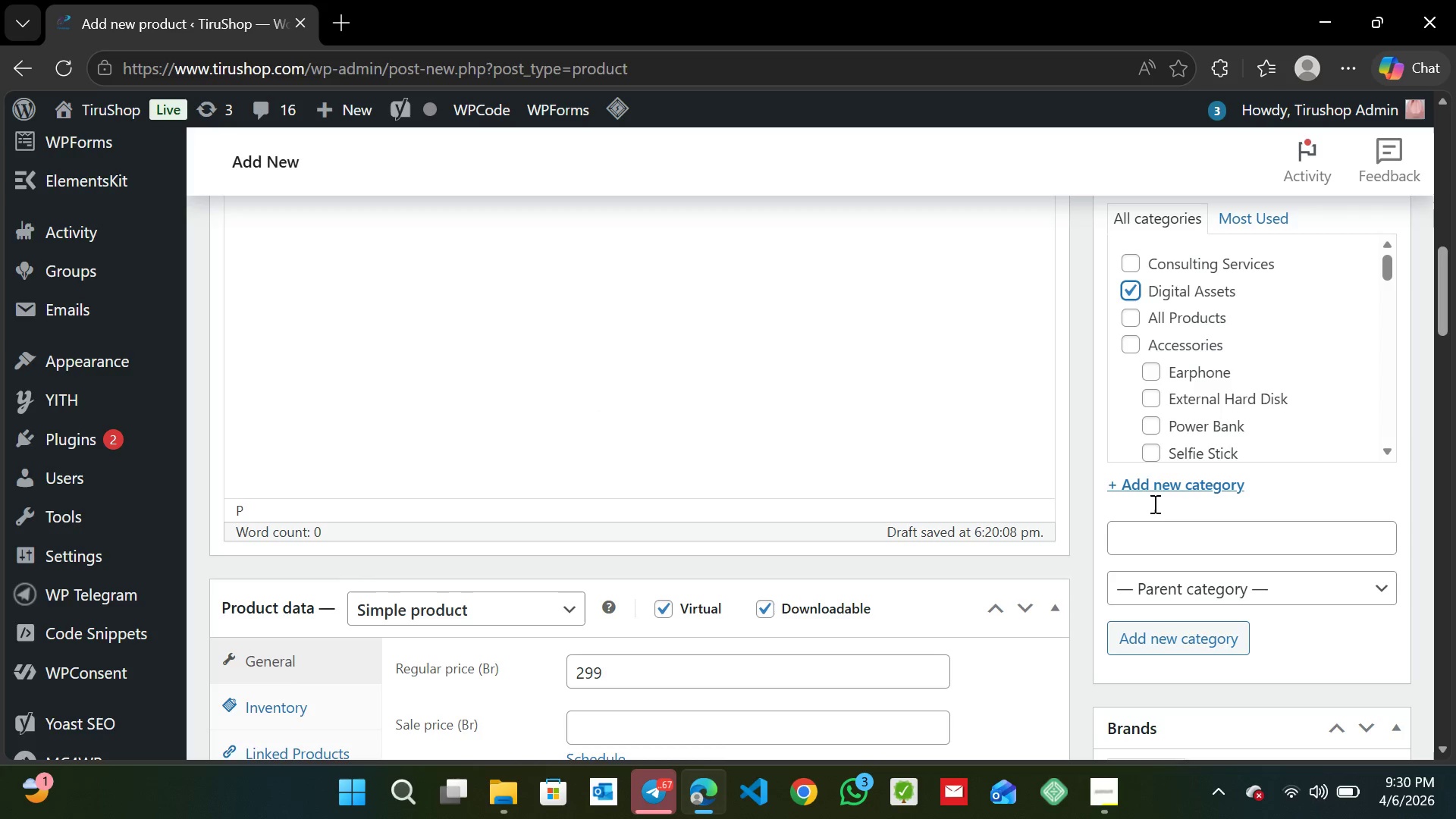 
wait(7.19)
 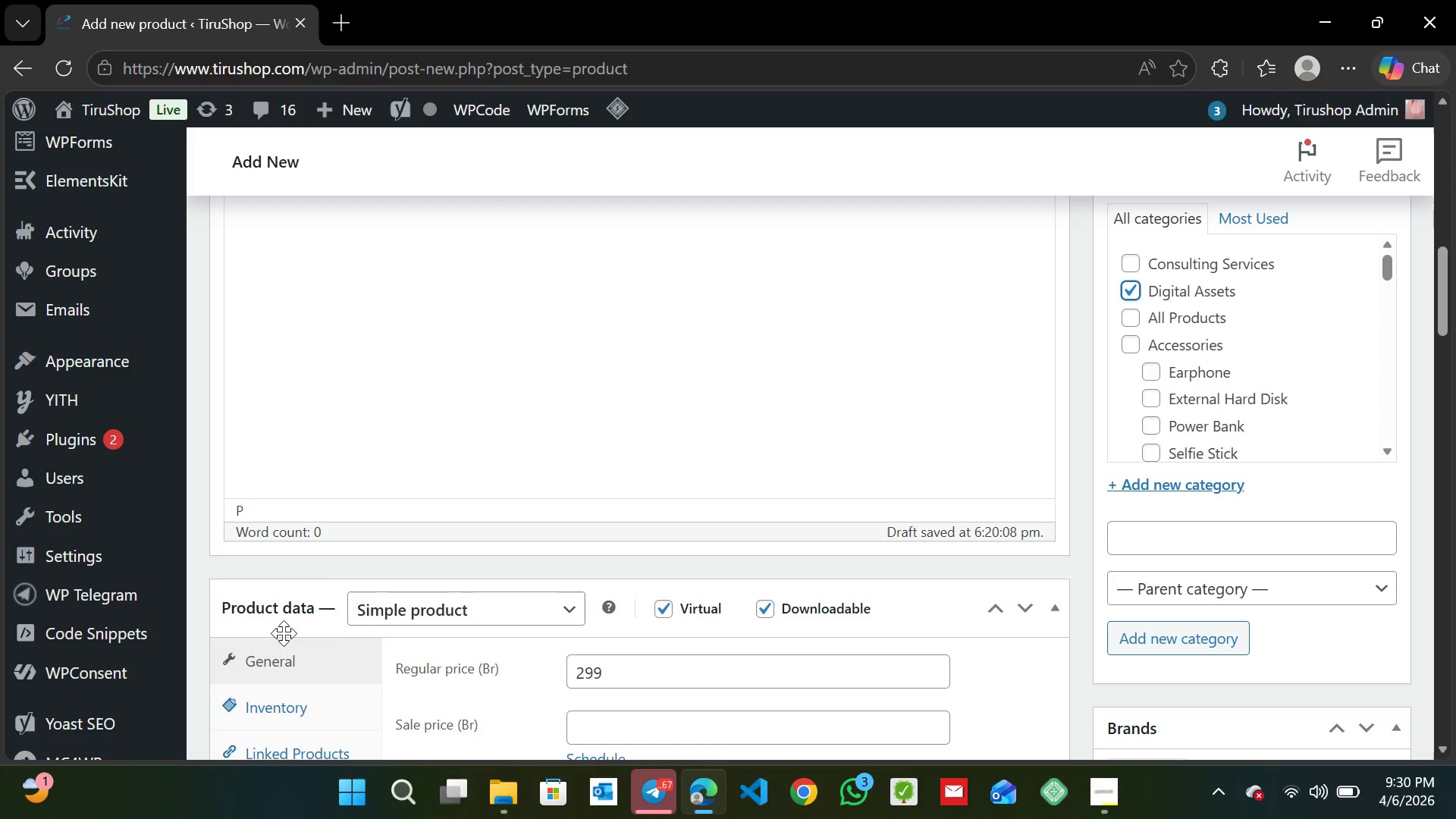 
left_click_drag(start_coordinate=[1446, 276], to_coordinate=[1455, 334])
 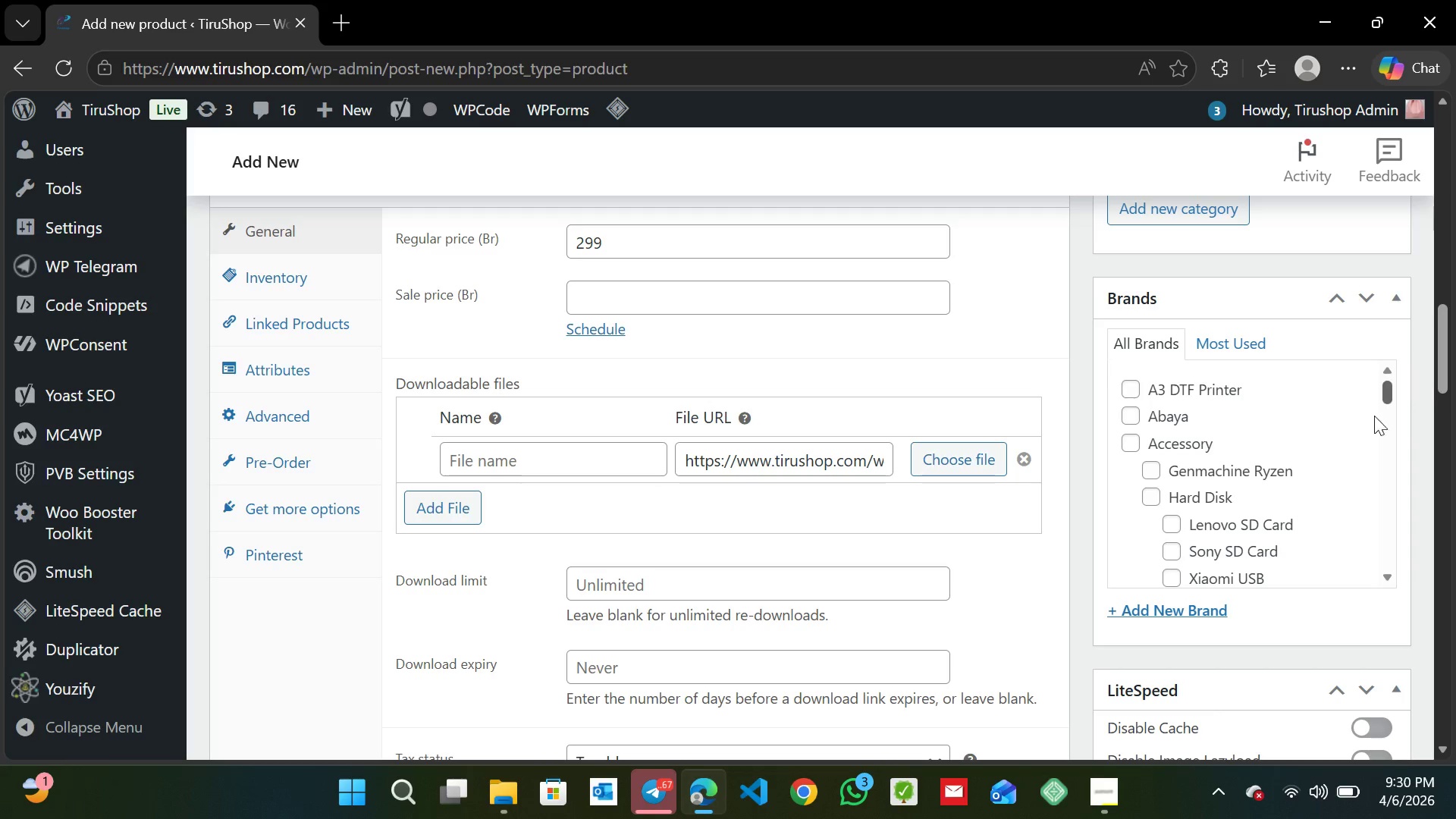 
wait(7.64)
 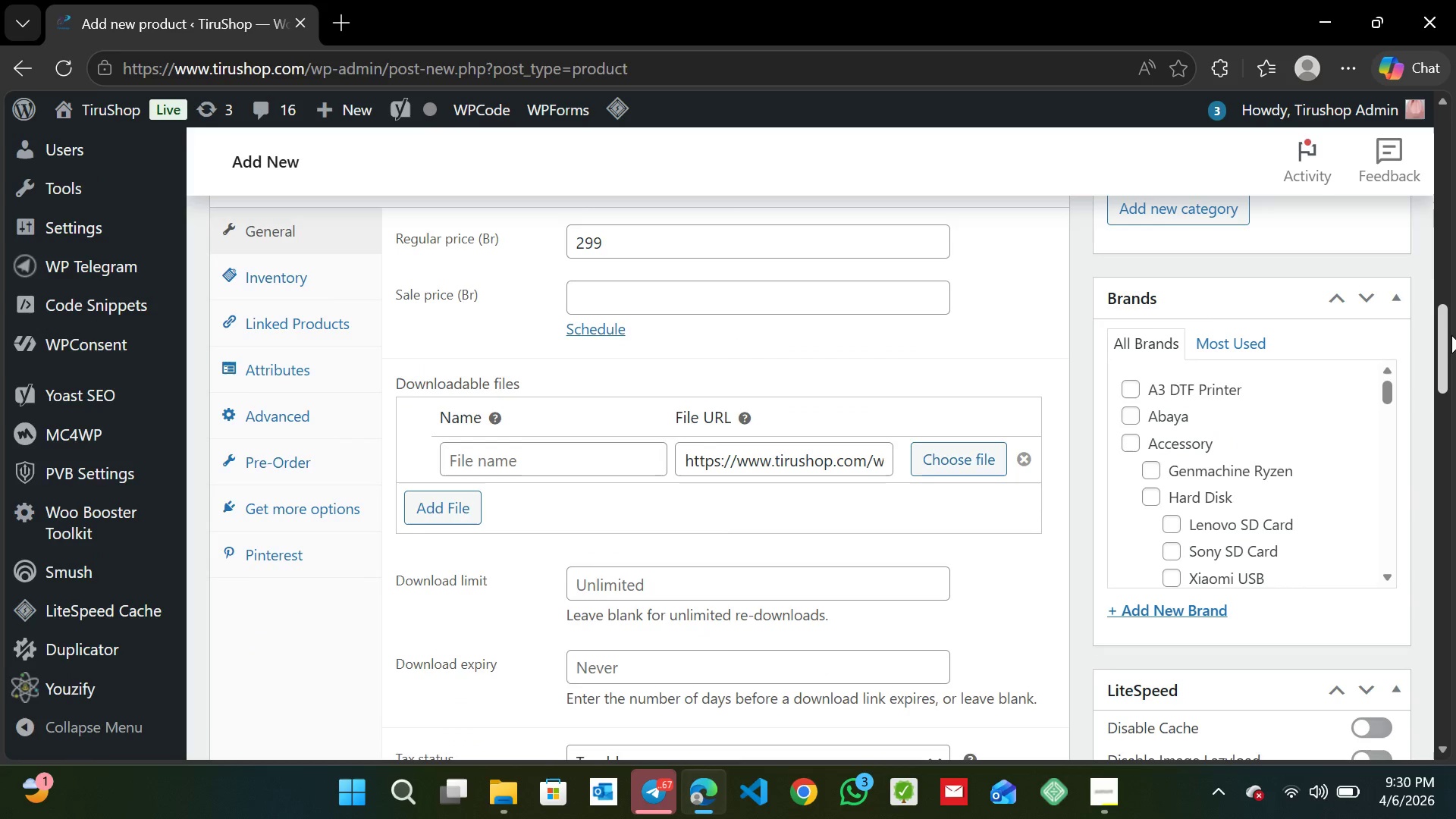 
left_click([507, 462])
 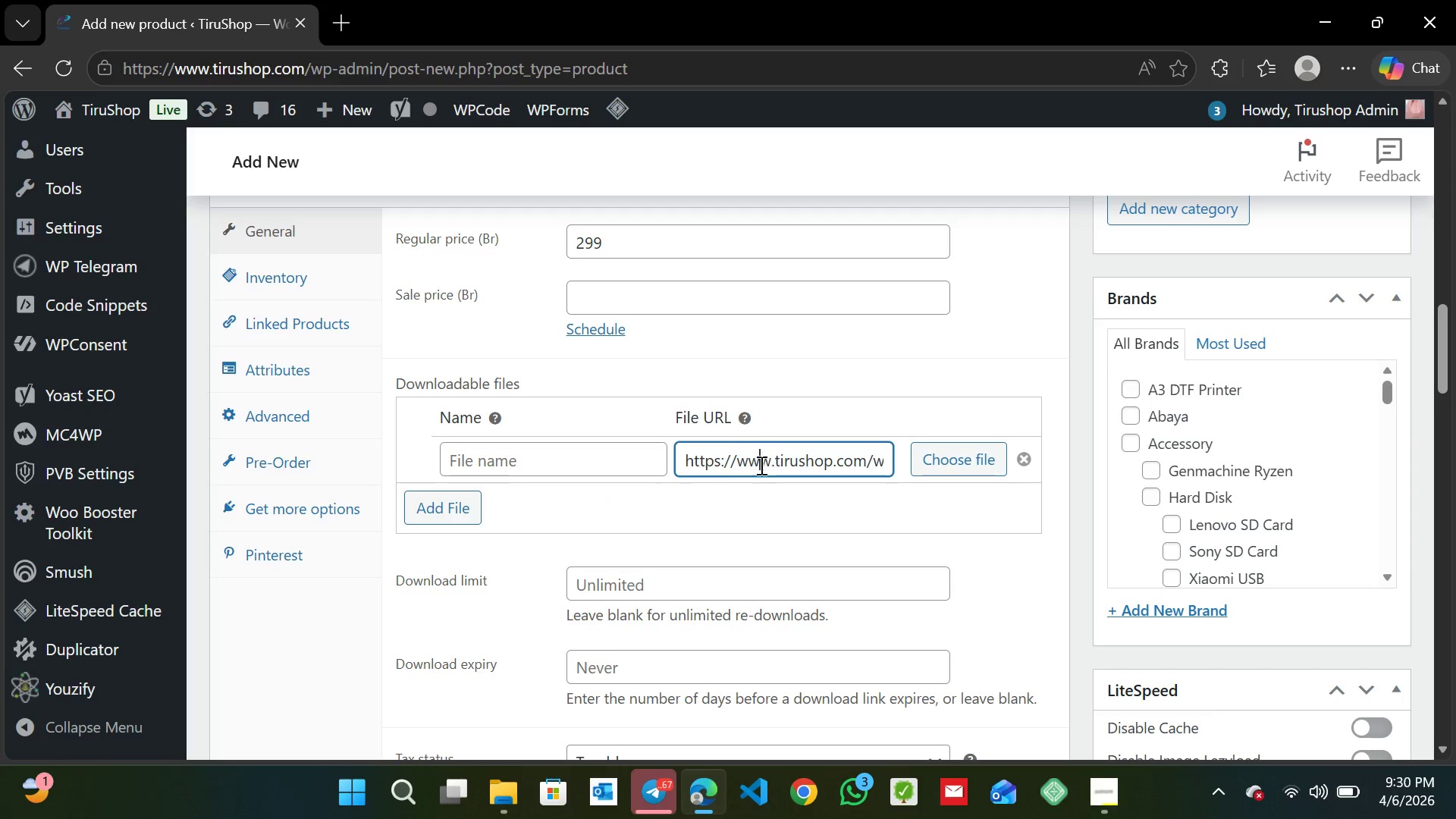 
hold_key(key=ArrowRight, duration=1.5)
 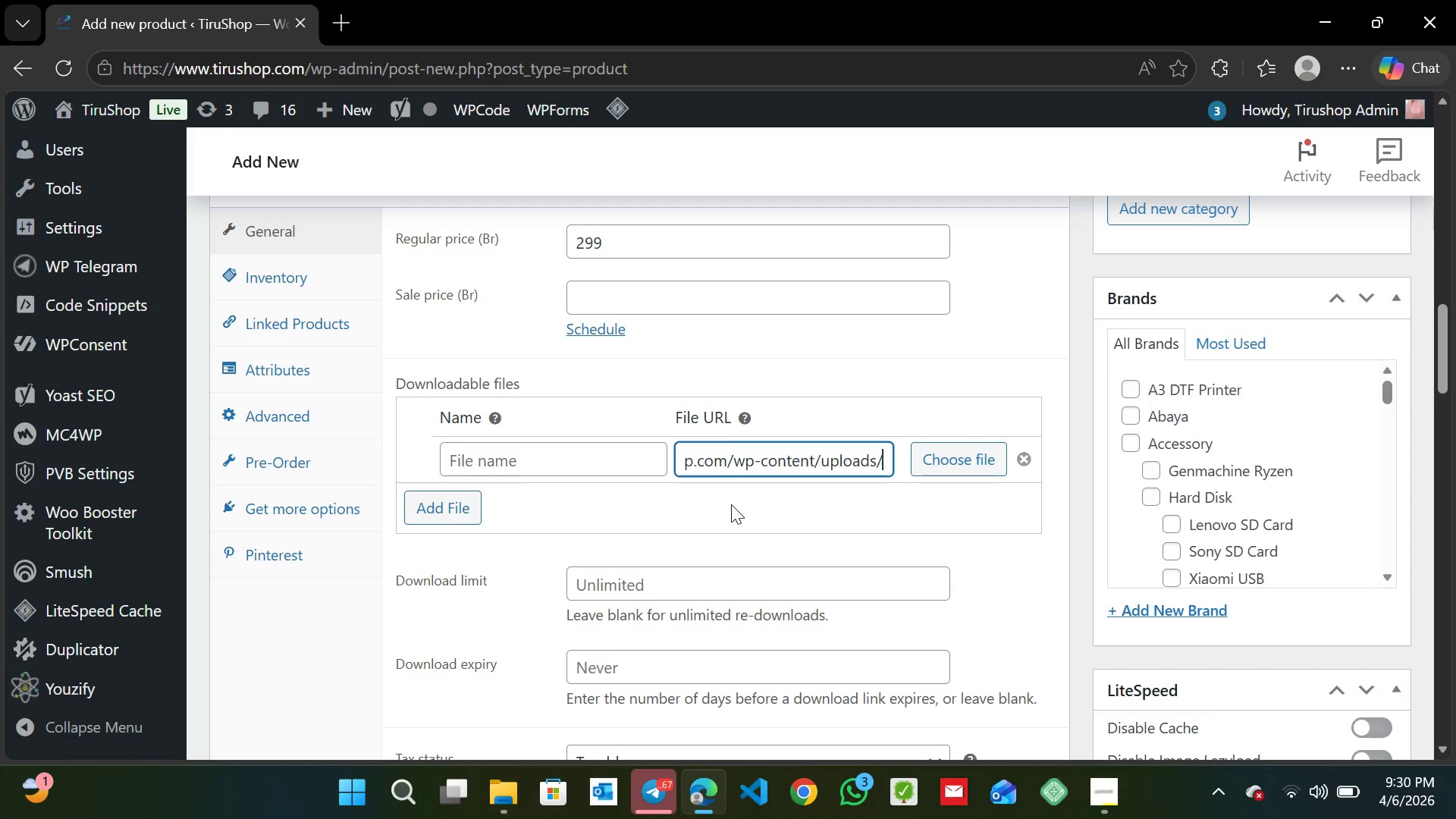 
key(ArrowRight)
 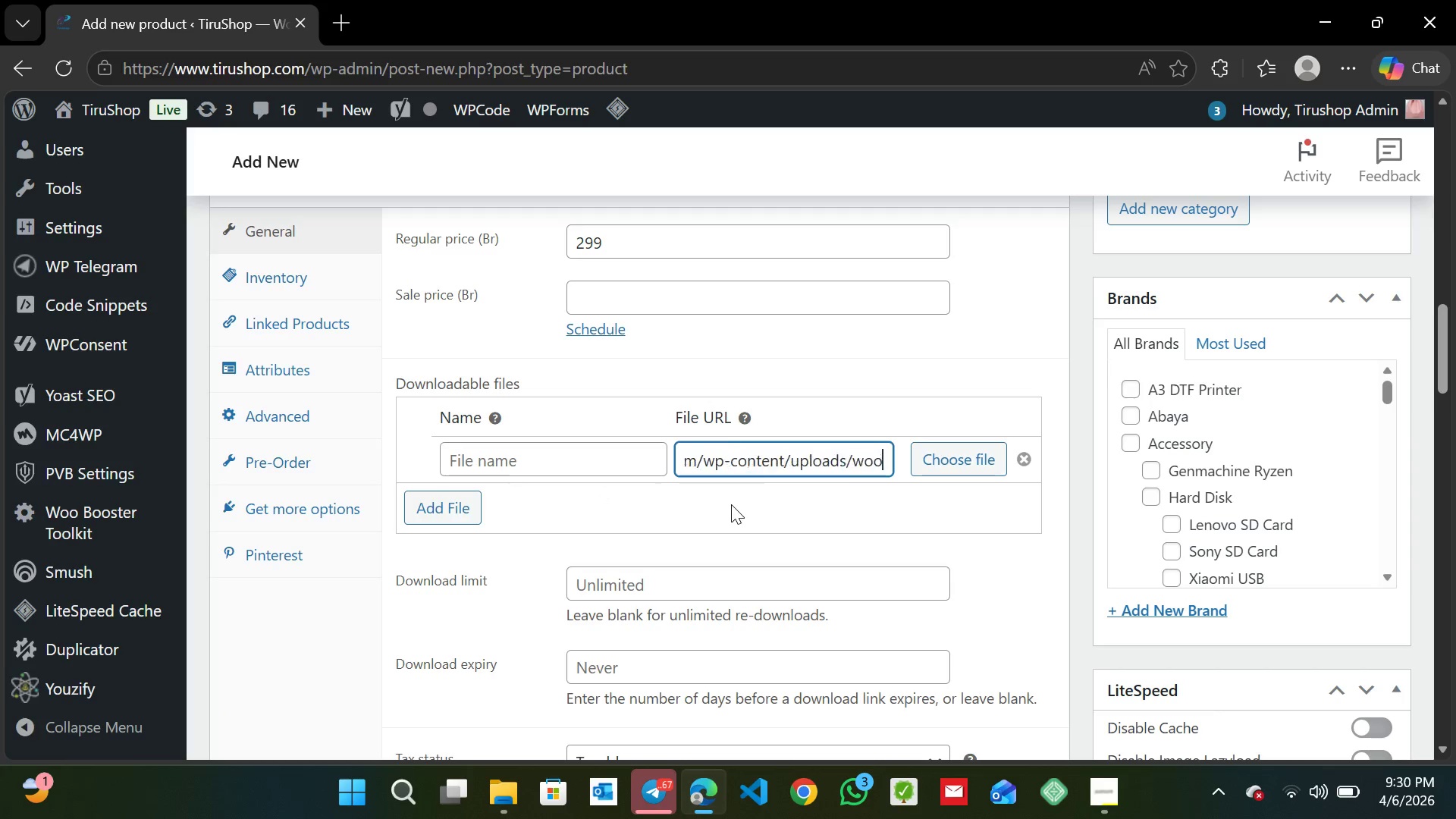 
key(ArrowRight)
 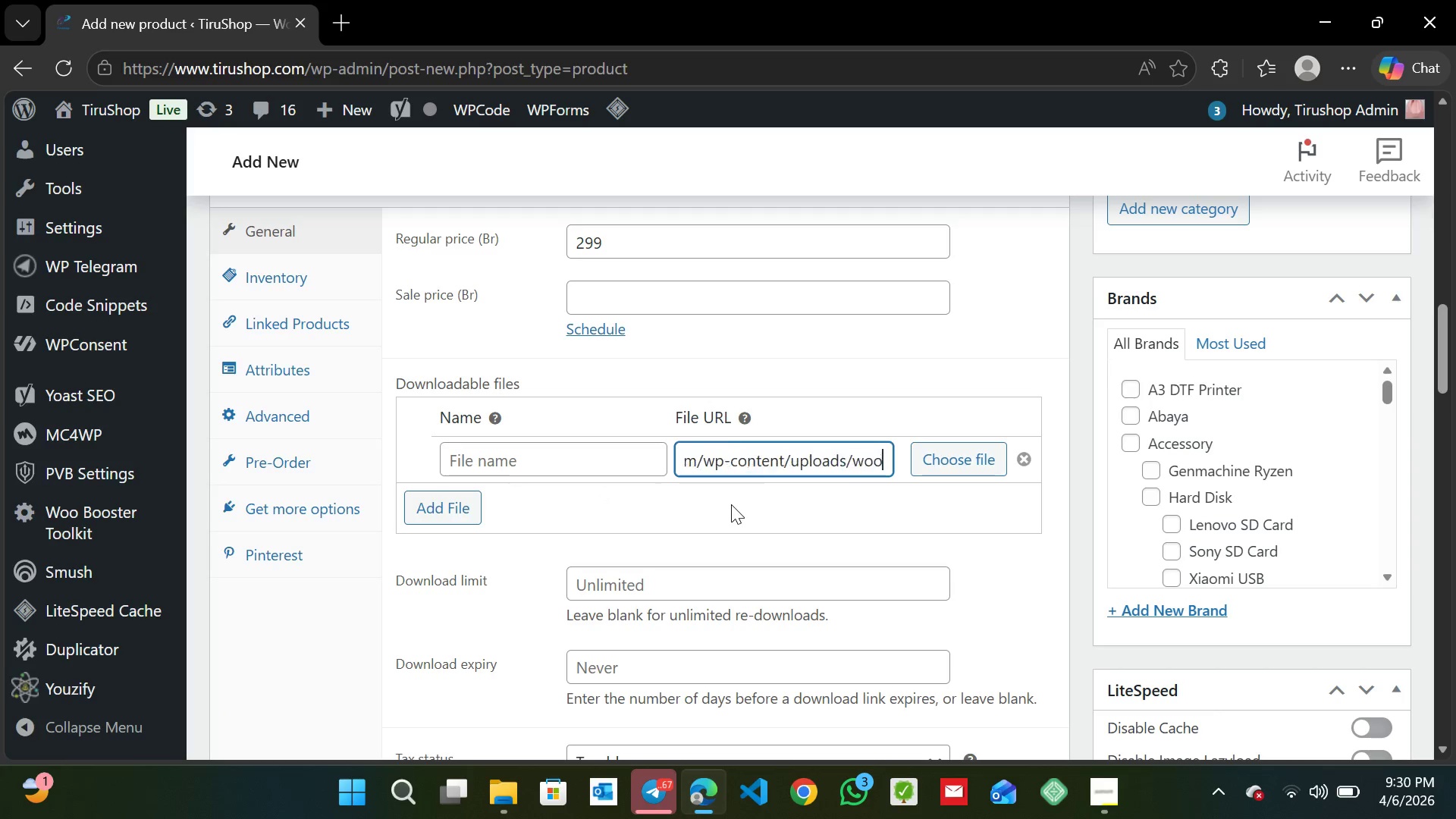 
key(ArrowRight)
 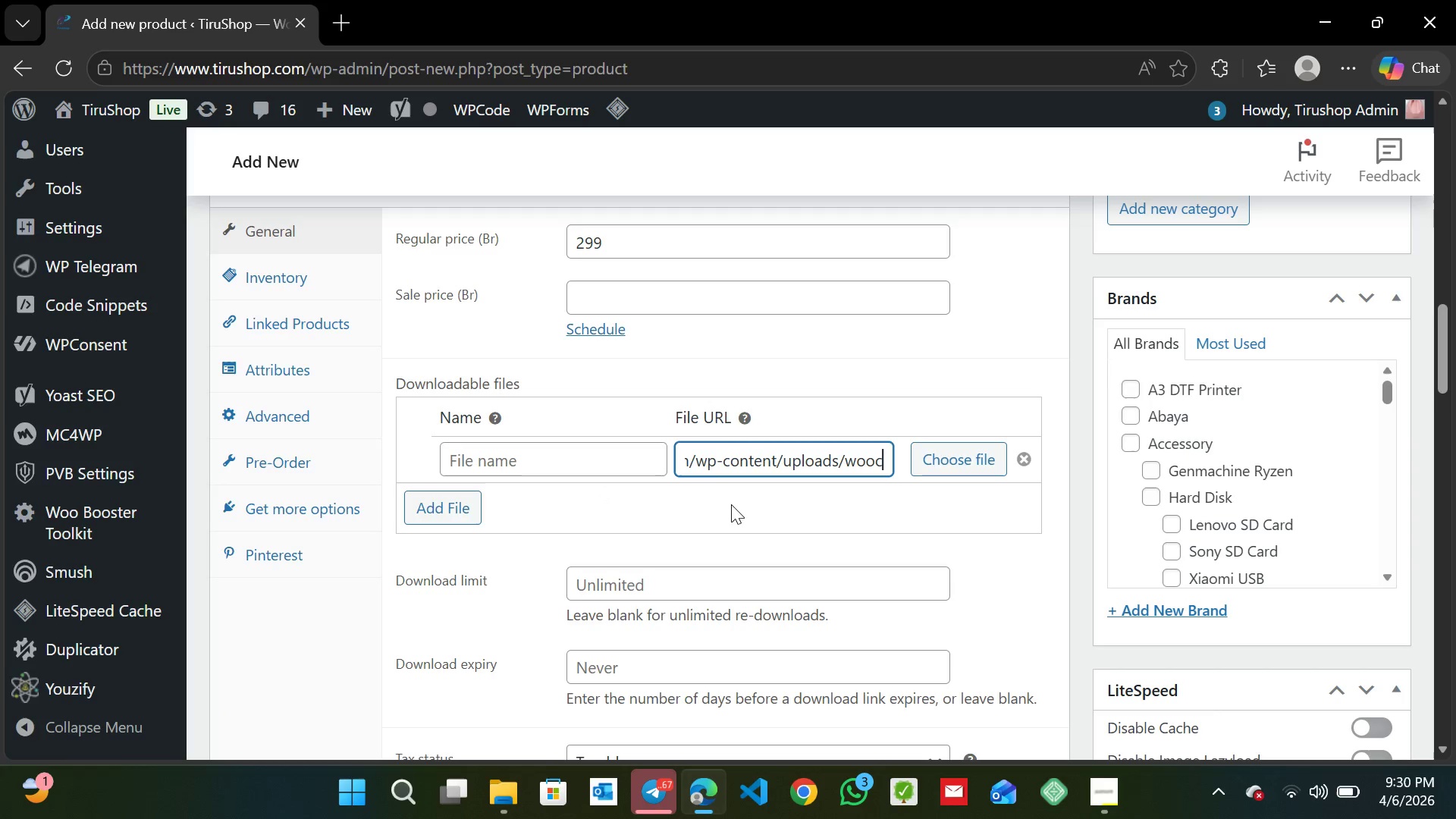 
key(ArrowRight)
 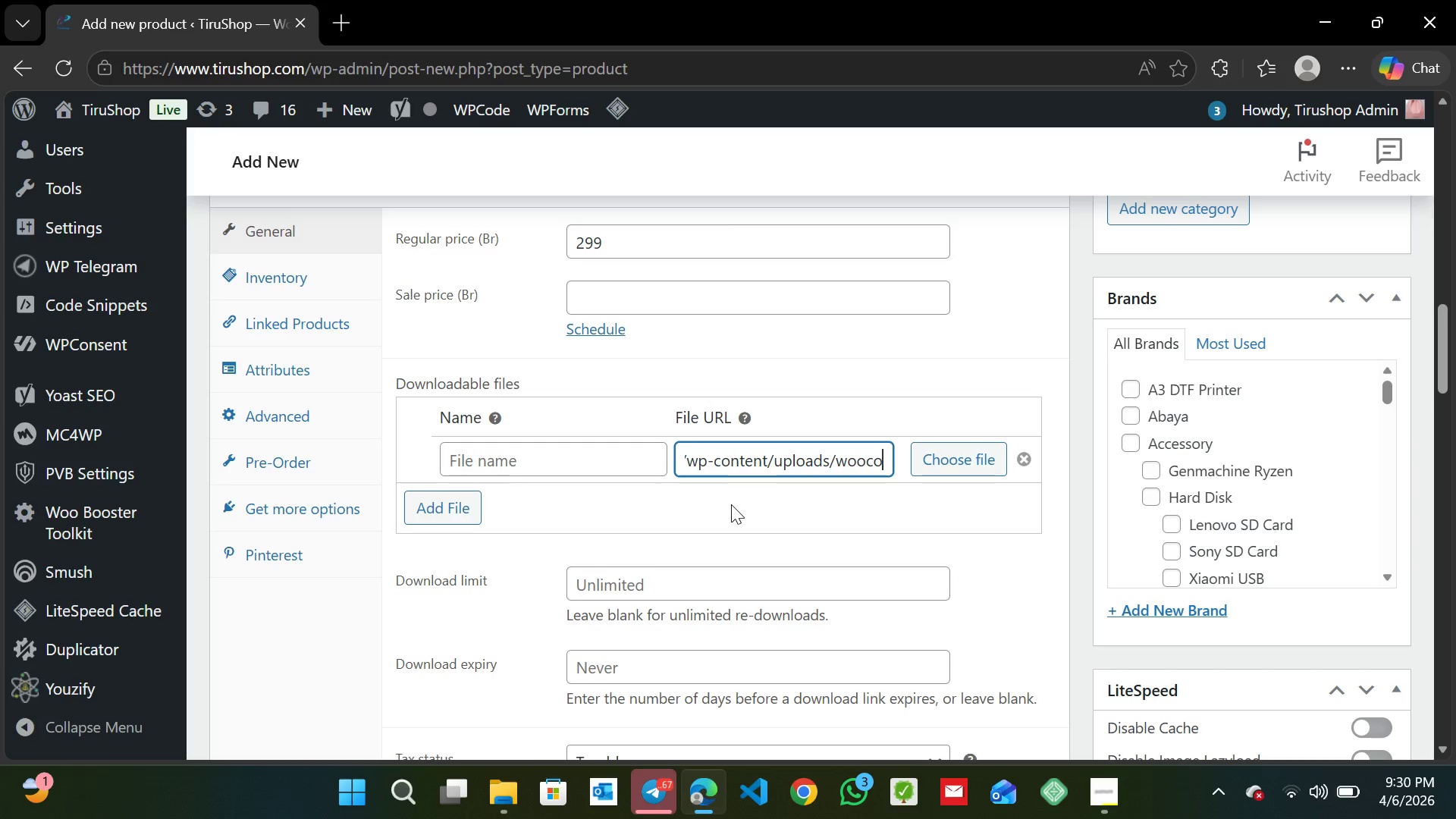 
hold_key(key=ArrowRight, duration=0.94)
 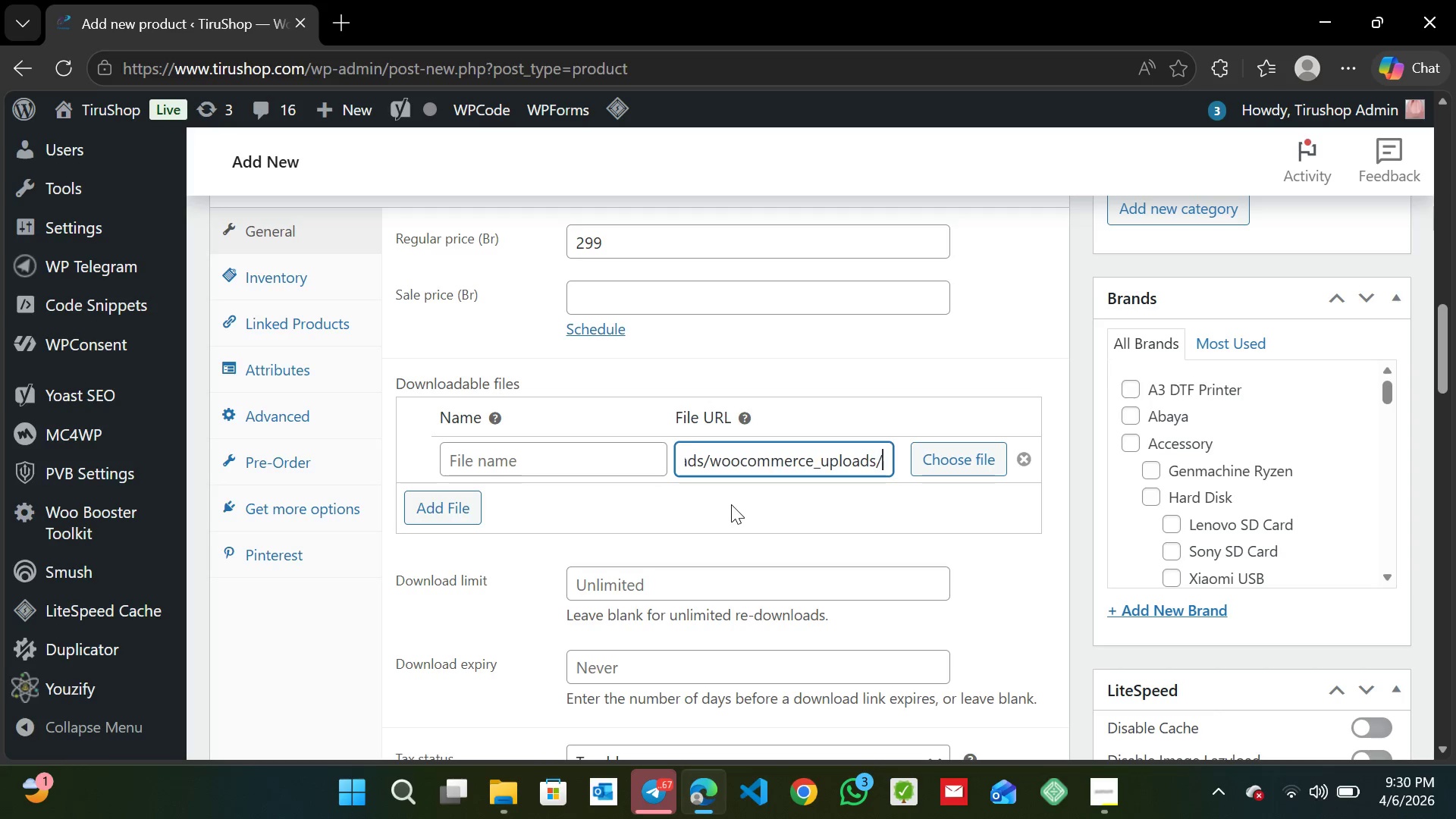 
hold_key(key=ArrowRight, duration=1.03)
 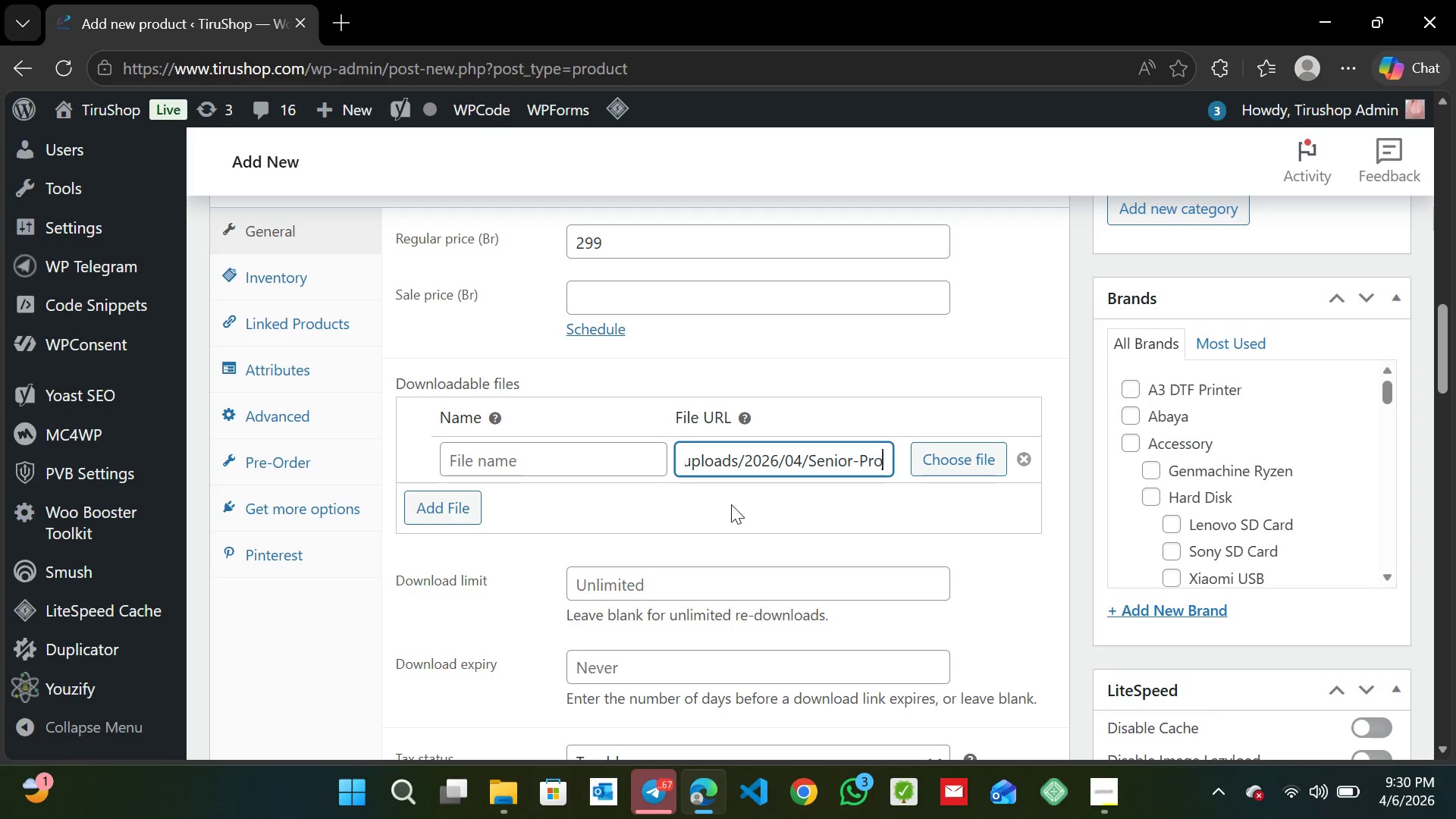 
hold_key(key=ArrowRight, duration=0.39)
 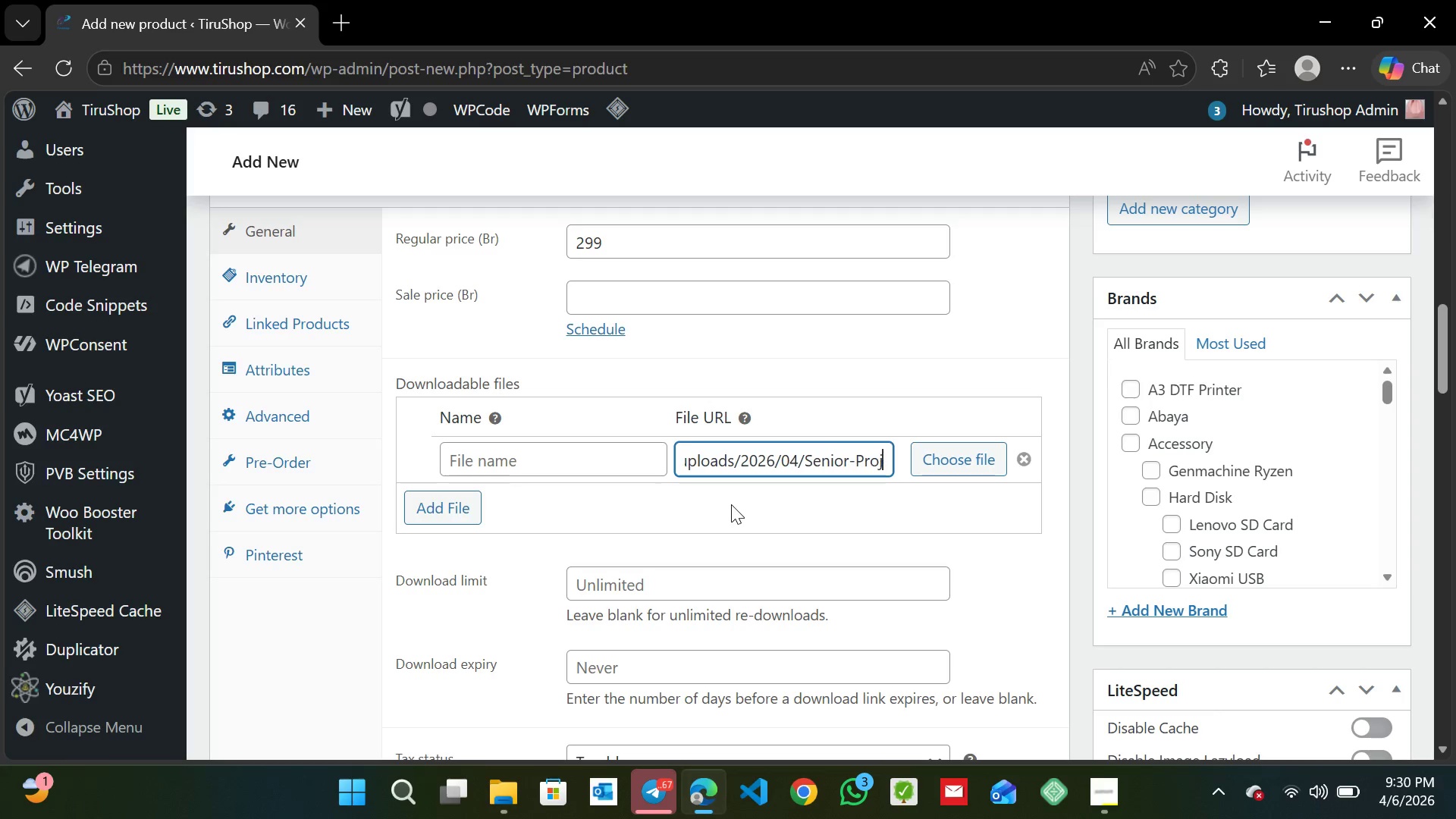 
key(ArrowRight)
 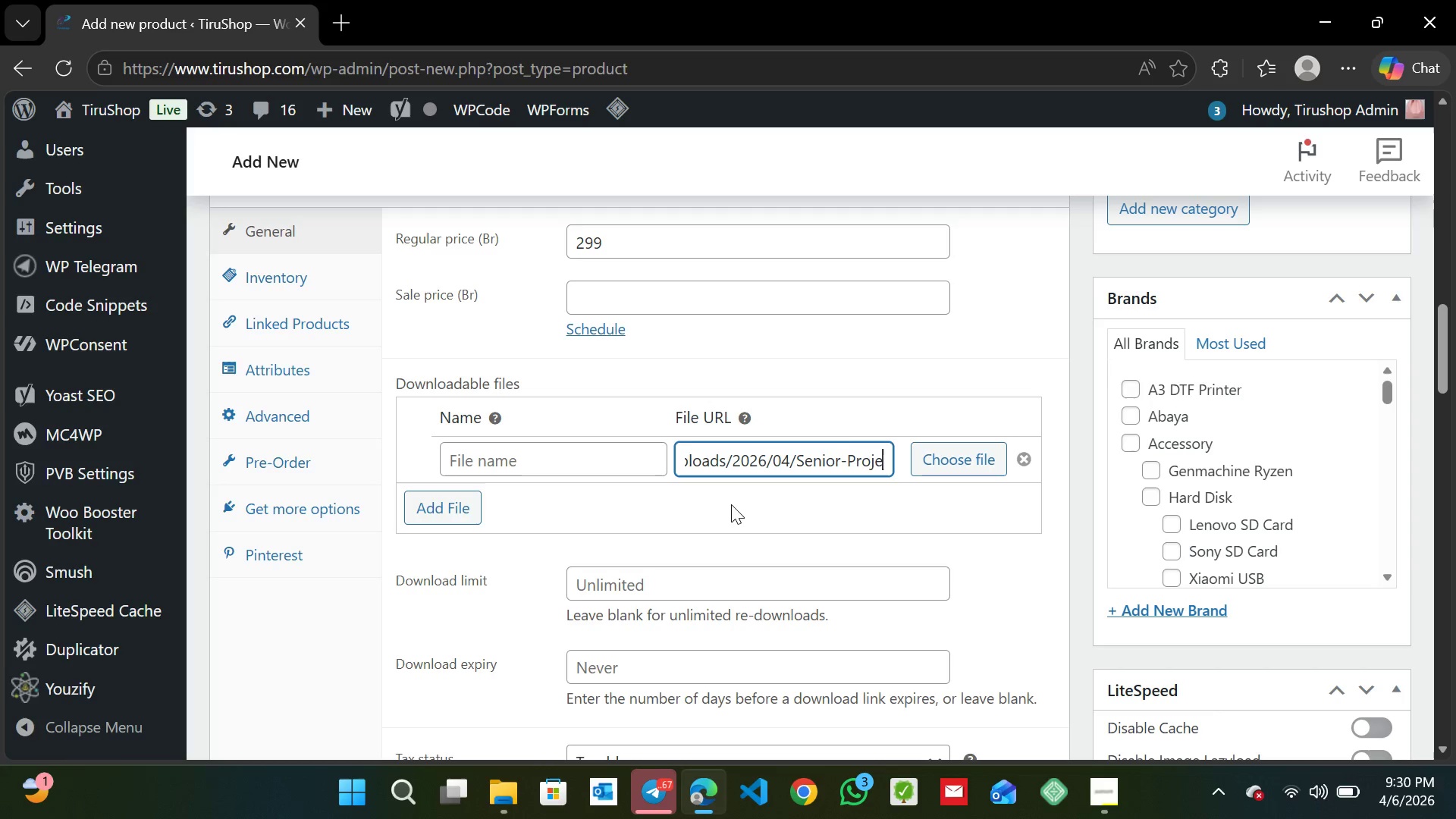 
key(ArrowRight)
 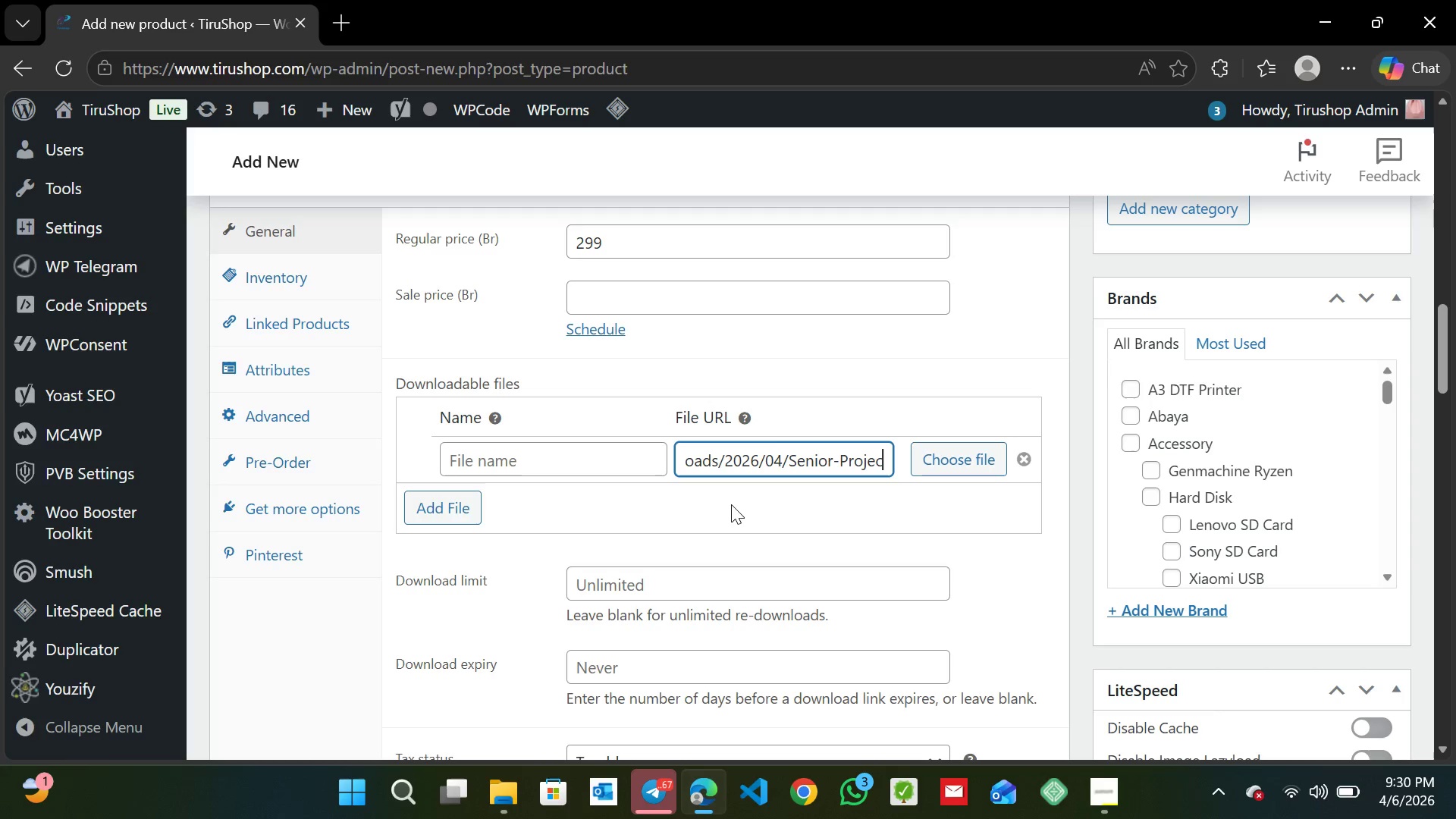 
hold_key(key=ArrowRight, duration=0.95)
 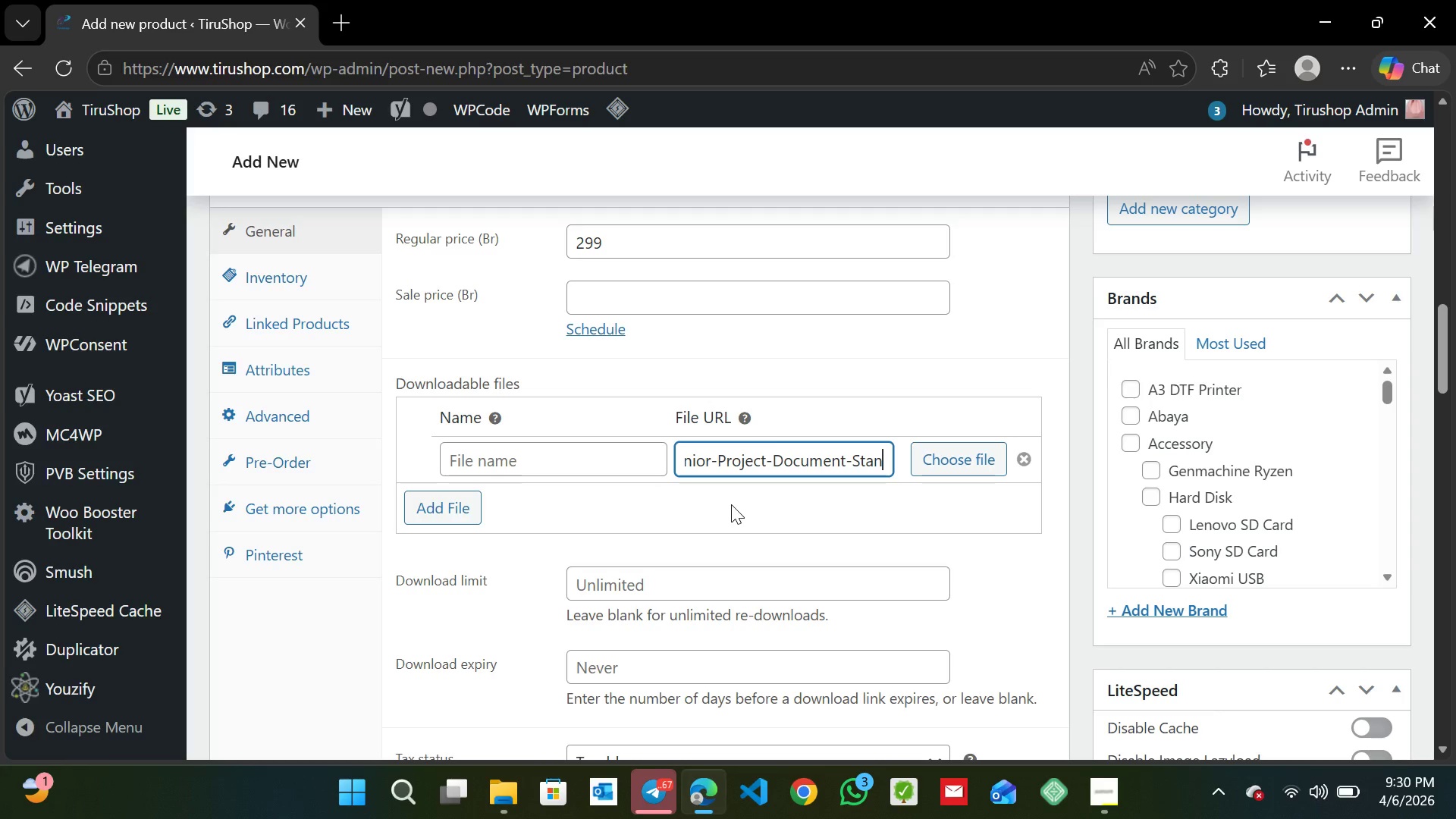 
hold_key(key=ArrowRight, duration=0.98)
 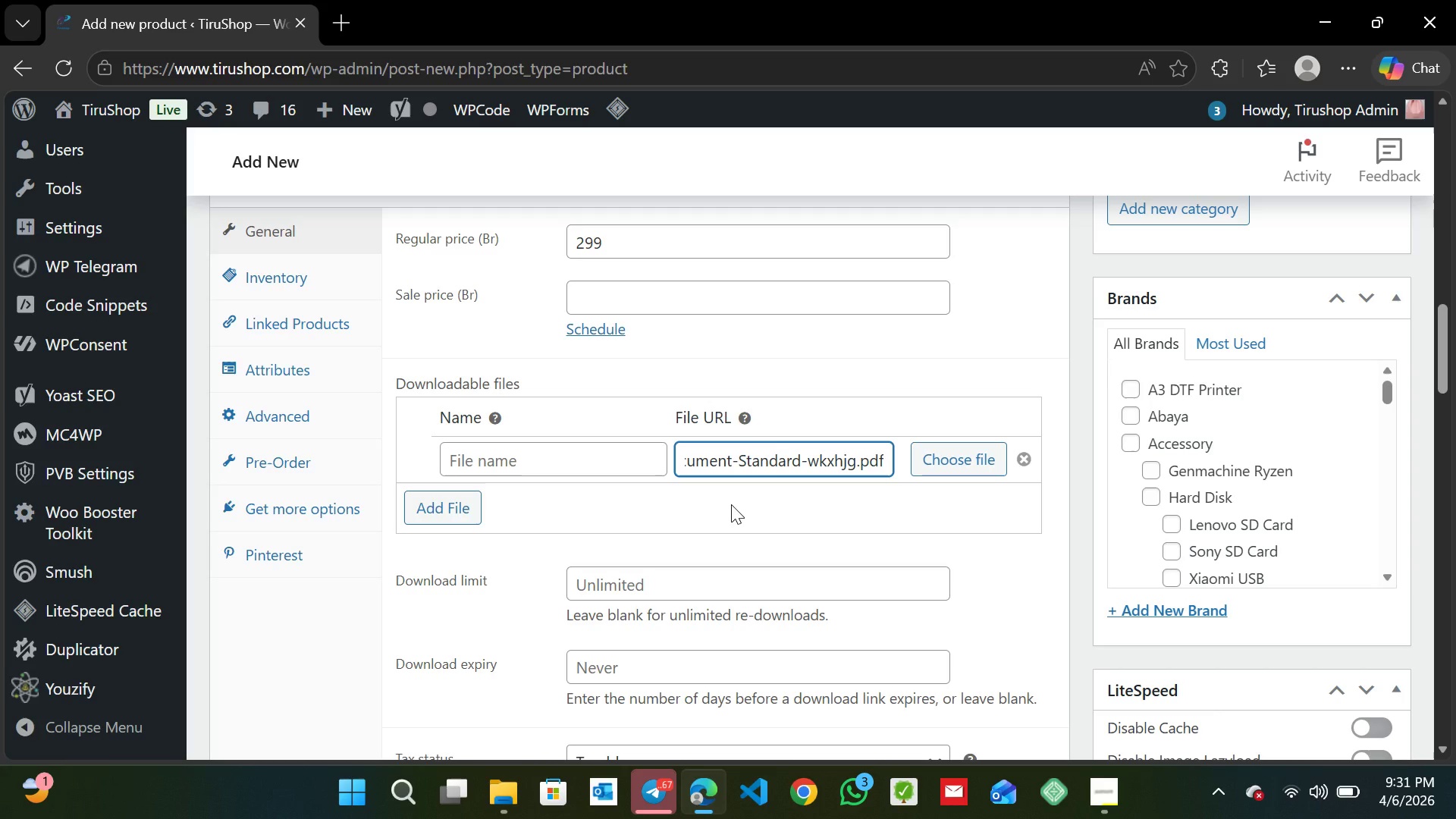 
hold_key(key=ArrowRight, duration=0.42)
 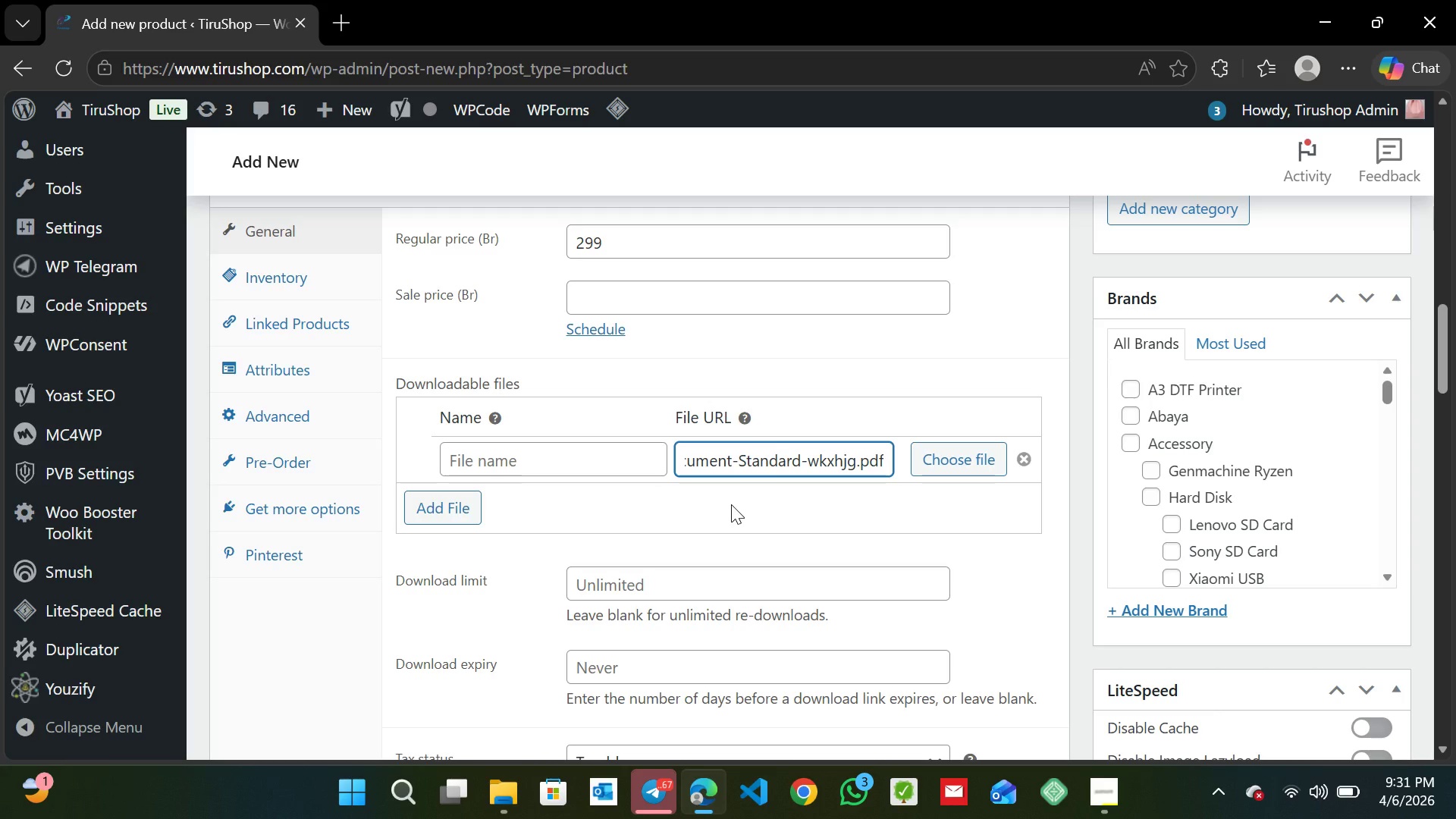 
hold_key(key=ArrowRight, duration=0.56)
 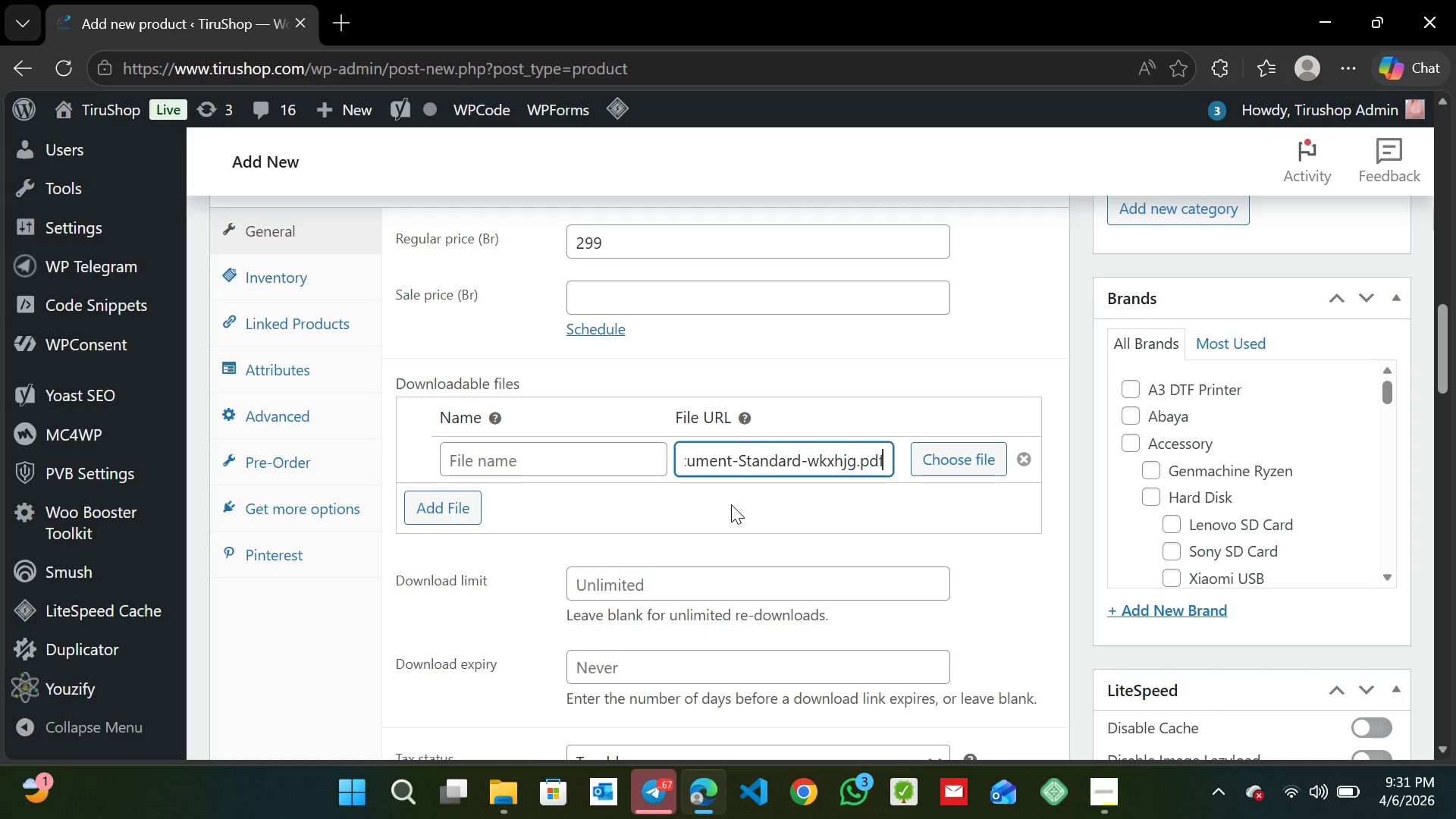 
key(ArrowRight)
 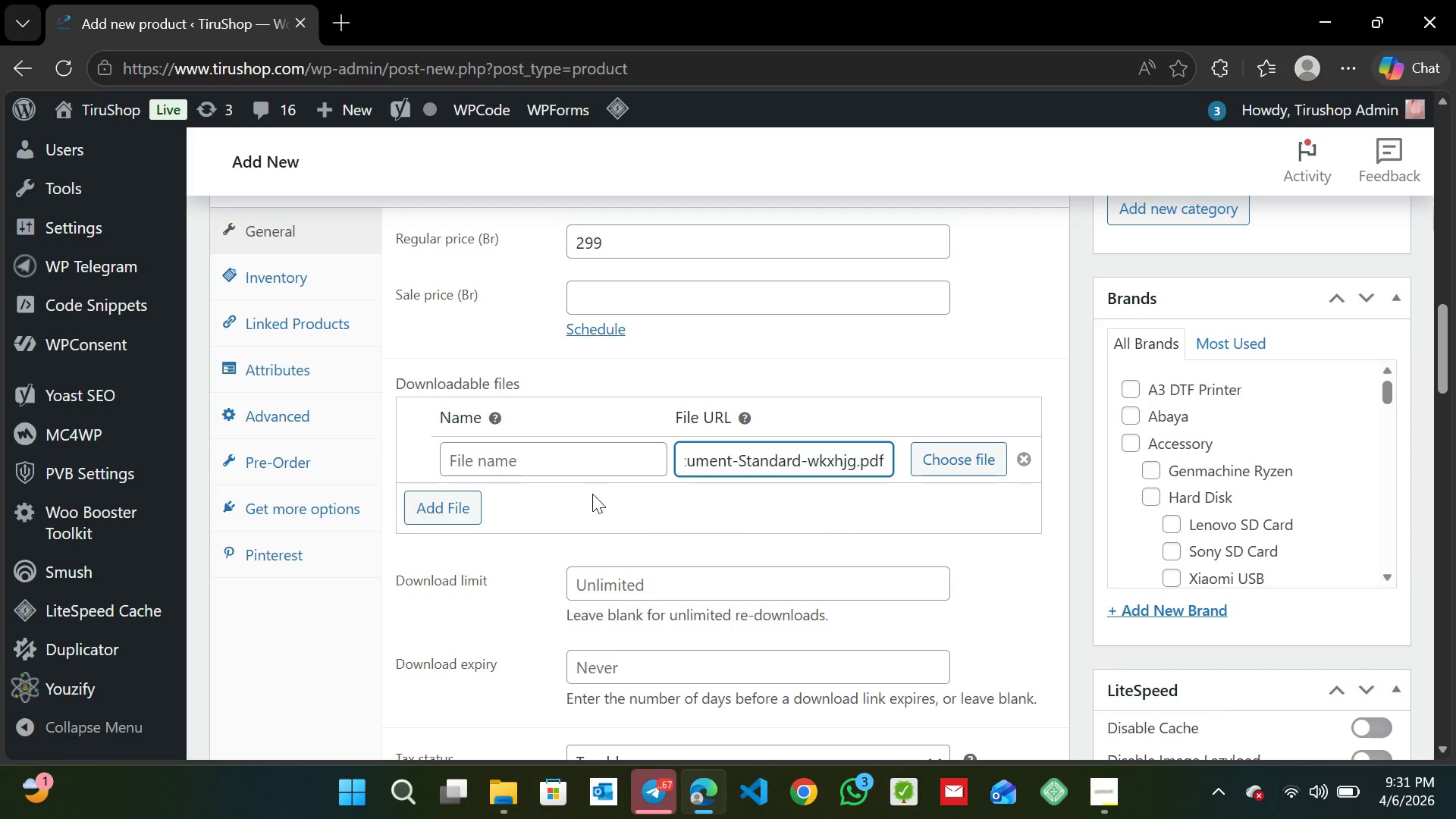 
double_click([466, 456])
 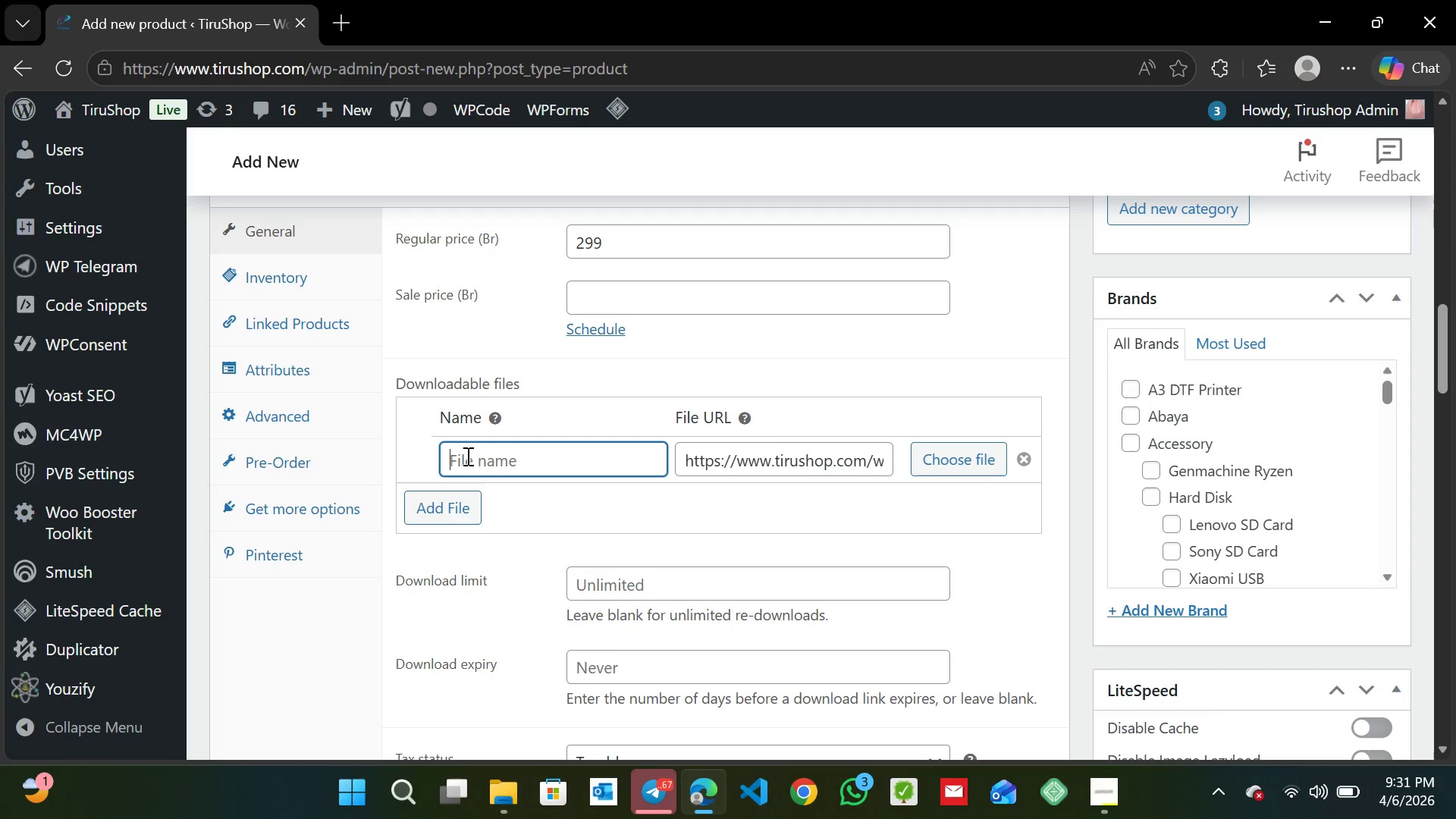 
triple_click([466, 456])
 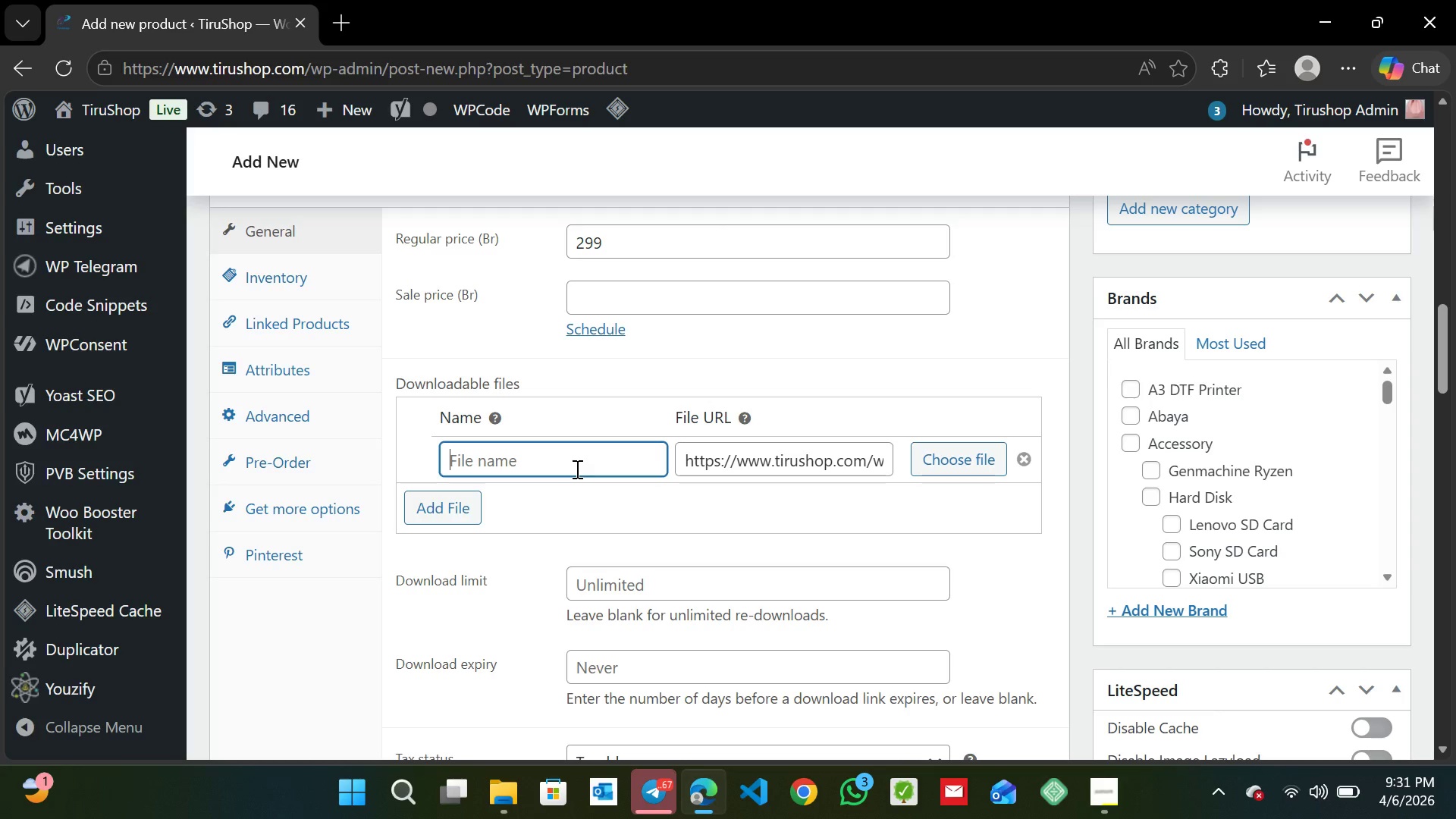 
type(Senior project standard)
 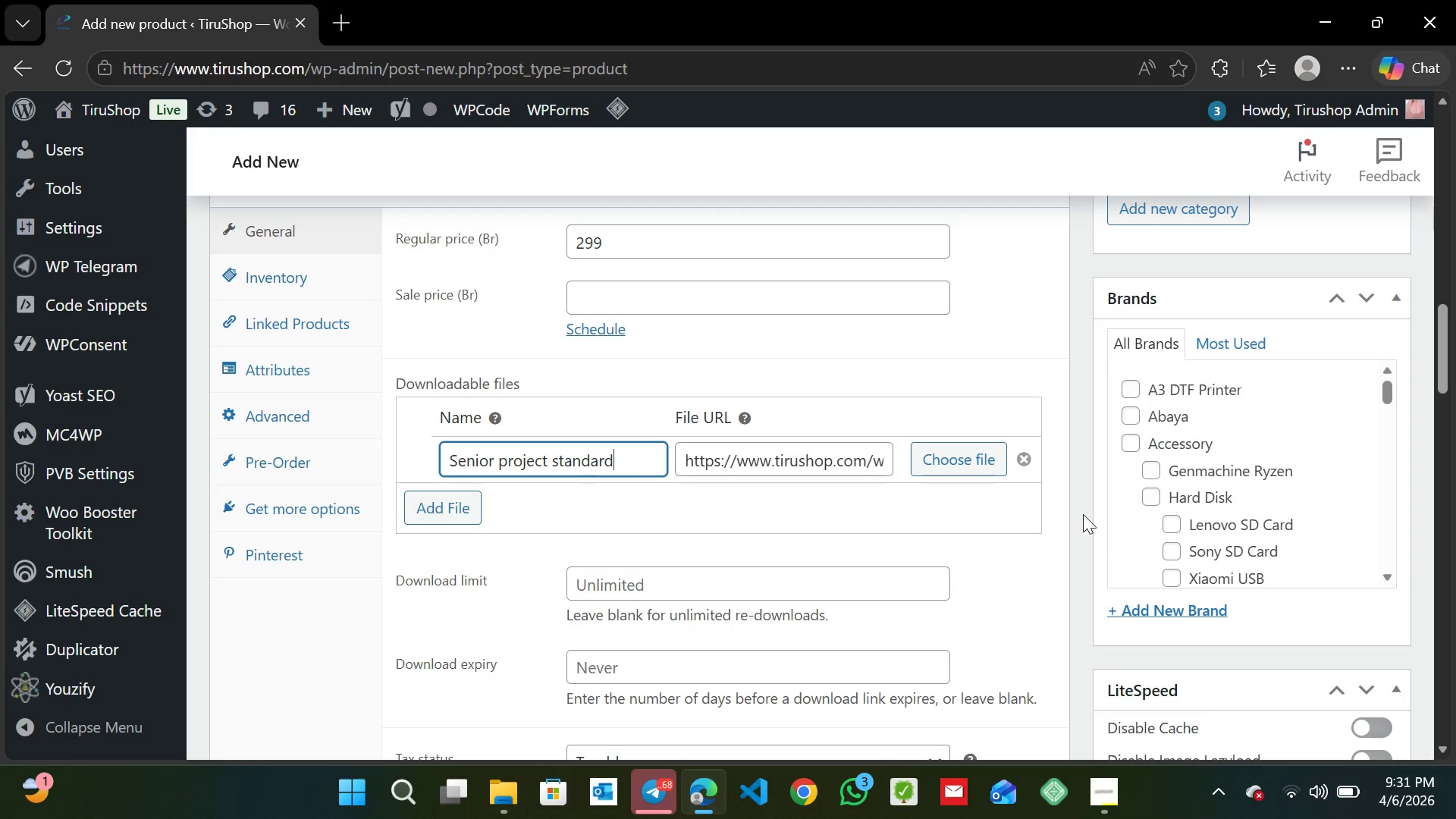 
wait(5.89)
 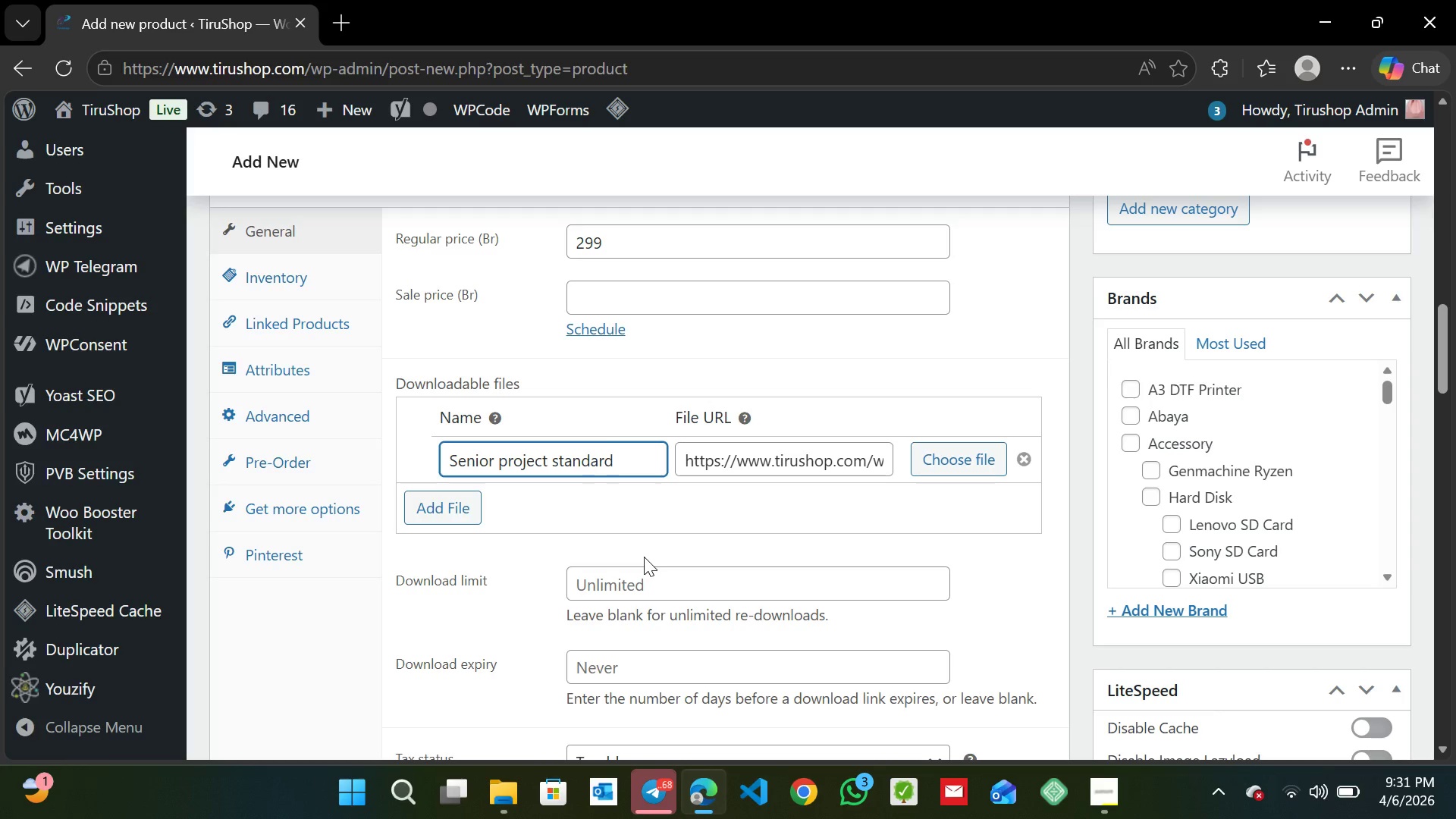 
left_click([1439, 345])
 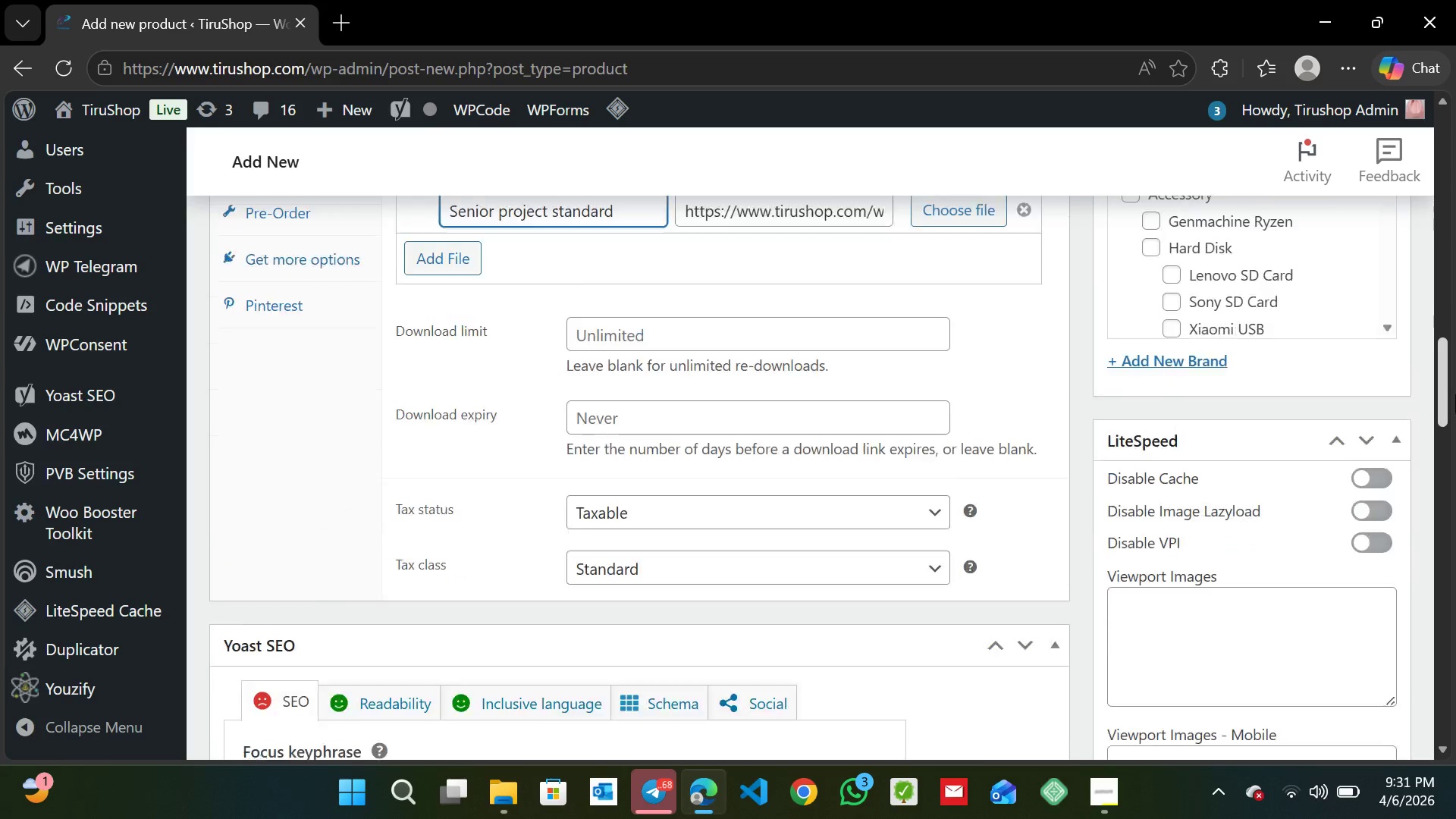 
left_click_drag(start_coordinate=[1455, 388], to_coordinate=[1454, 641])
 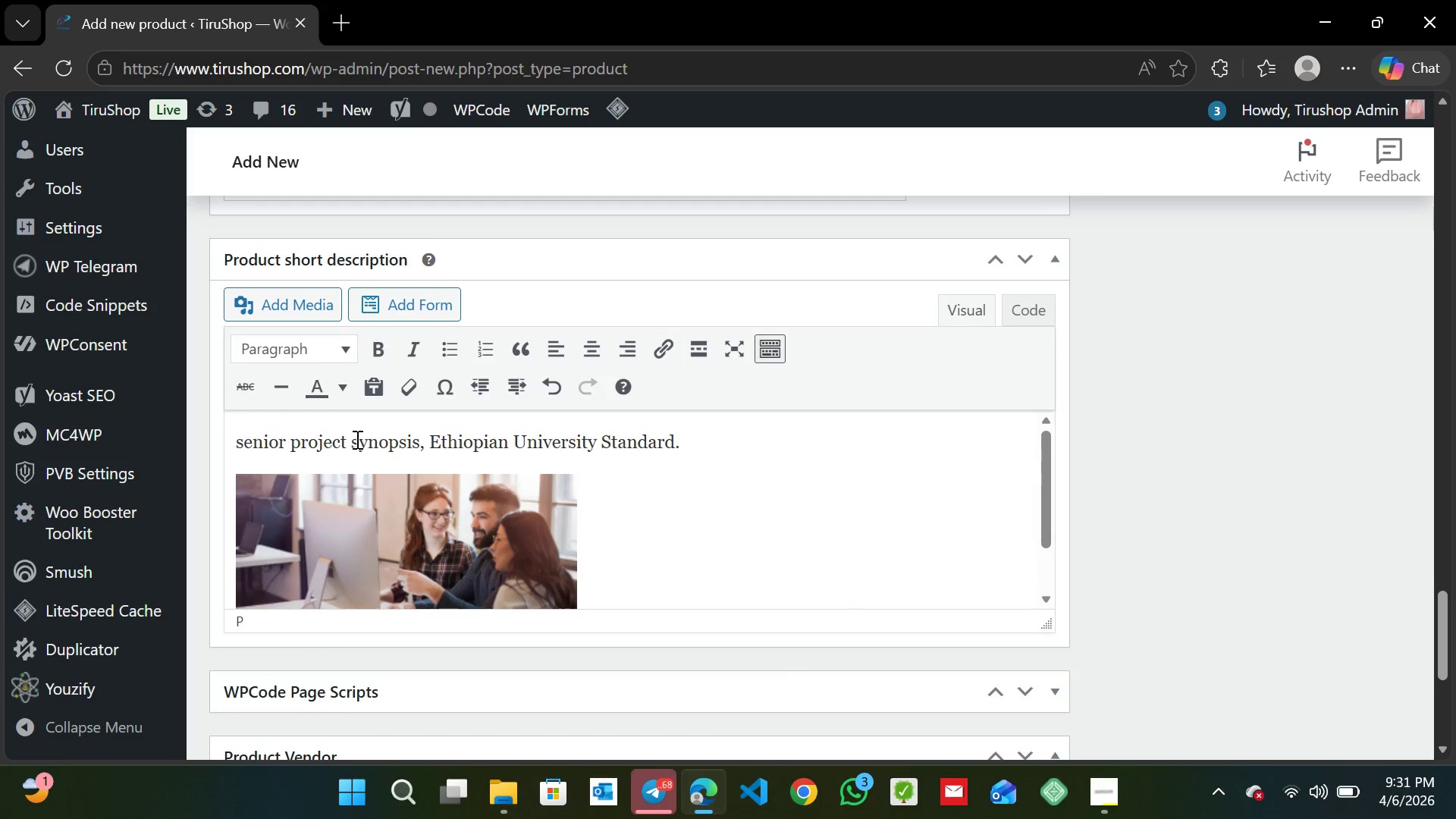 
double_click([348, 439])
 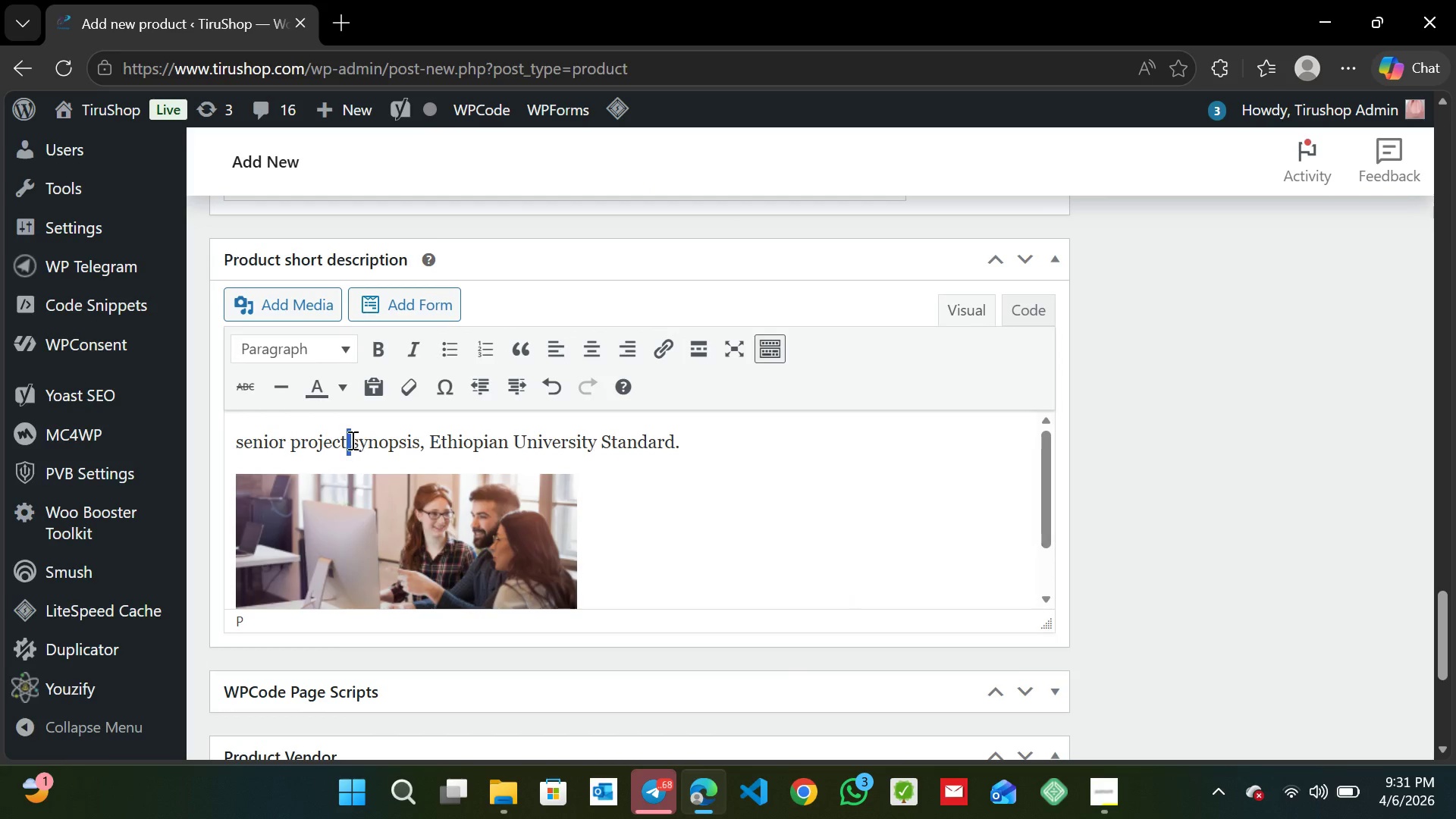 
double_click([347, 441])
 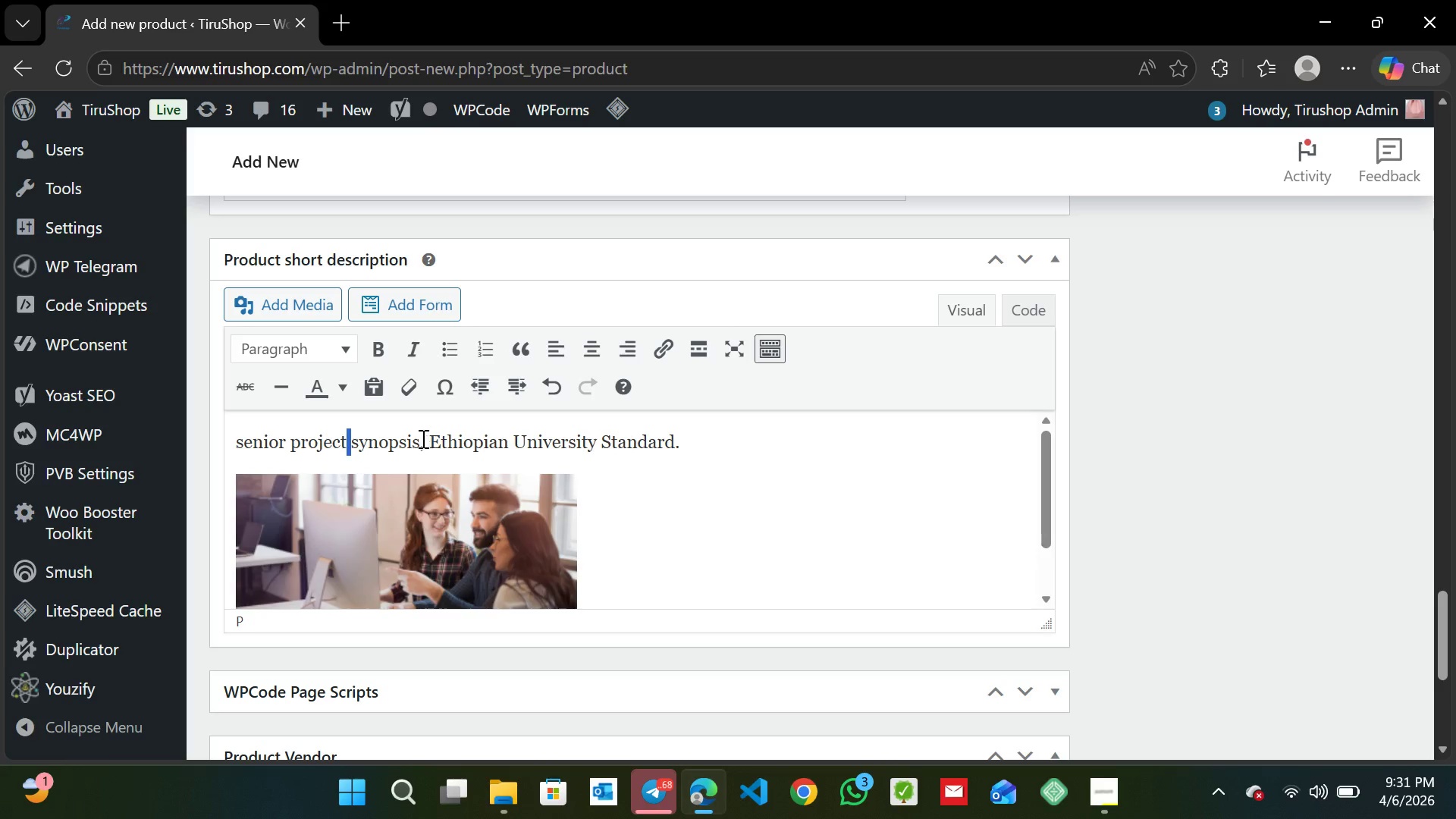 
double_click([417, 439])
 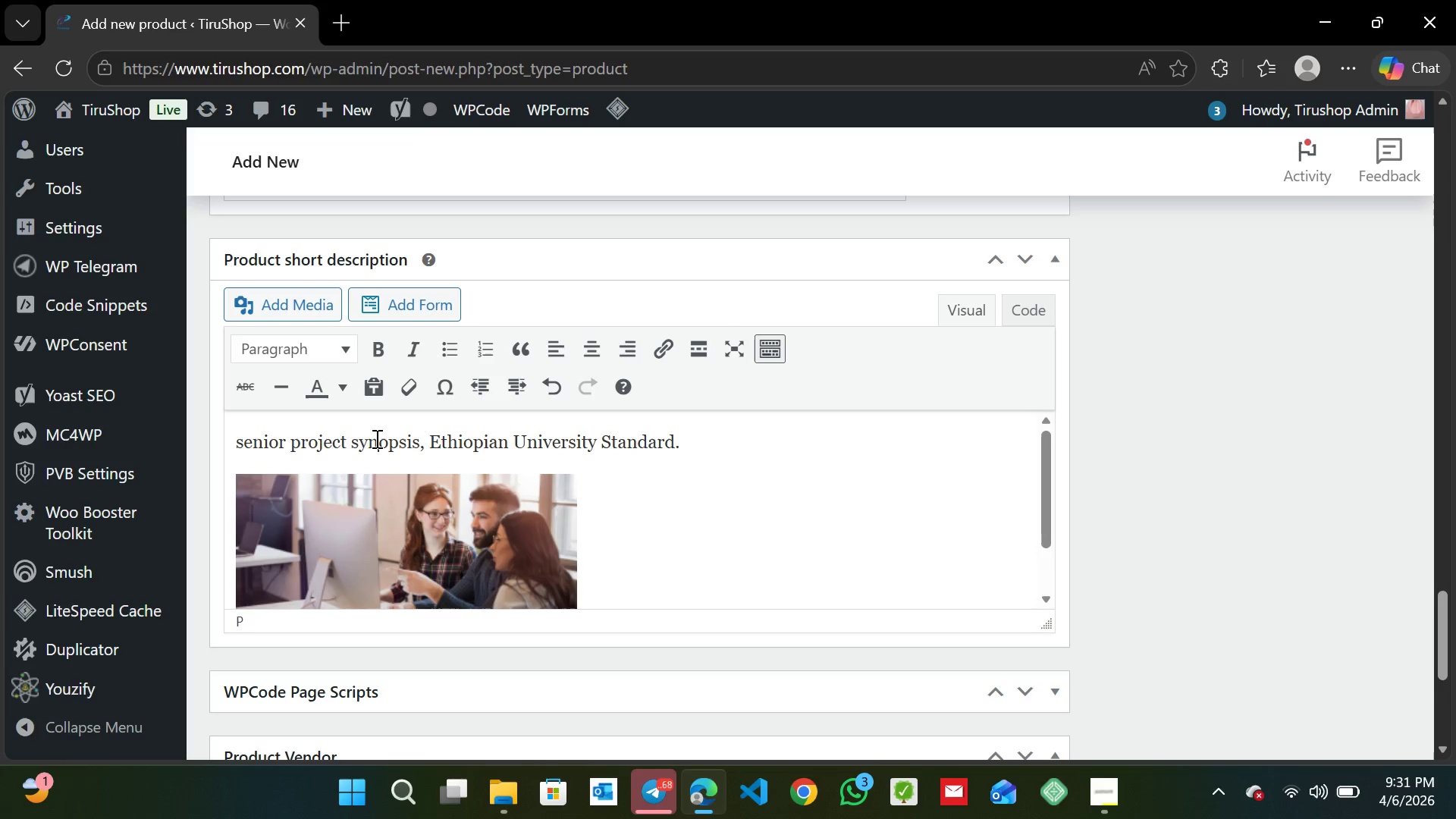 
double_click([375, 438])
 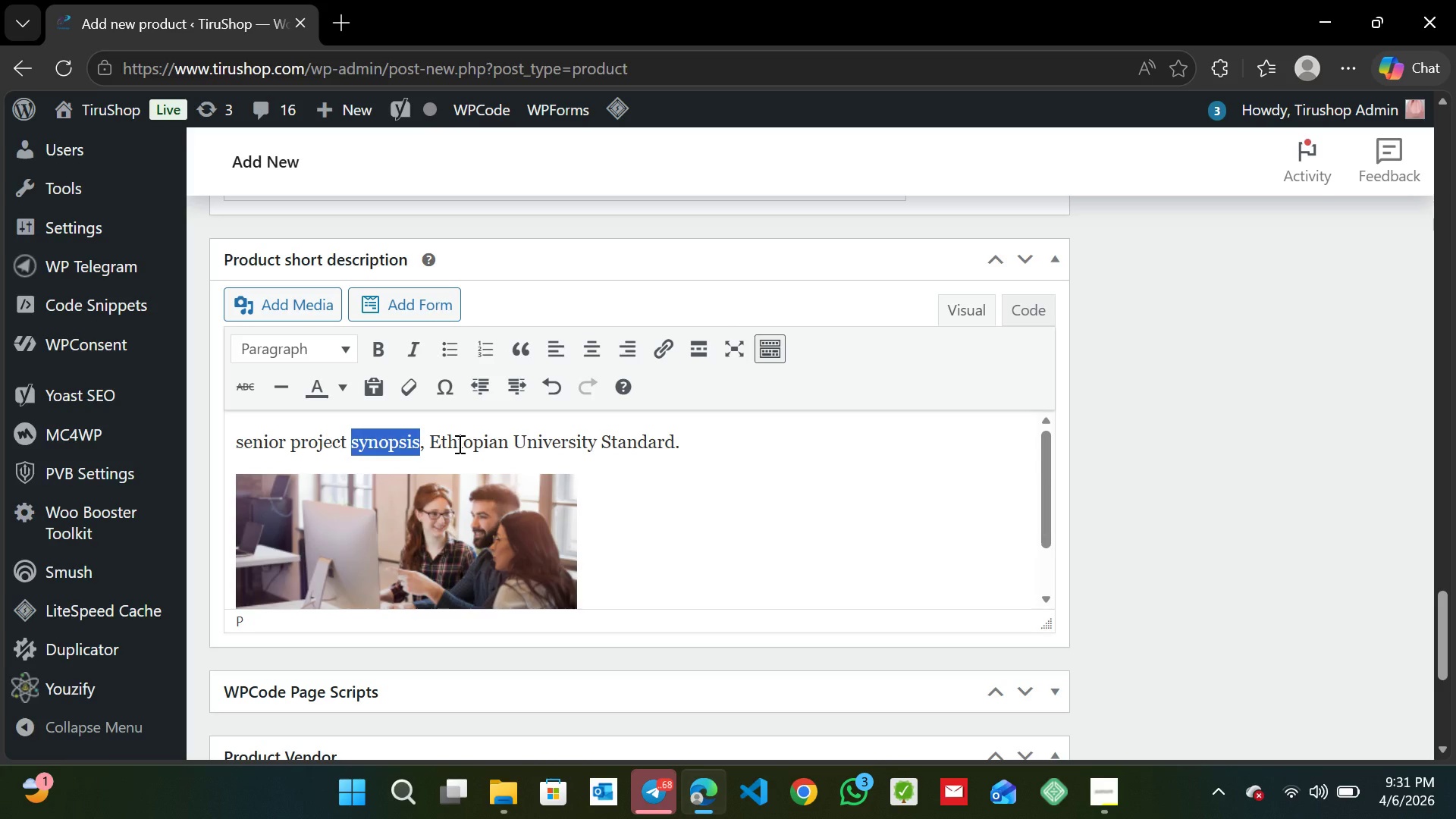 
type(docu)
 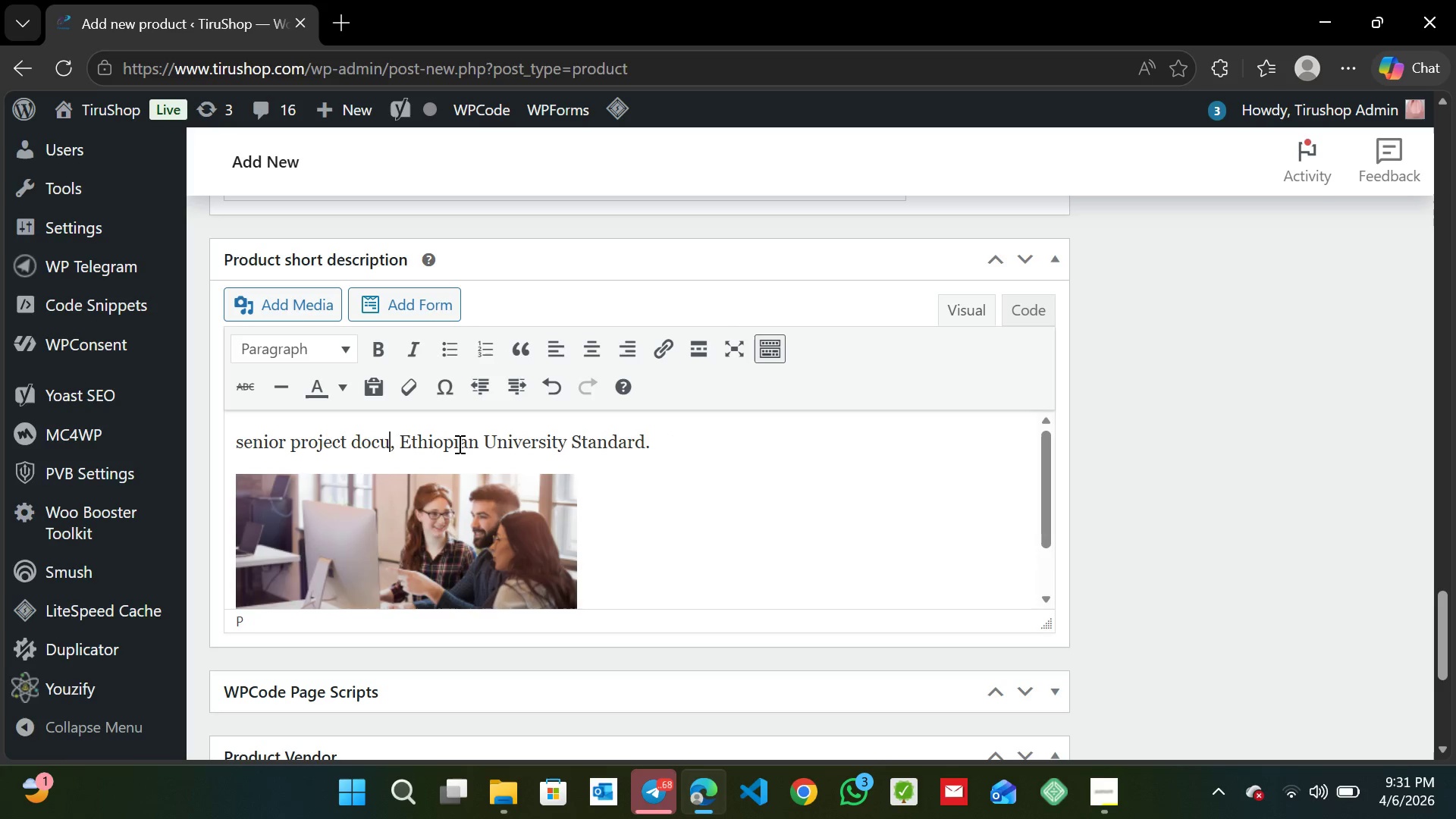 
type(ment)
 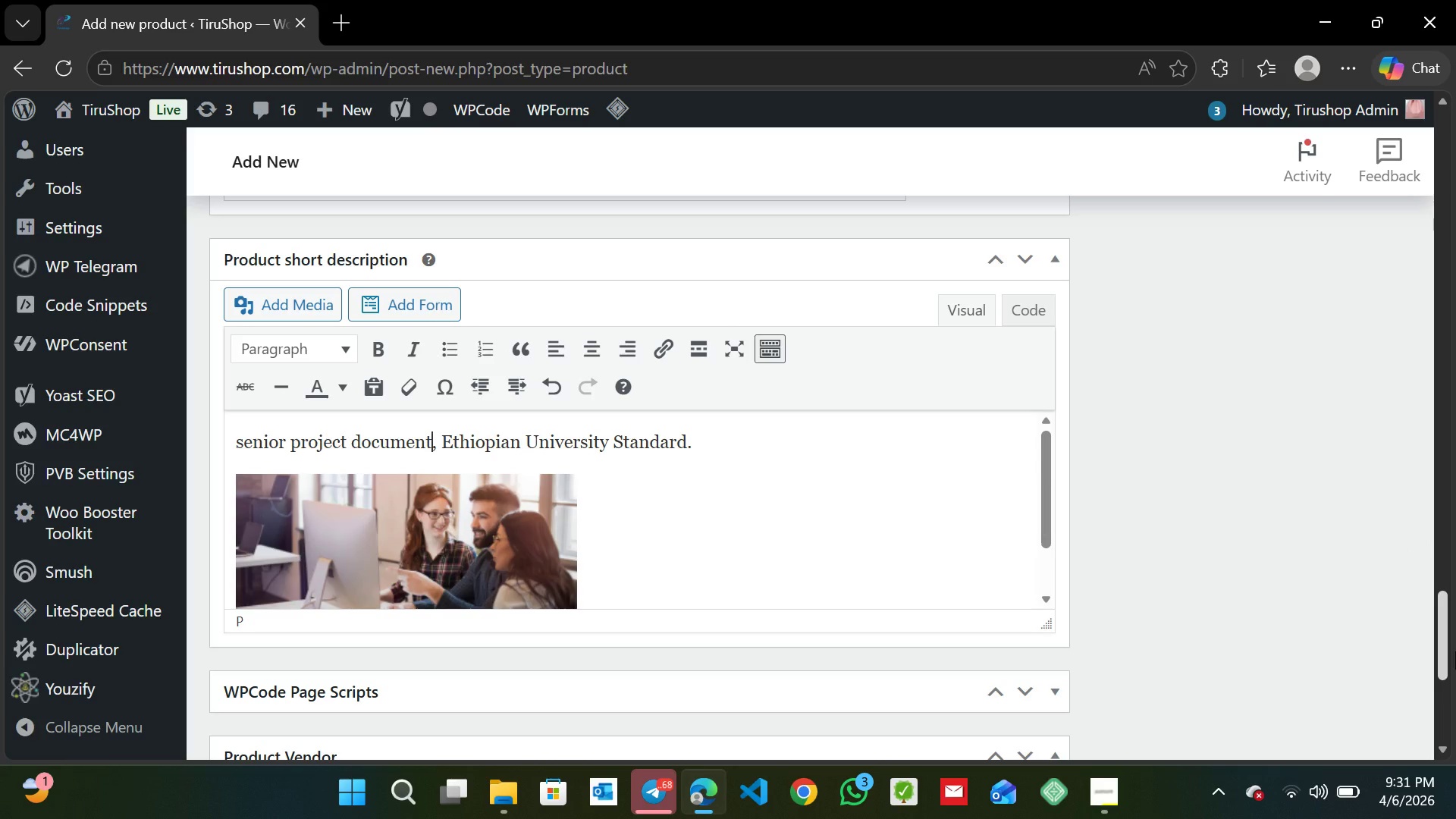 
wait(7.33)
 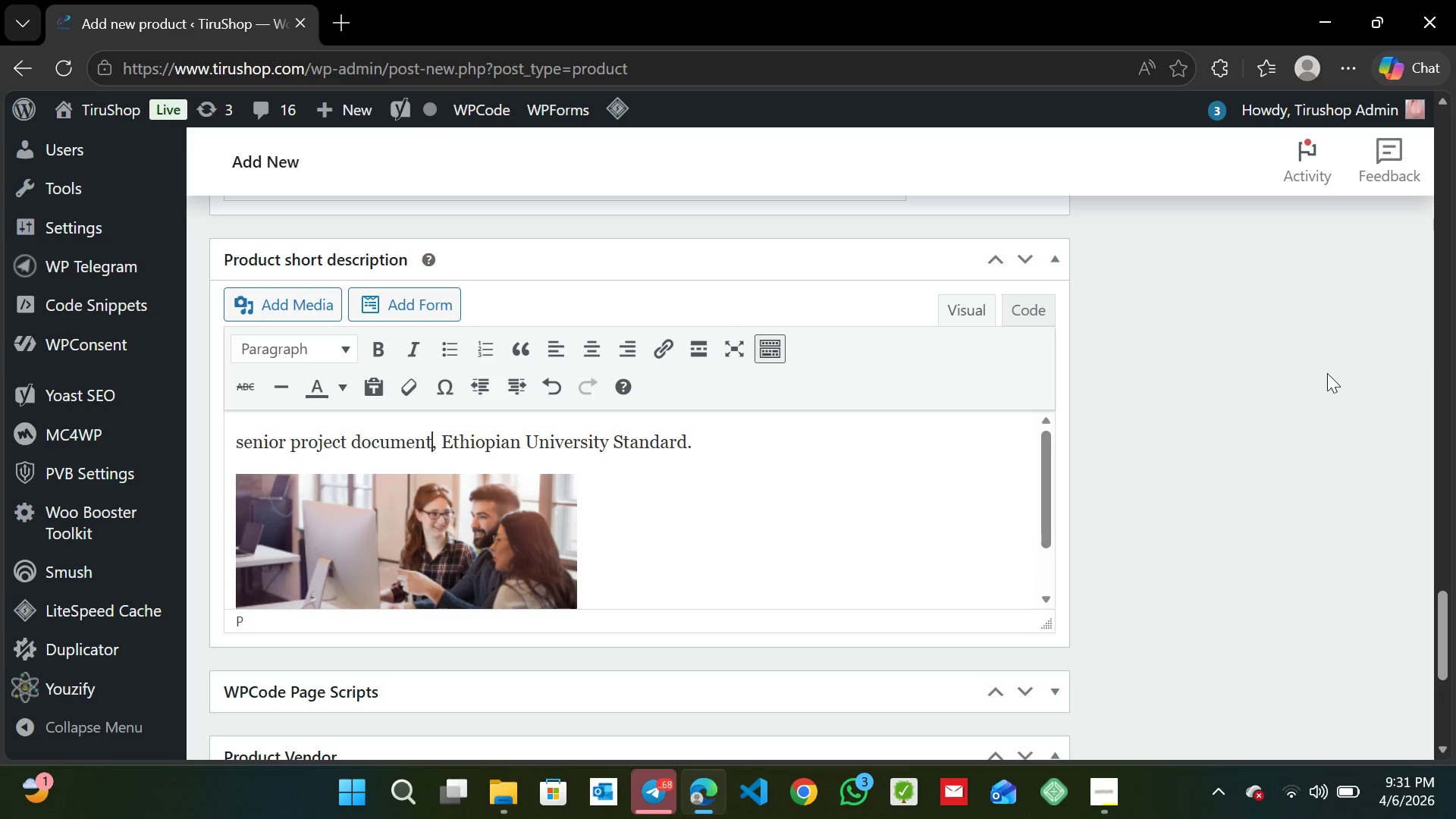 
left_click([1448, 619])
 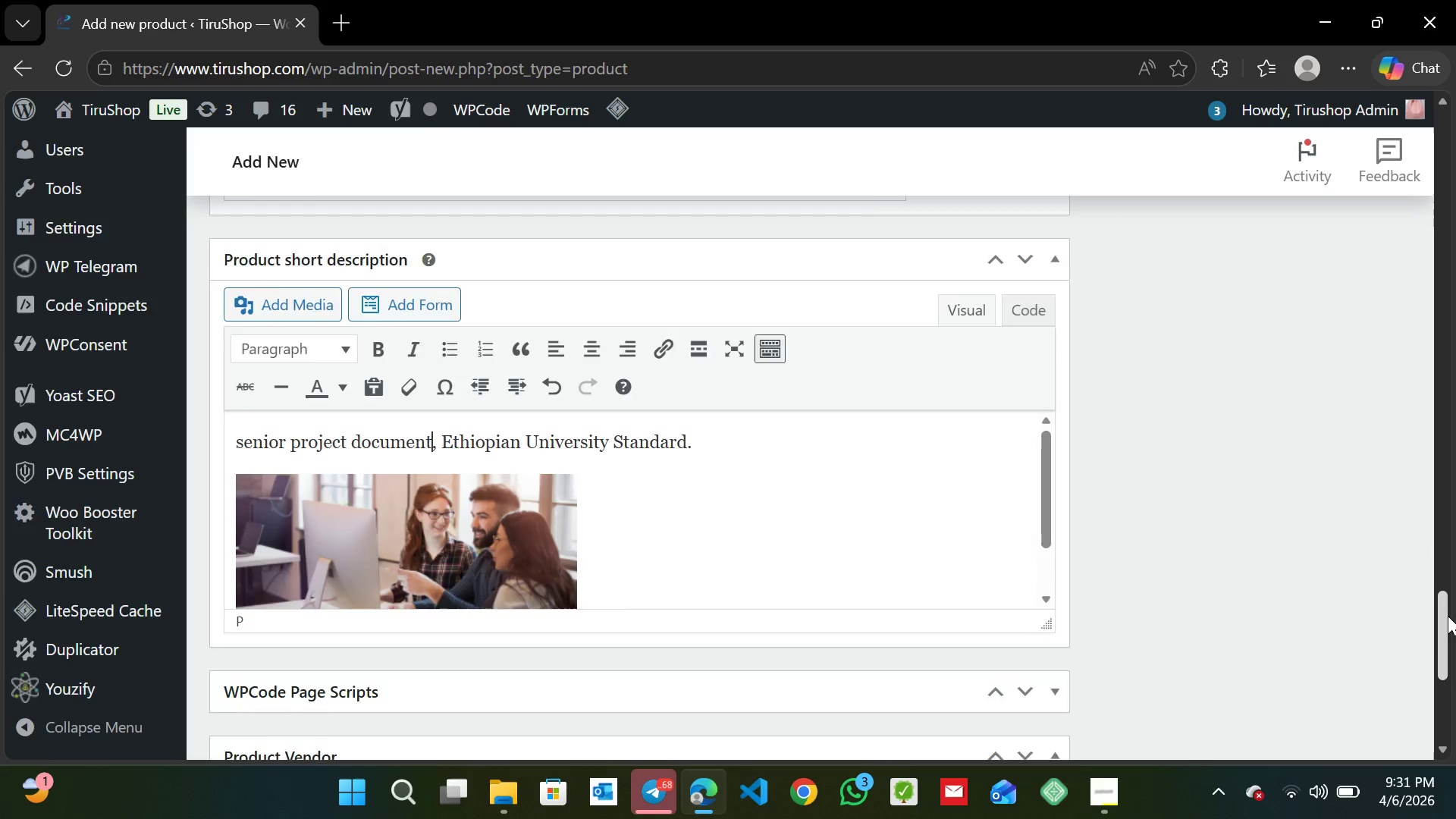 
left_click_drag(start_coordinate=[1448, 619], to_coordinate=[1455, 504])
 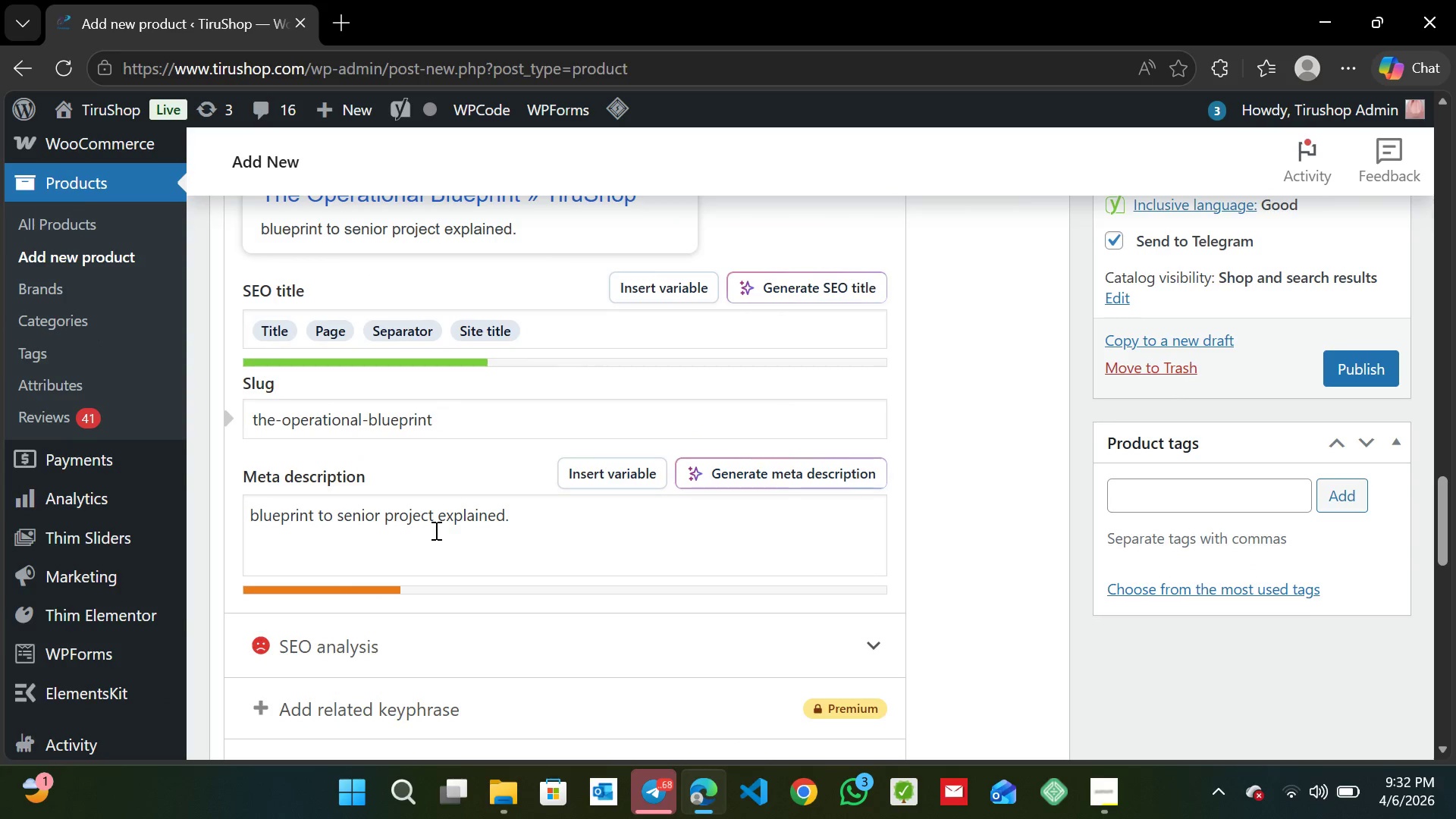 
left_click([438, 515])
 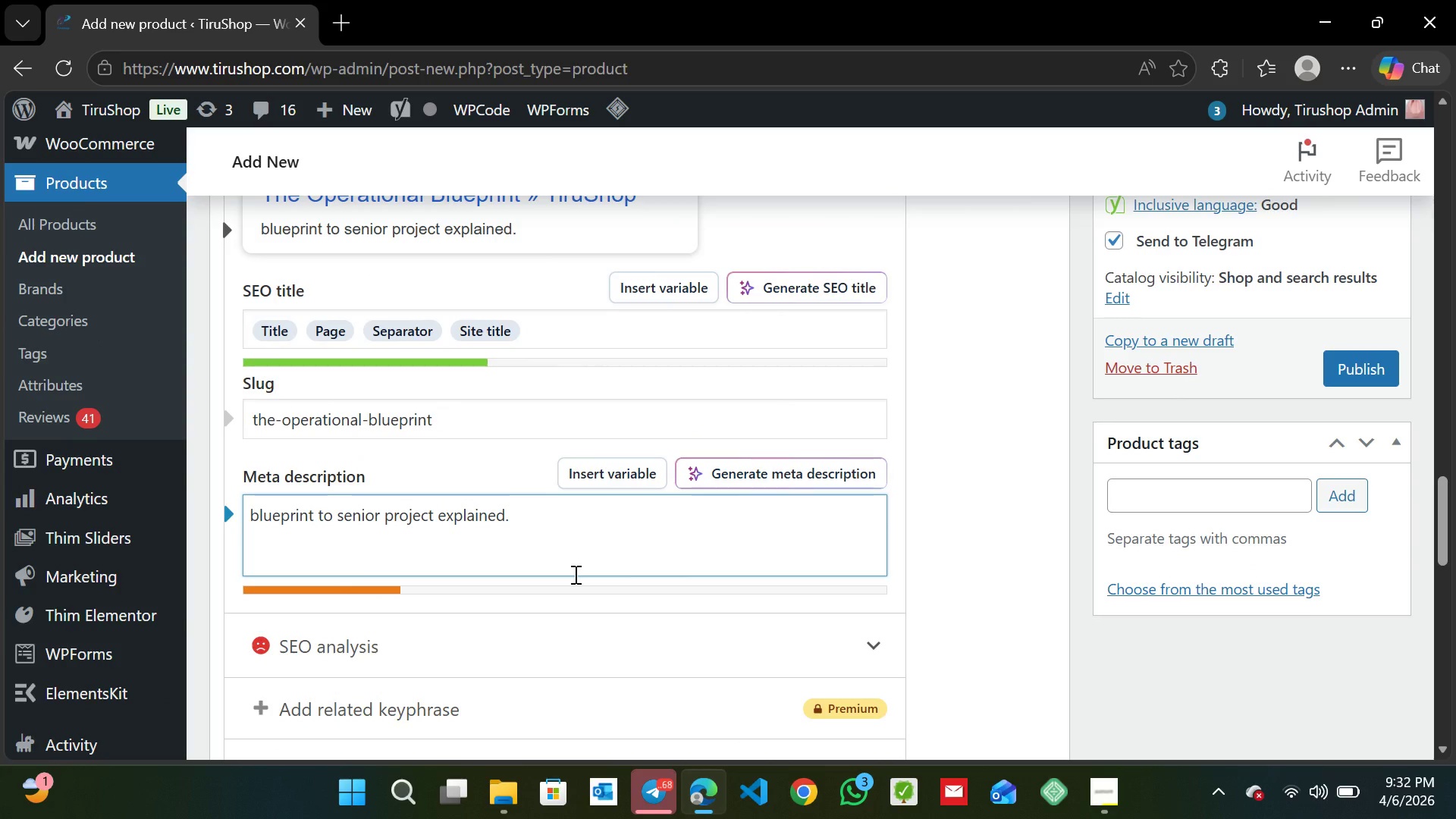 
type(document )
 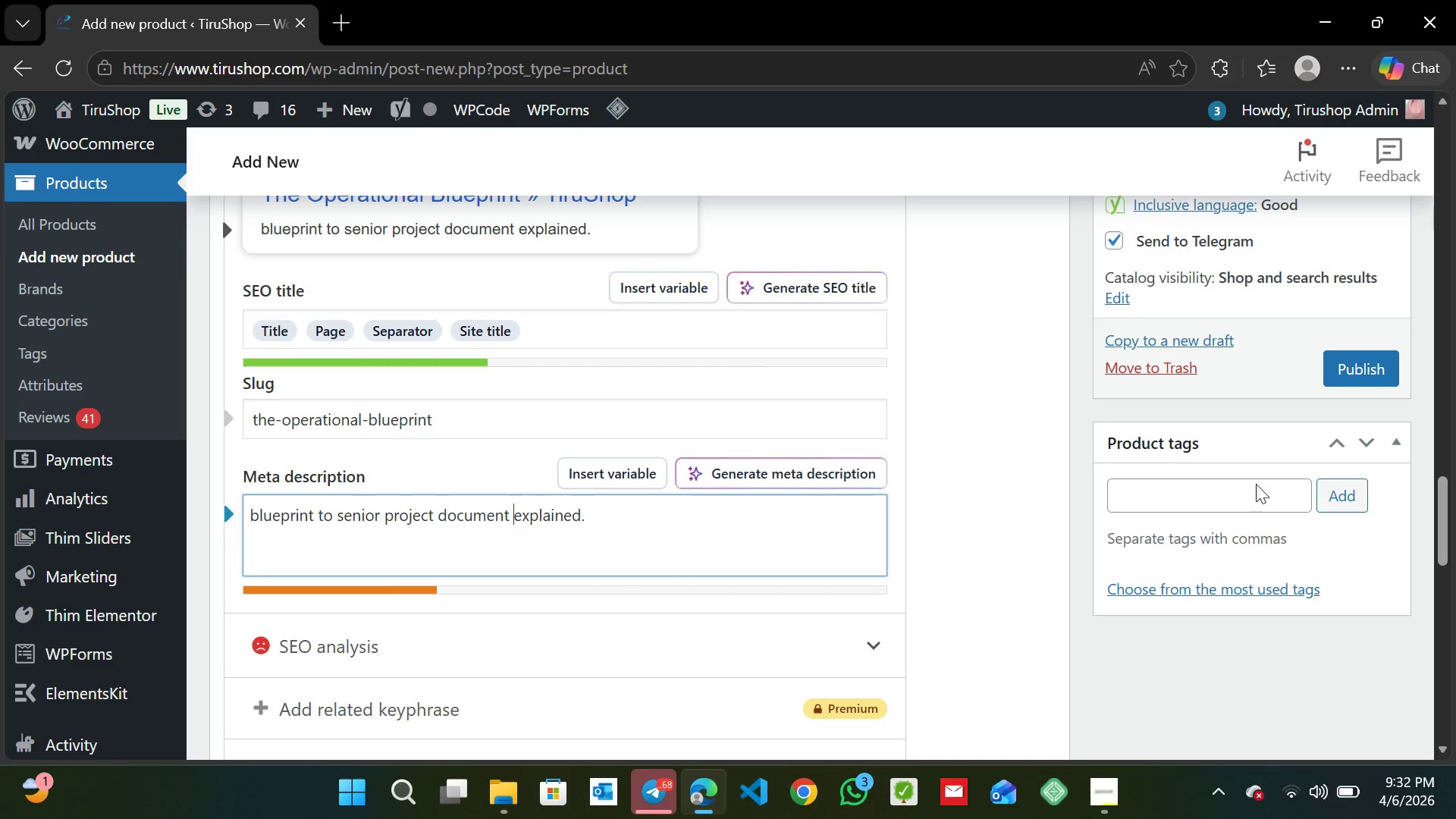 
left_click([1440, 505])
 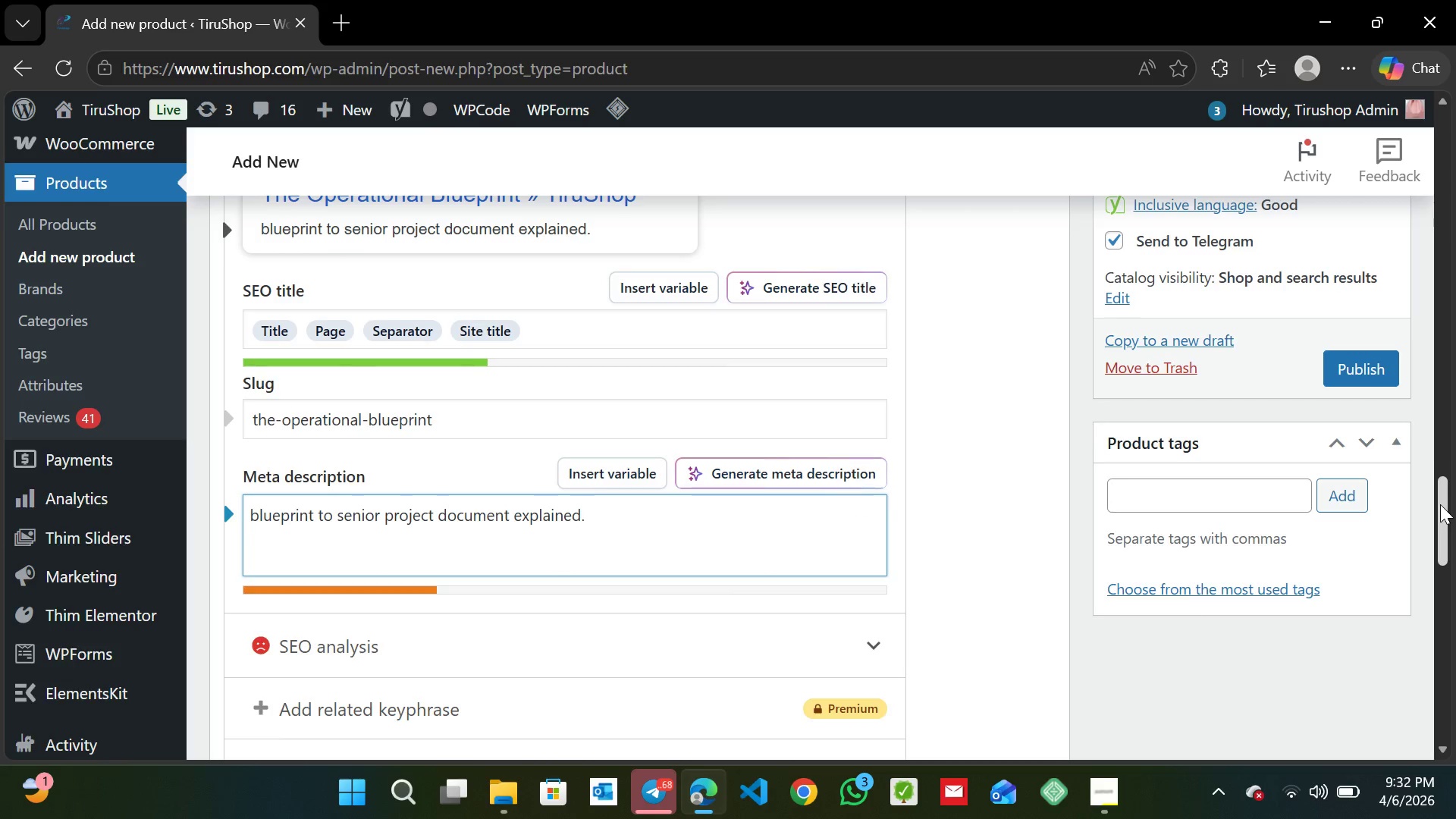 
left_click_drag(start_coordinate=[1440, 505], to_coordinate=[1455, 670])
 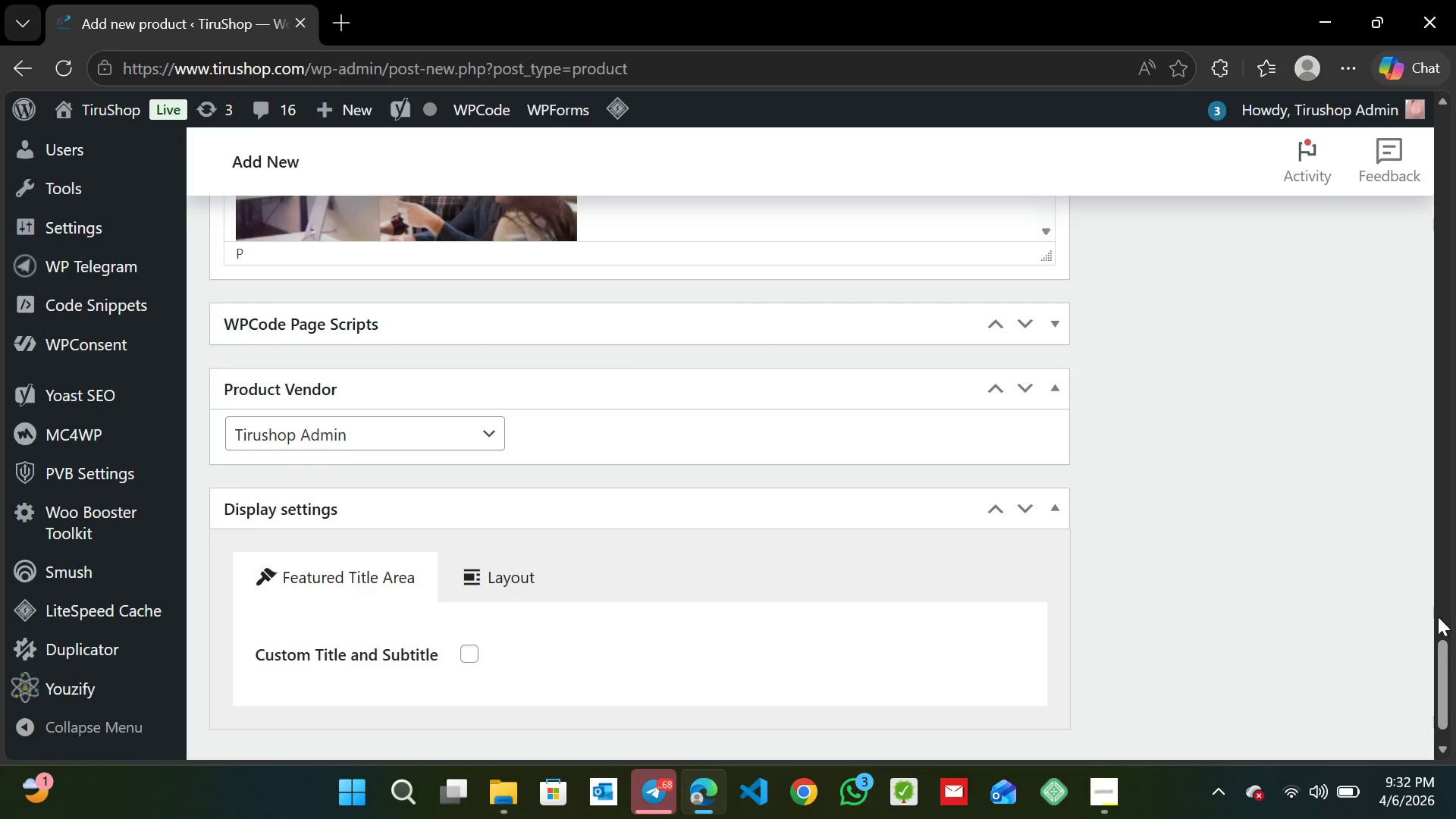 
left_click_drag(start_coordinate=[1437, 656], to_coordinate=[1421, 112])
 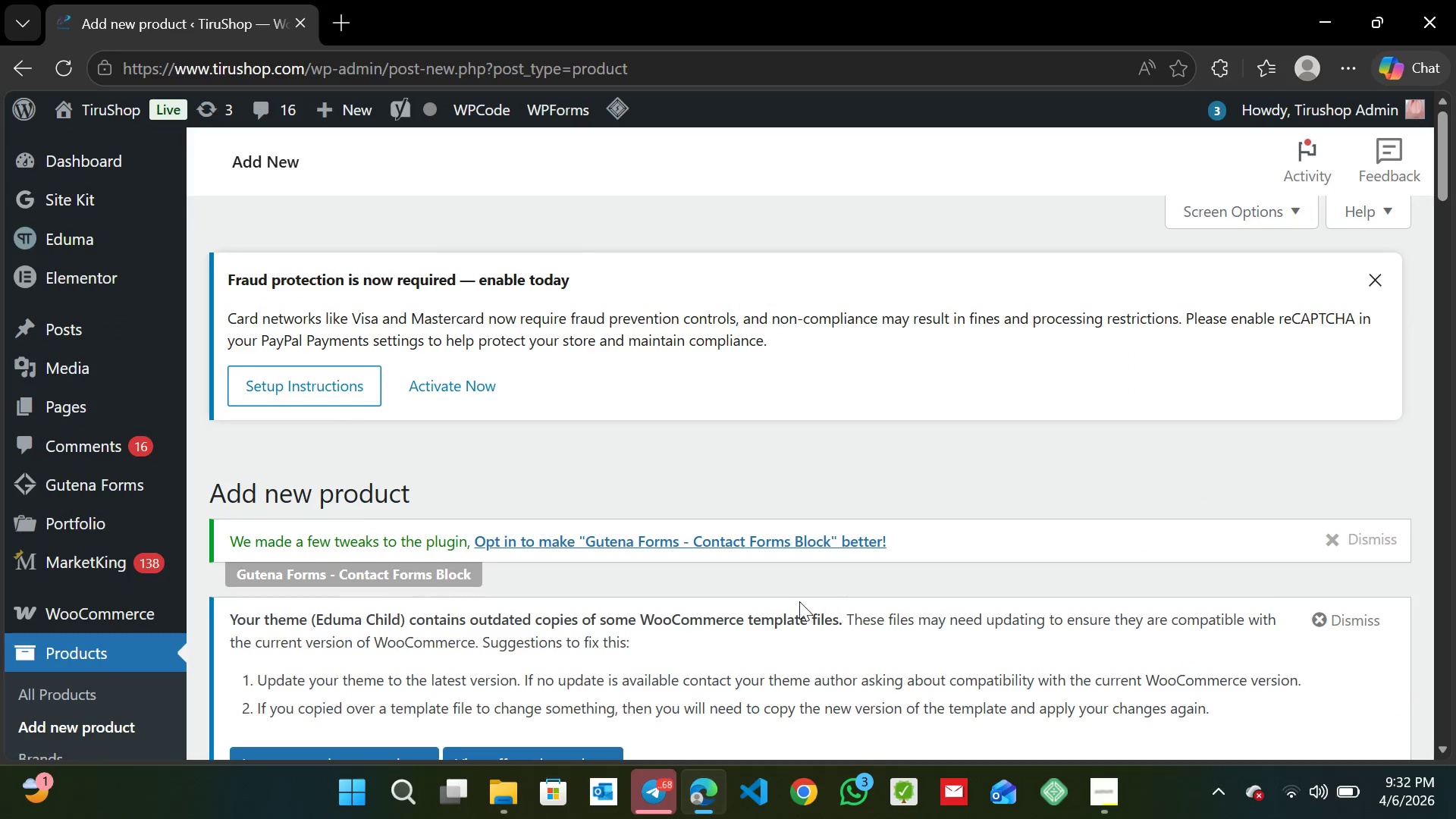 
scroll: coordinate [799, 603], scroll_direction: up, amount: 3.0
 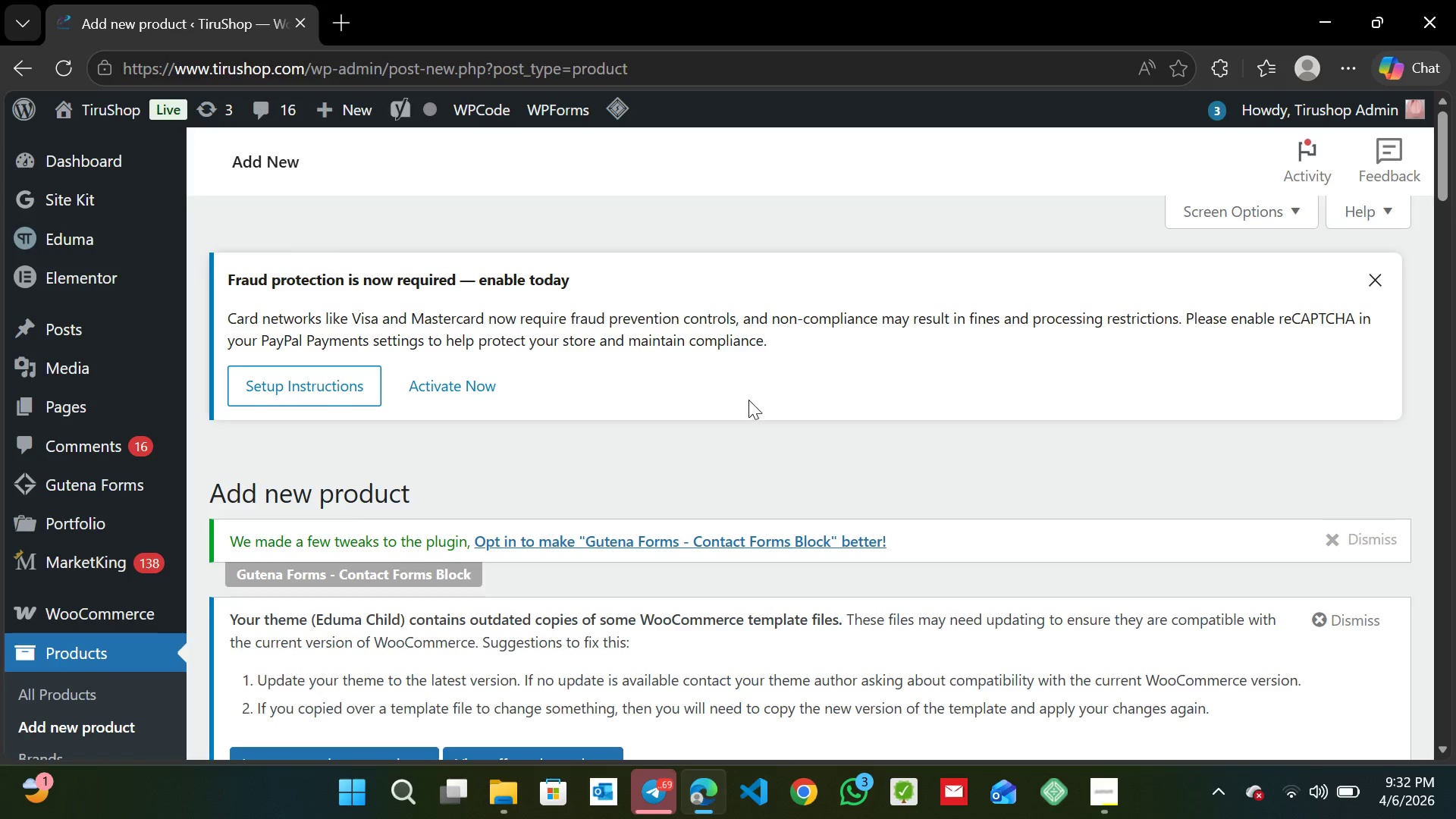 
scroll: coordinate [774, 395], scroll_direction: none, amount: 0.0
 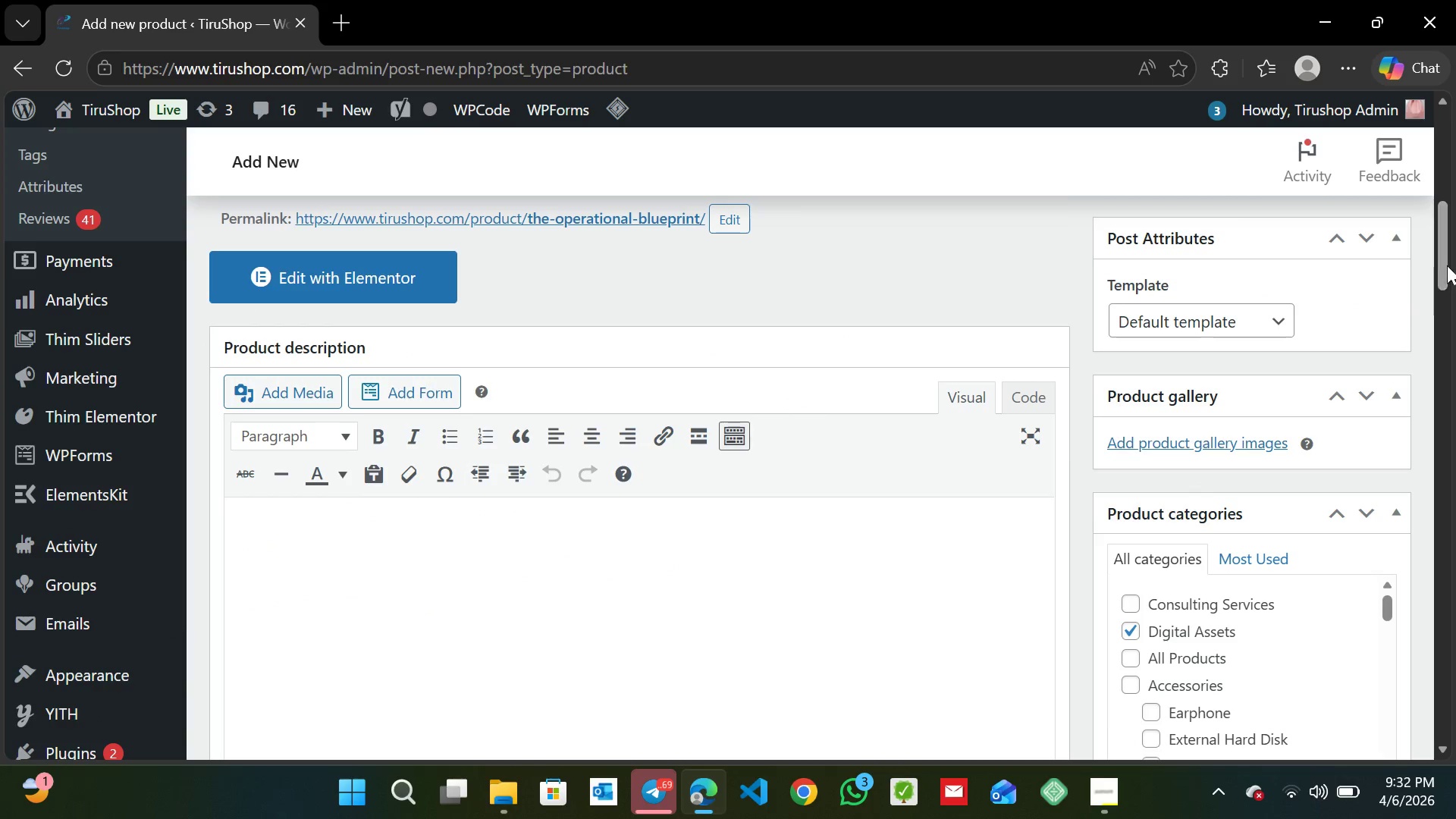 
left_click_drag(start_coordinate=[1436, 265], to_coordinate=[1455, 467])
 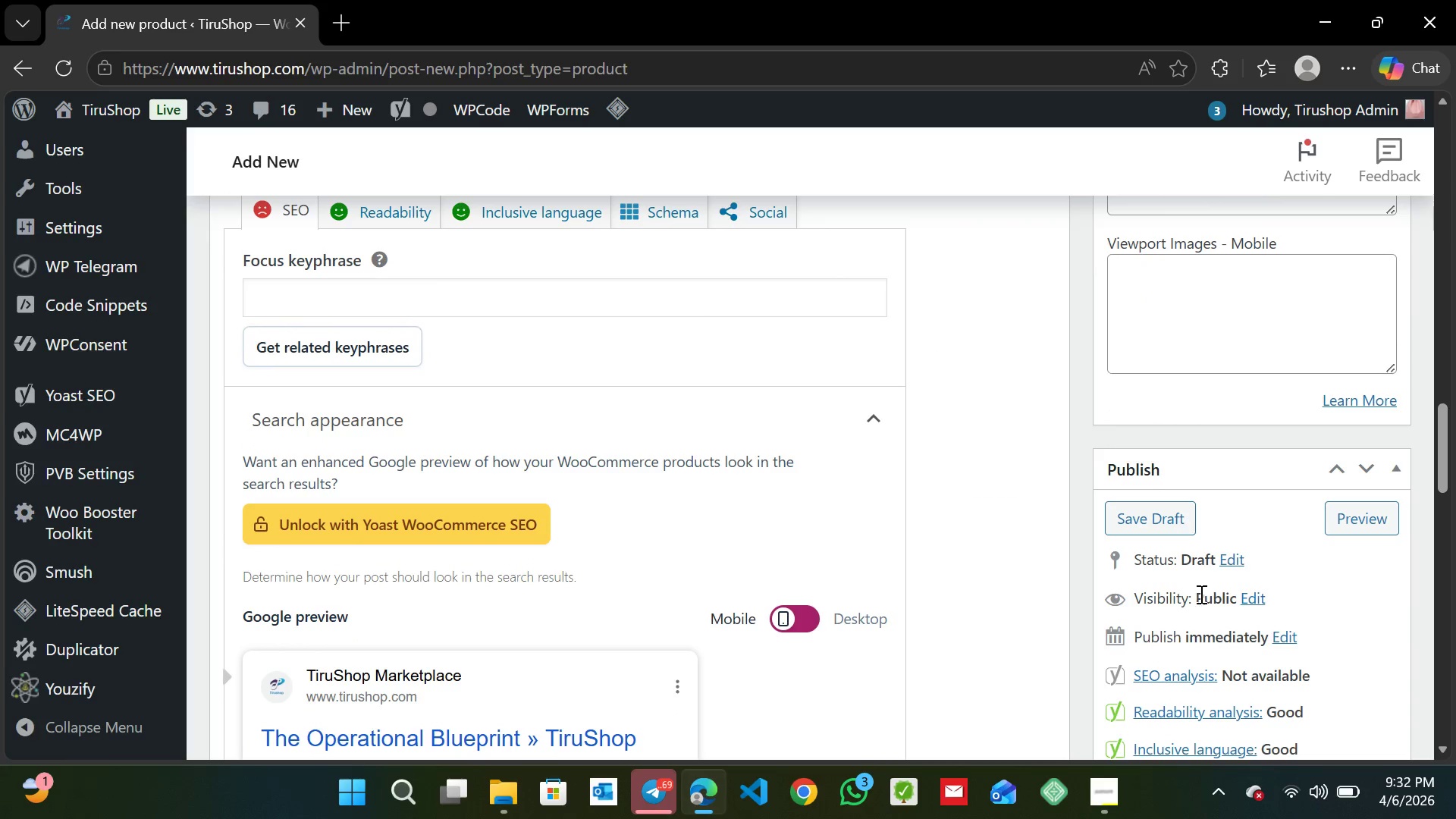 
wait(8.66)
 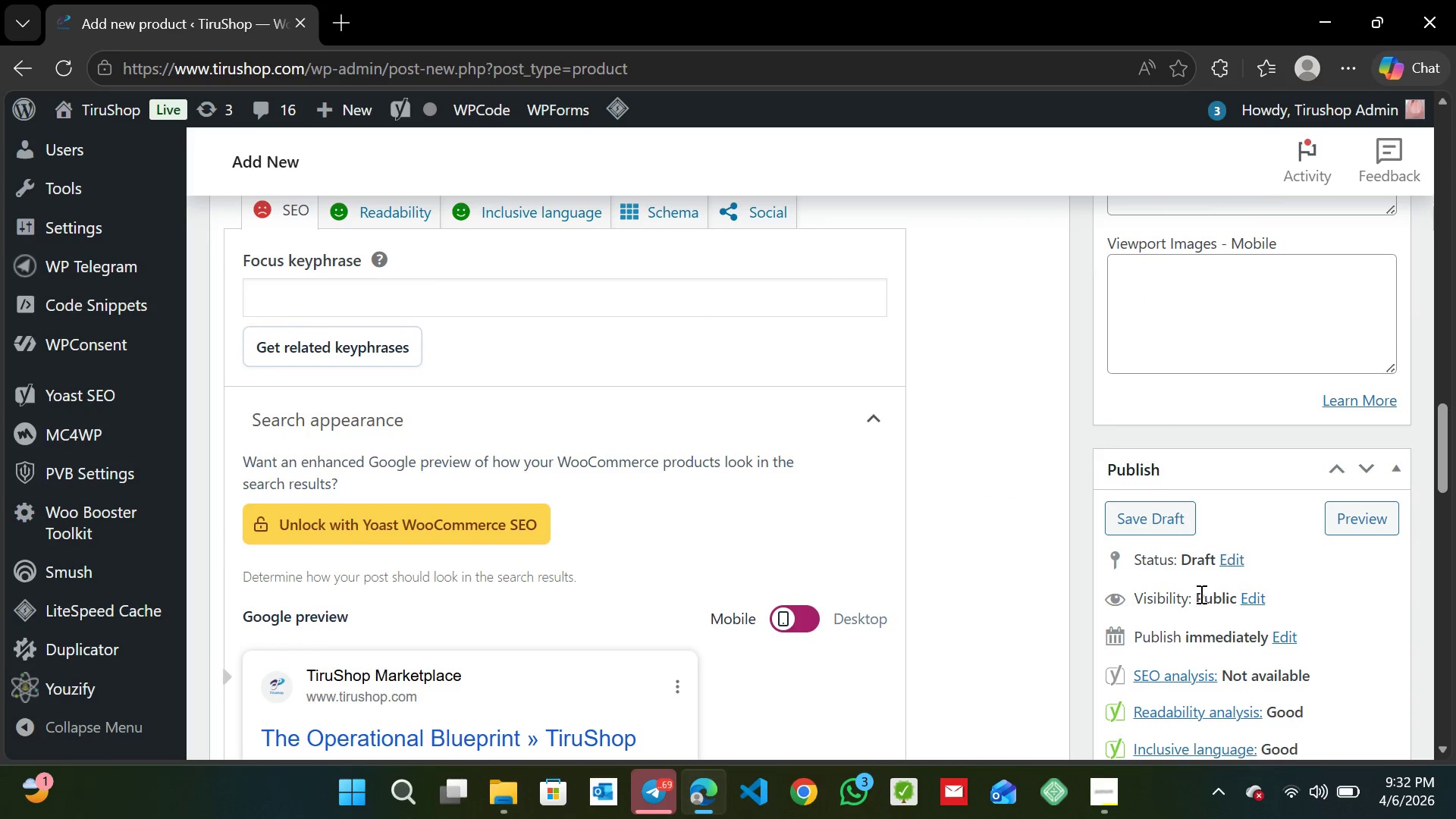 
left_click_drag(start_coordinate=[1443, 429], to_coordinate=[1455, 469])
 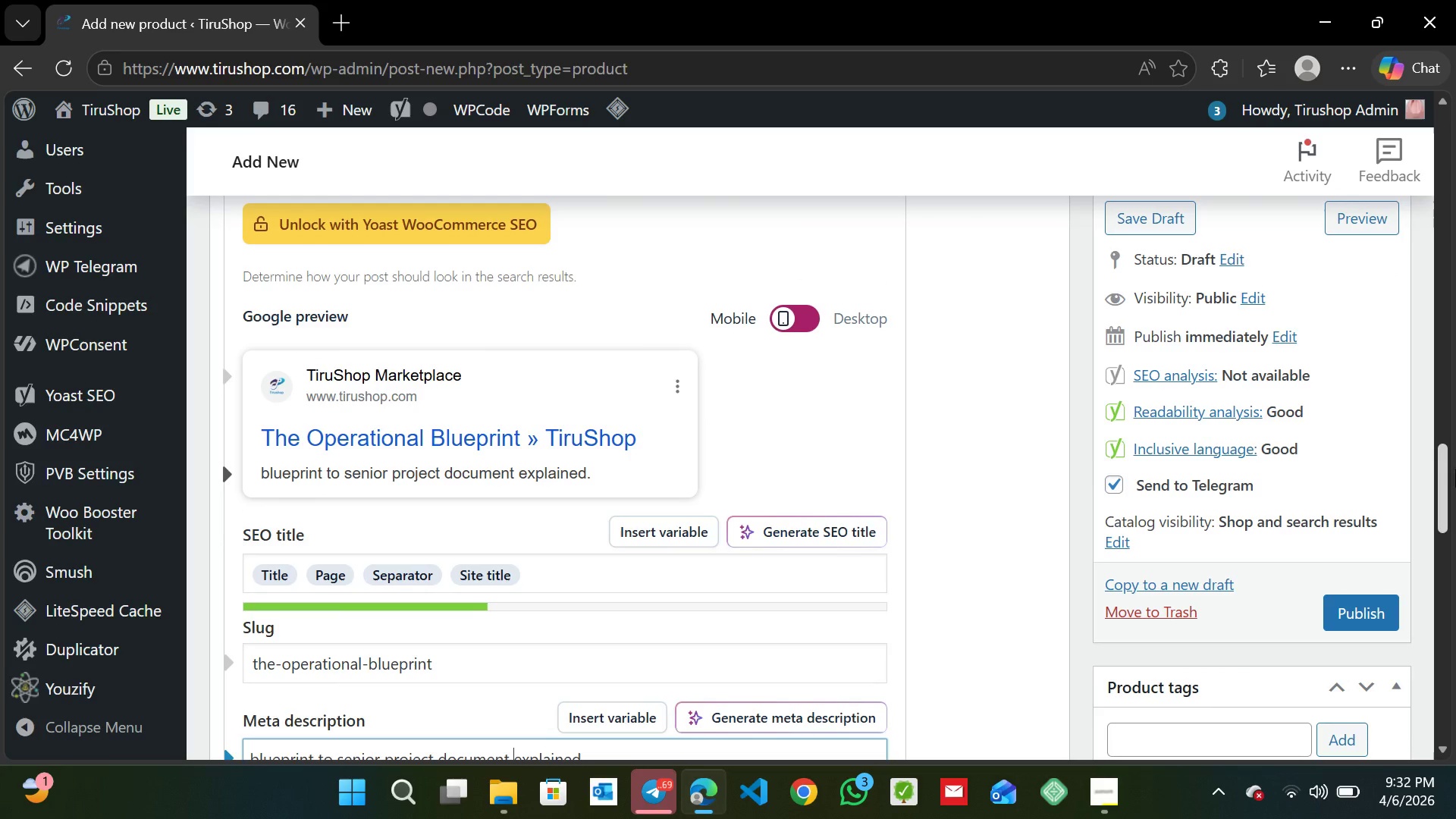 
left_click([1455, 469])
 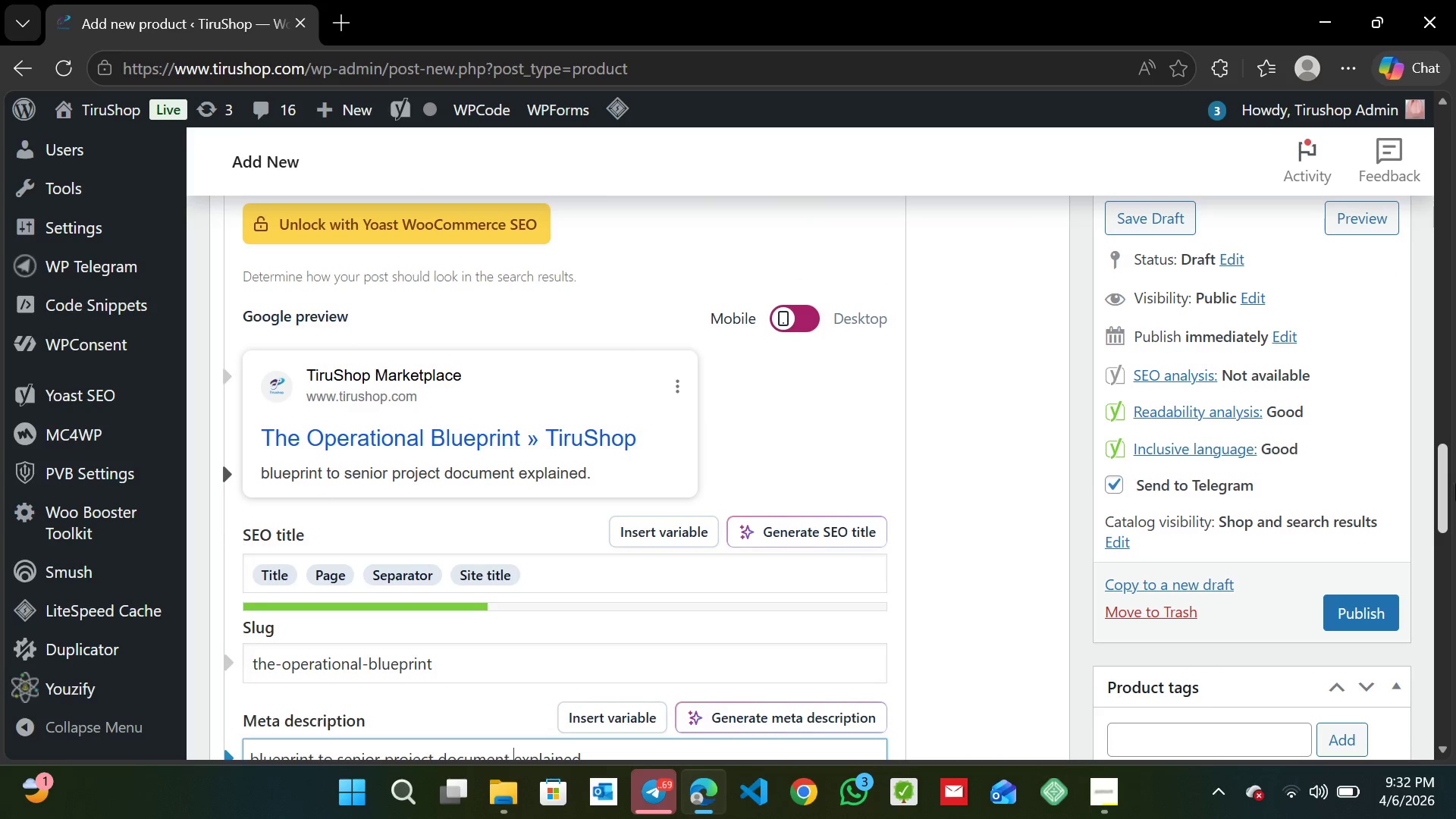 
left_click_drag(start_coordinate=[1445, 485], to_coordinate=[1447, 467])
 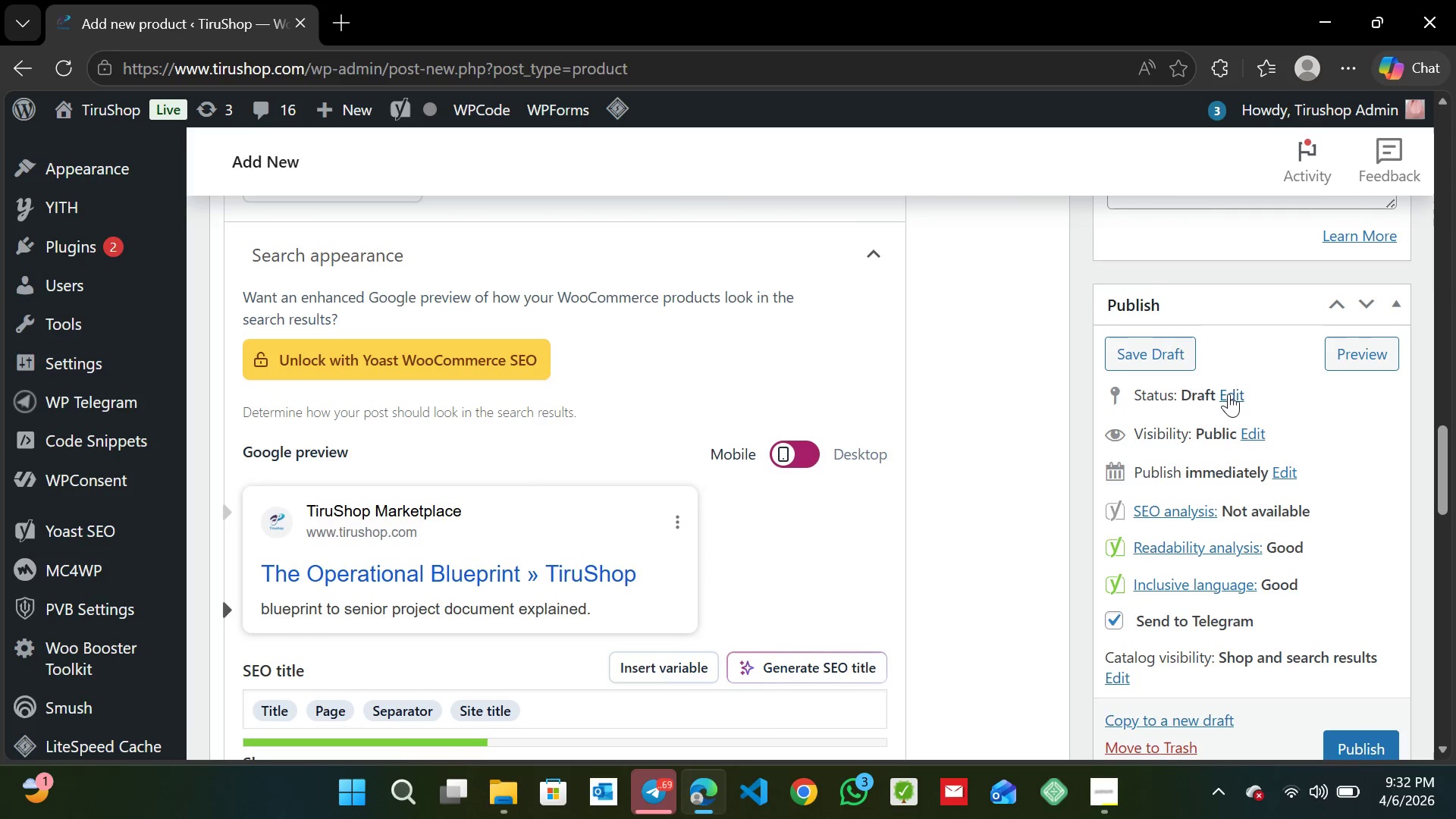 
left_click([1228, 389])
 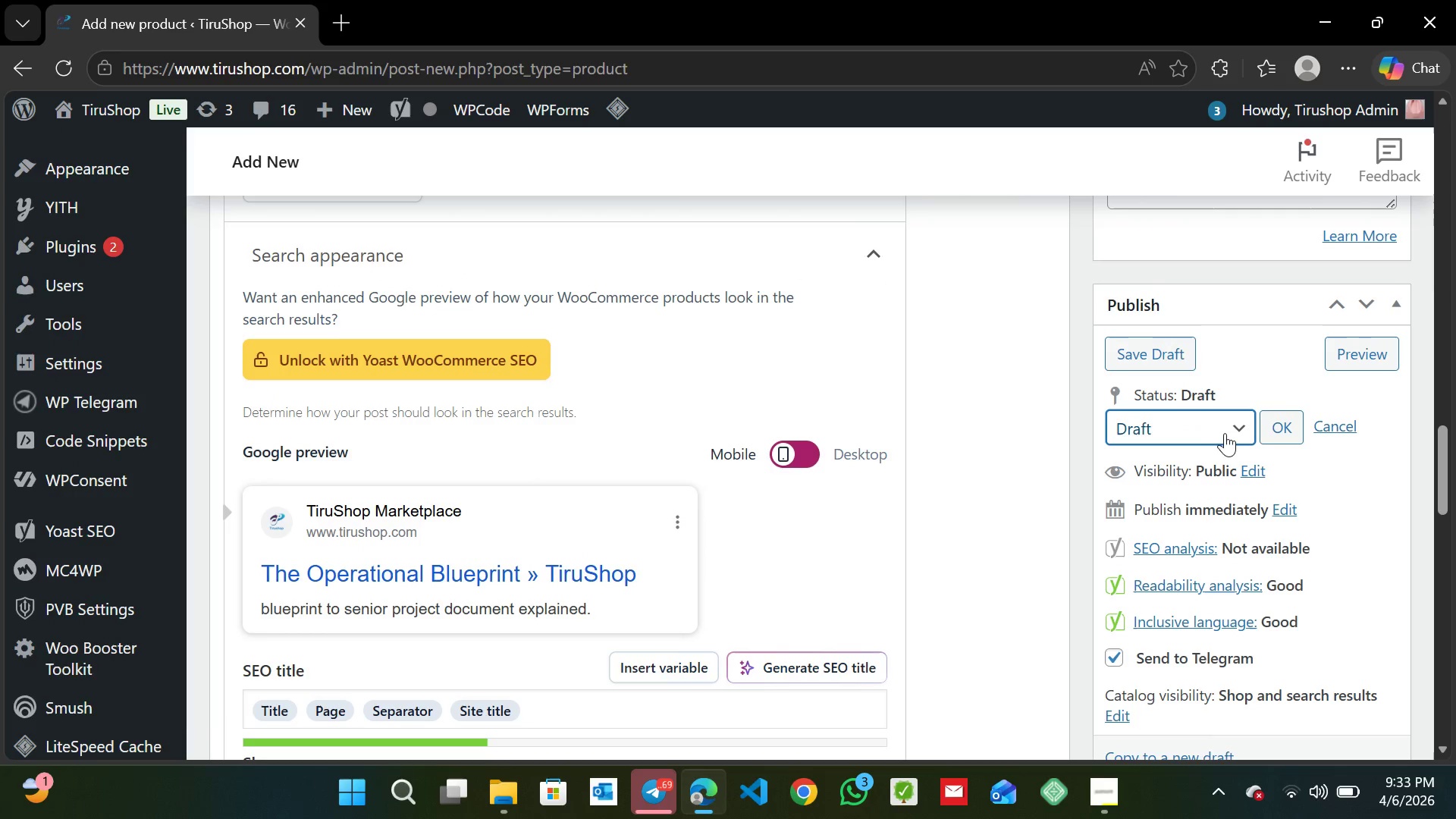 
left_click([1238, 430])
 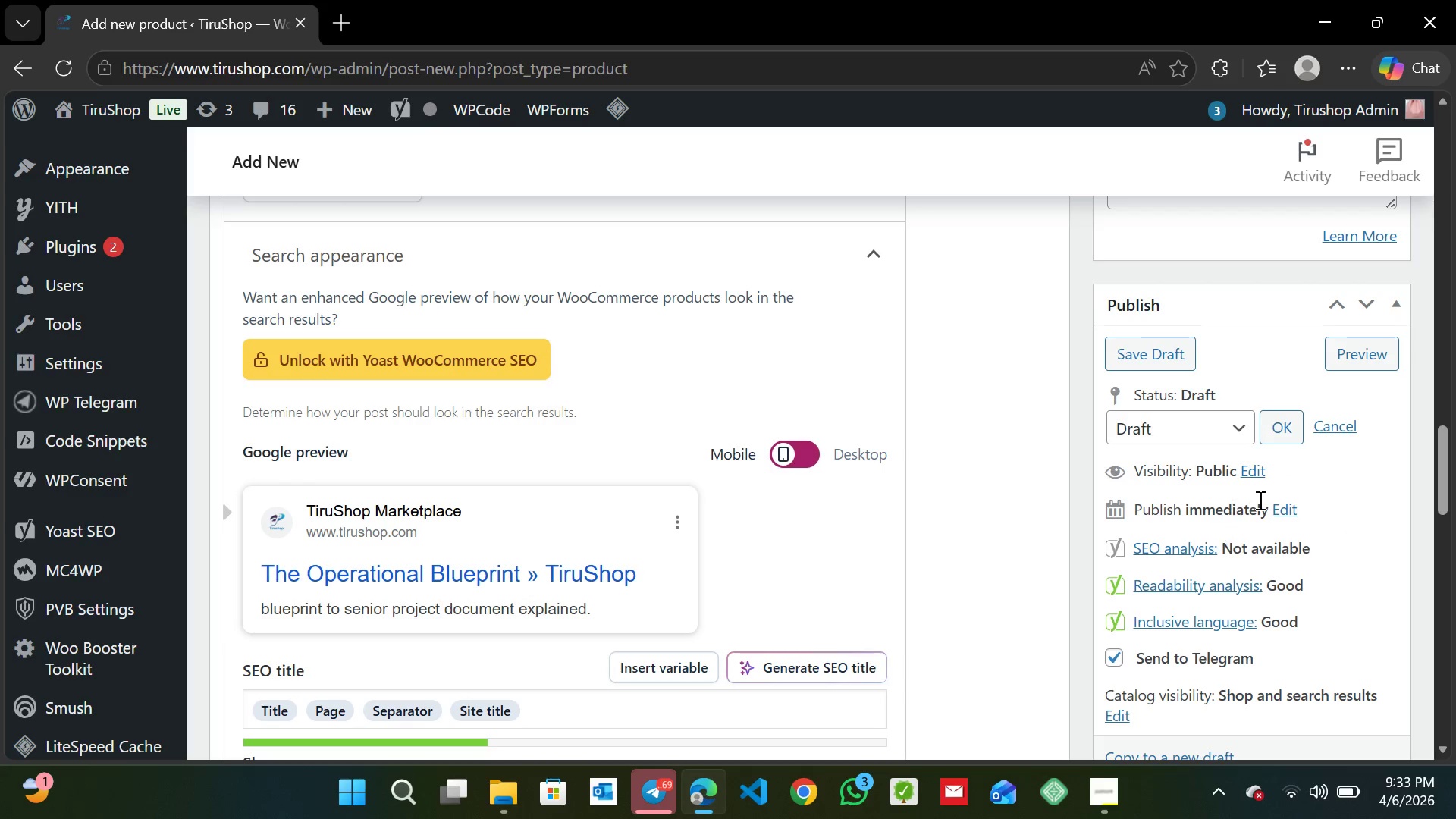 
wait(12.03)
 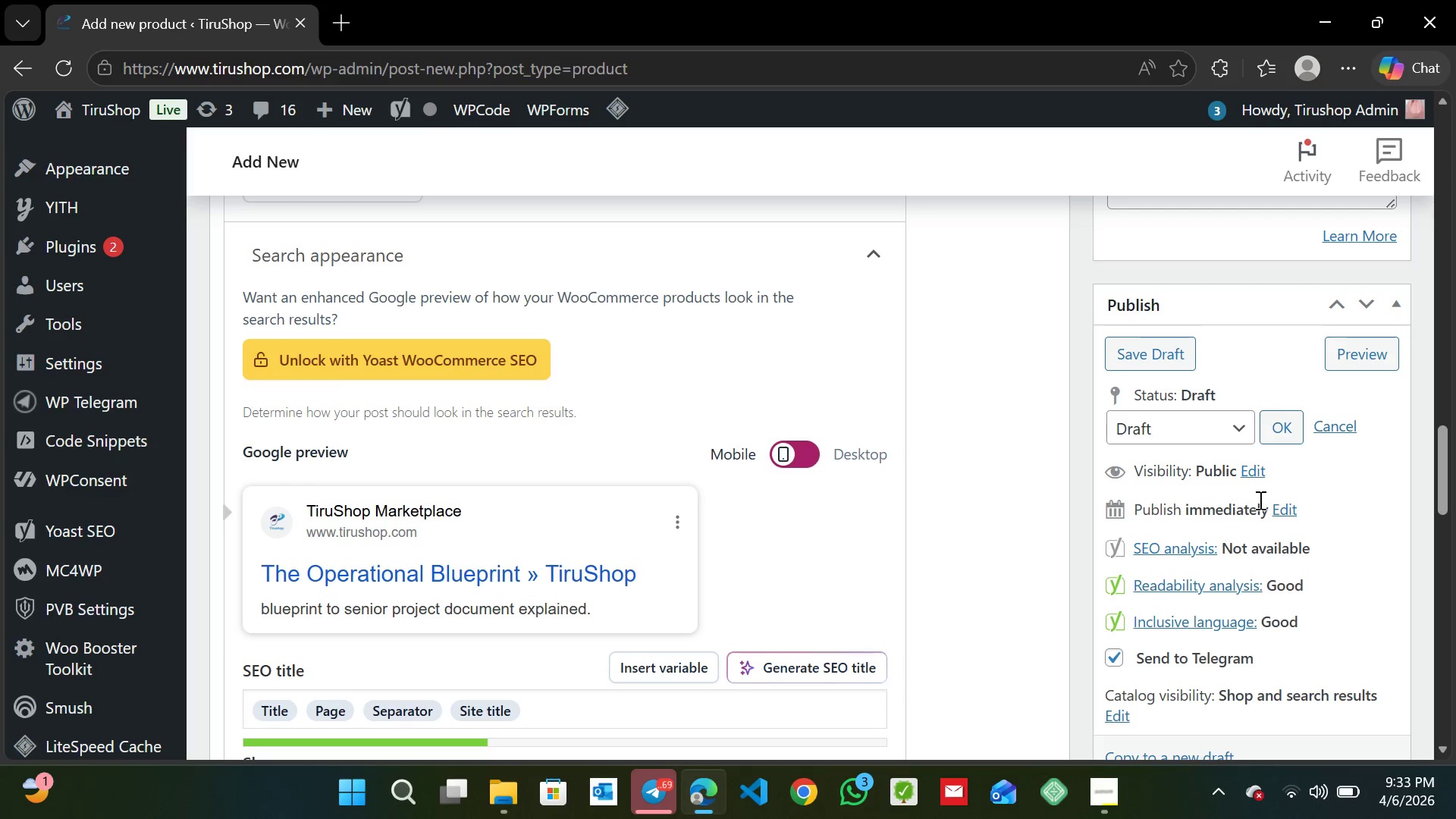 
left_click([1368, 627])
 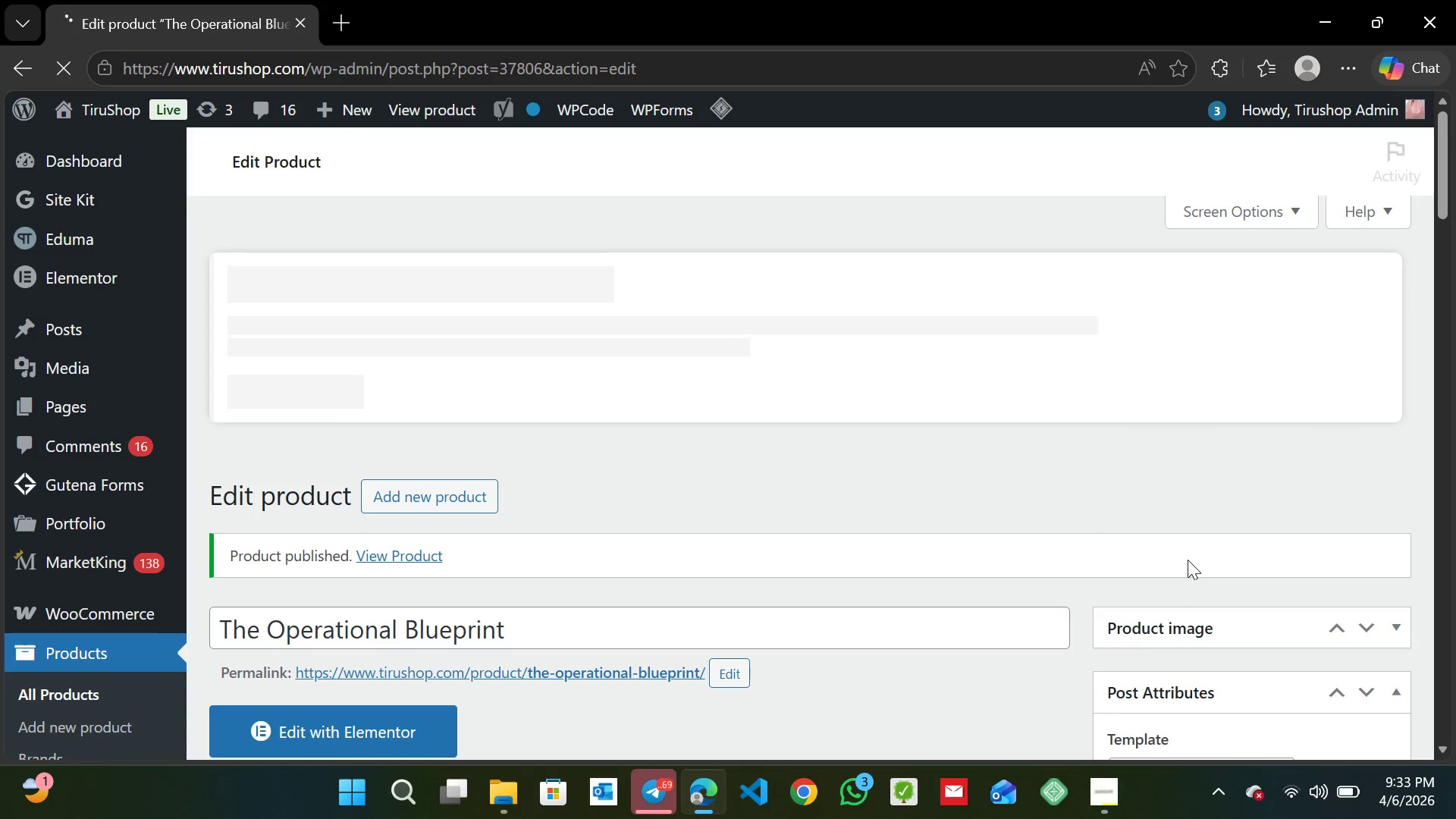 
wait(17.42)
 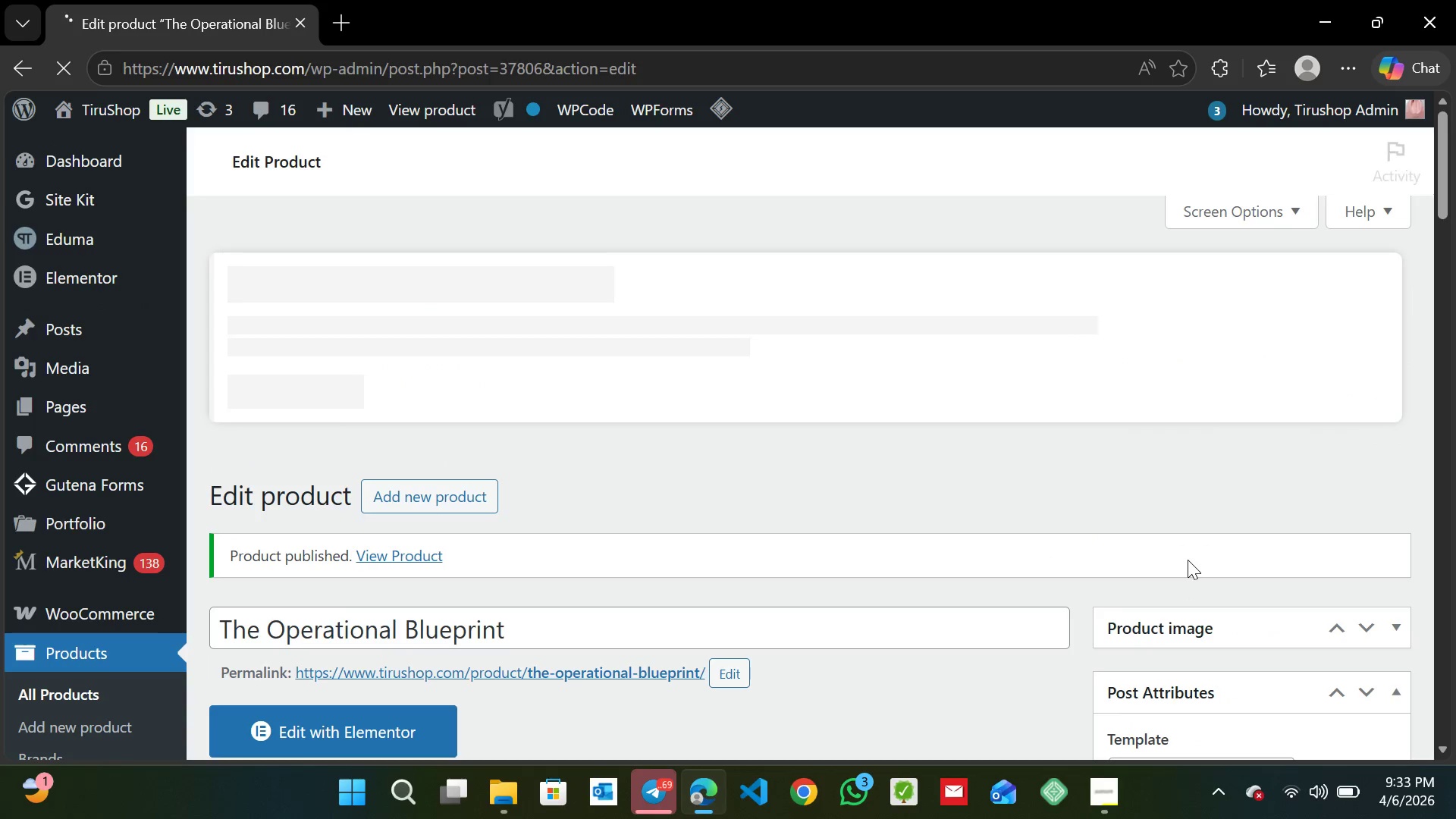 
left_click_drag(start_coordinate=[1437, 159], to_coordinate=[1455, 254])
 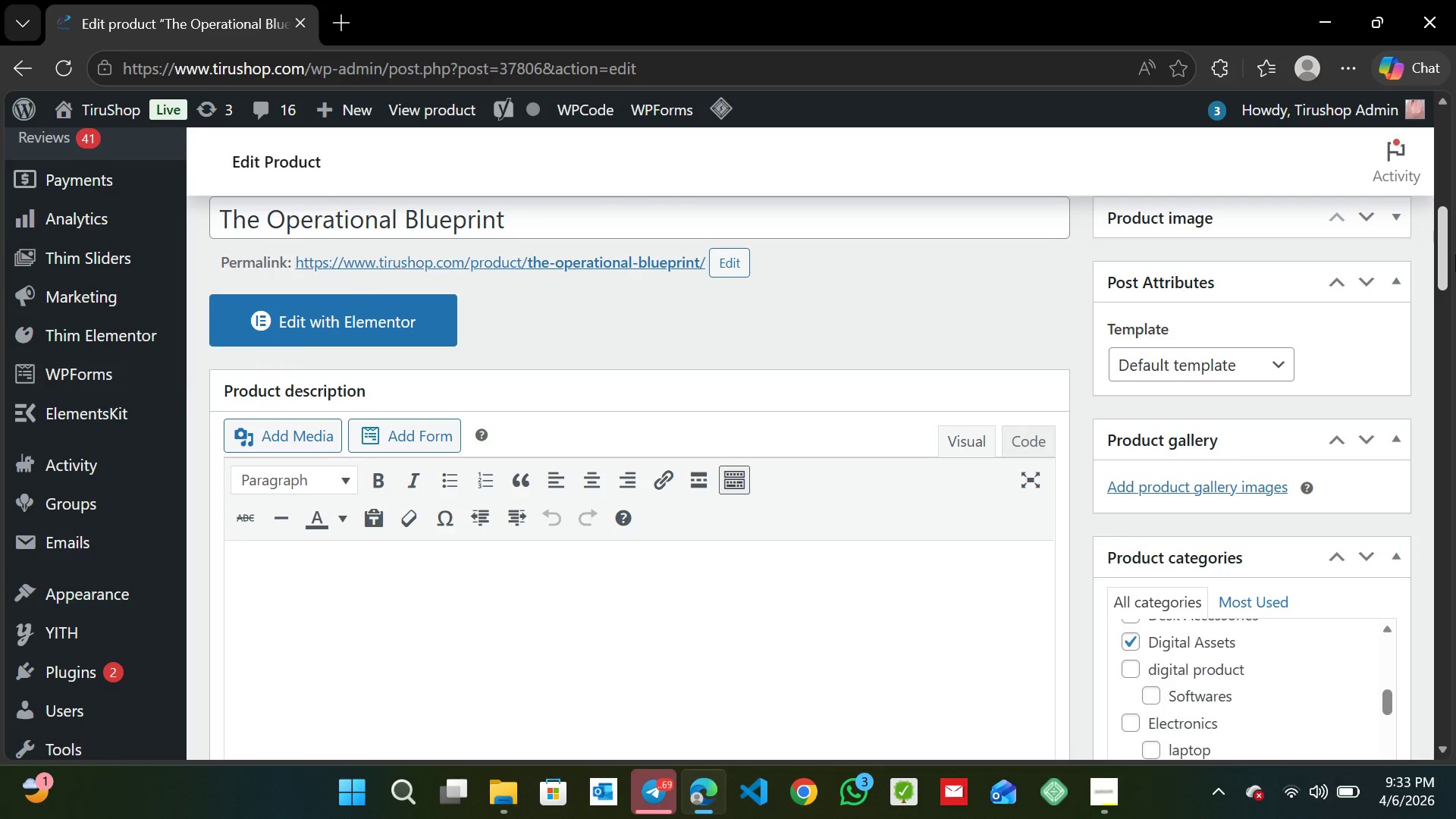 
left_click([1455, 254])
 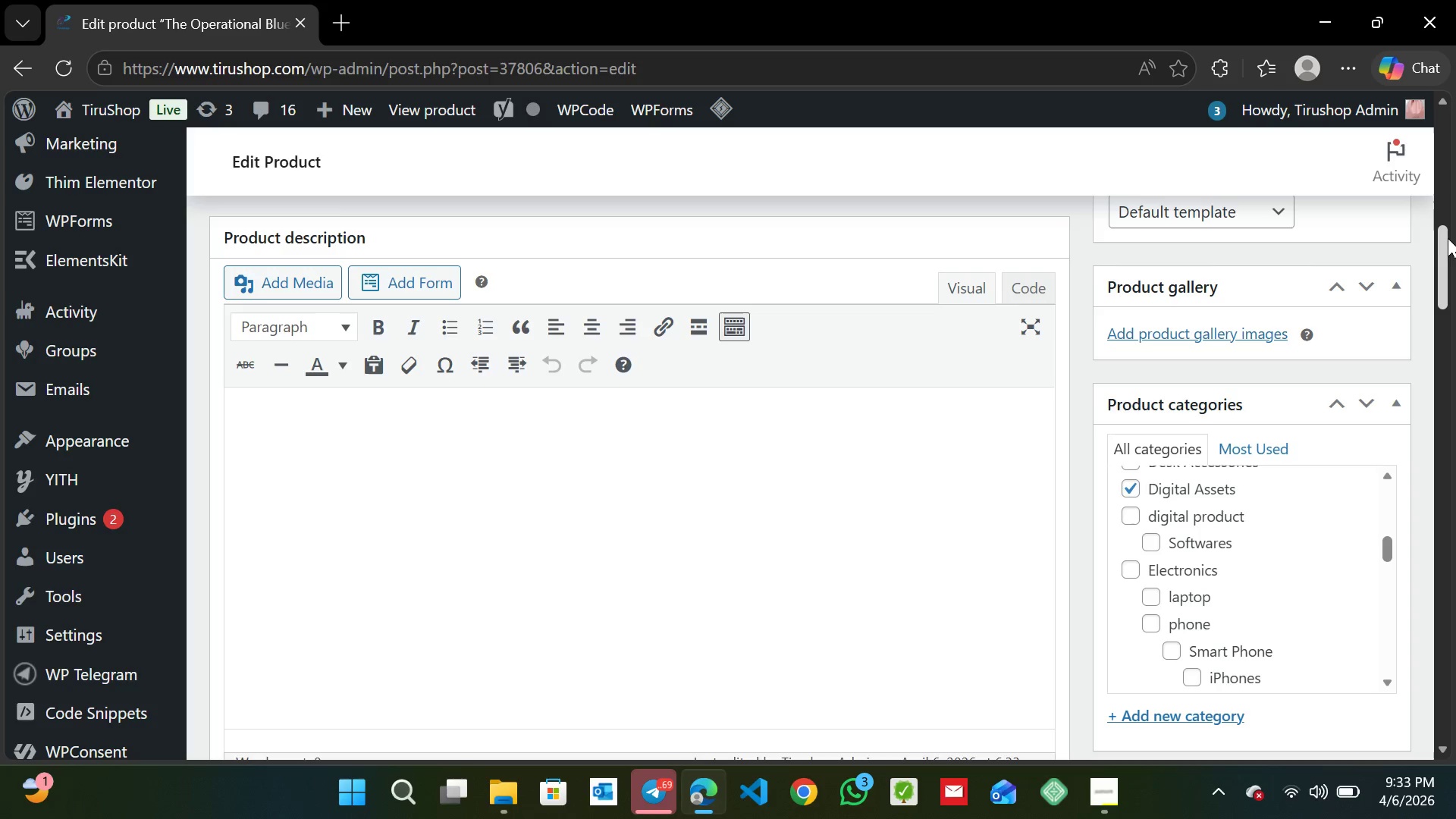 
left_click_drag(start_coordinate=[1436, 246], to_coordinate=[1448, 434])
 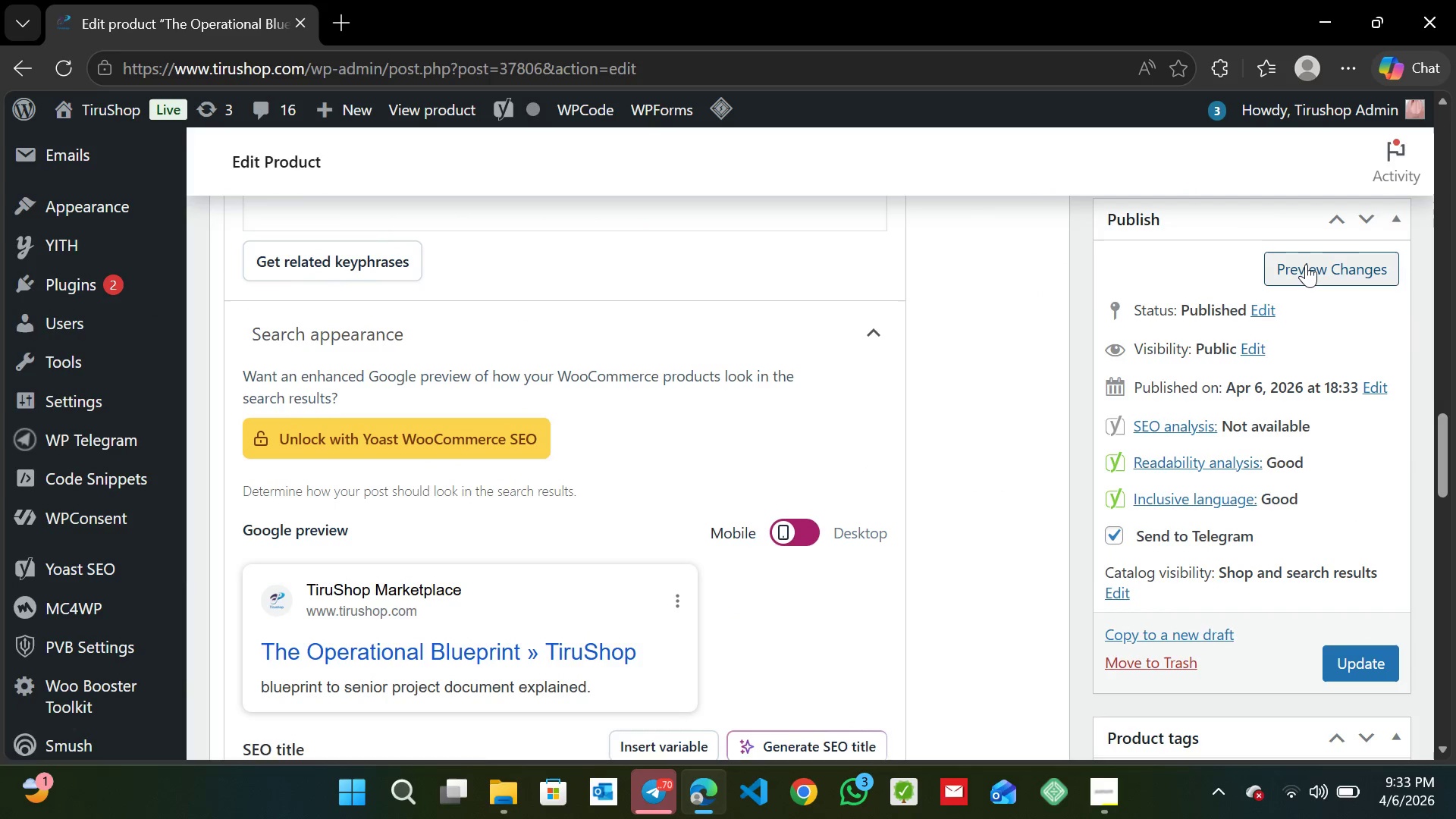 
left_click([1306, 264])
 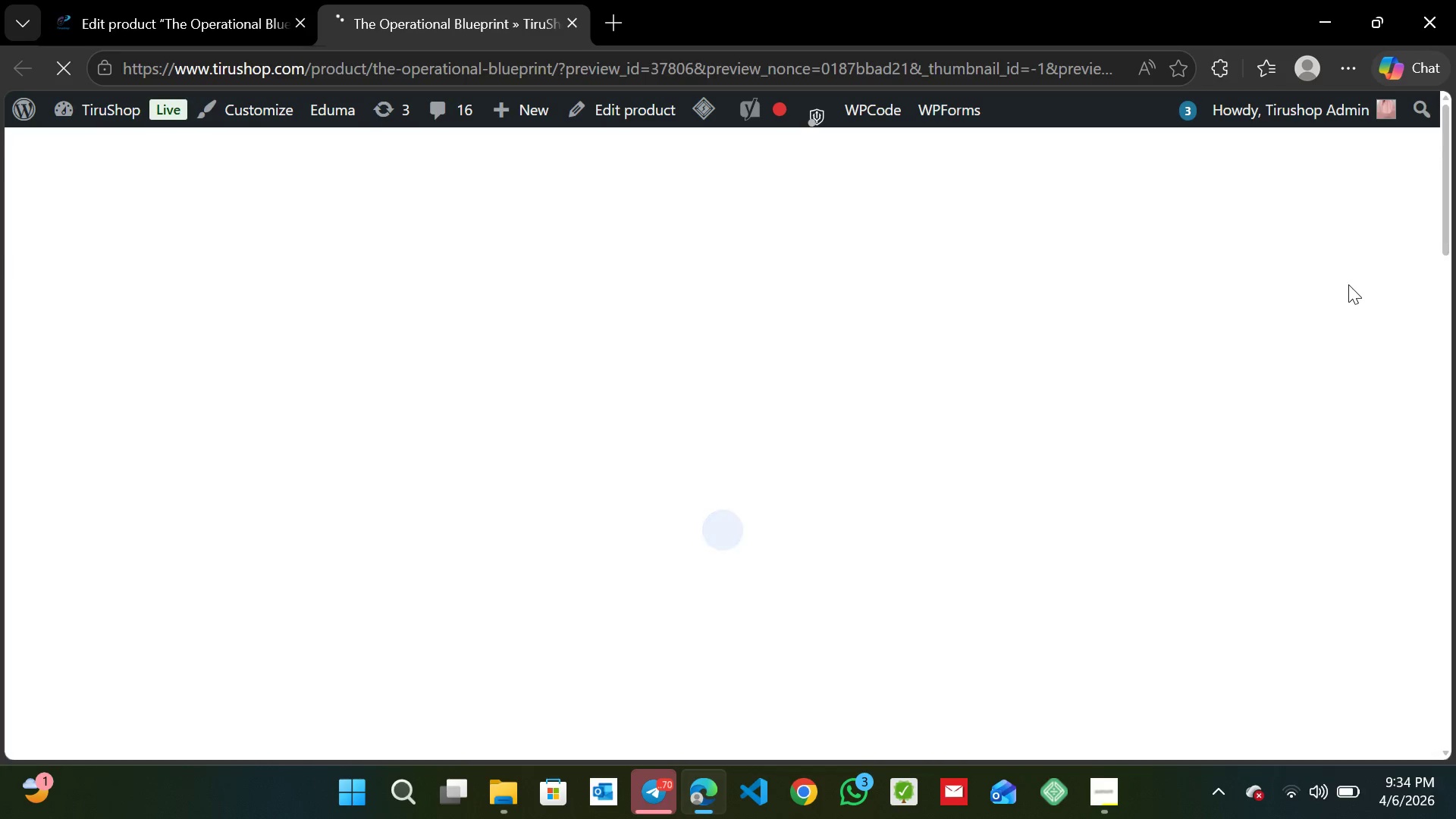 
wait(17.52)
 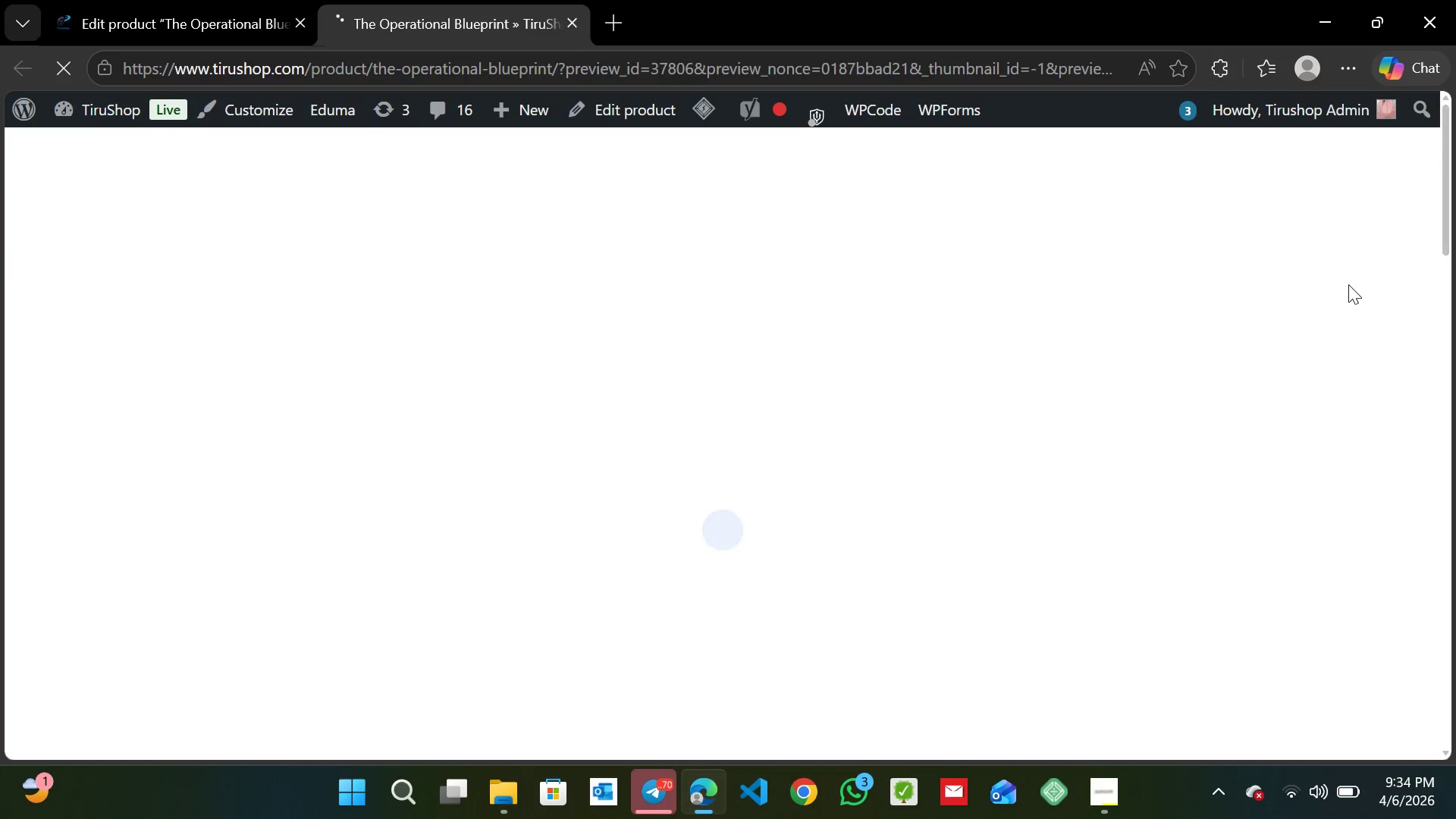 
scroll: coordinate [1374, 475], scroll_direction: down, amount: 1.0
 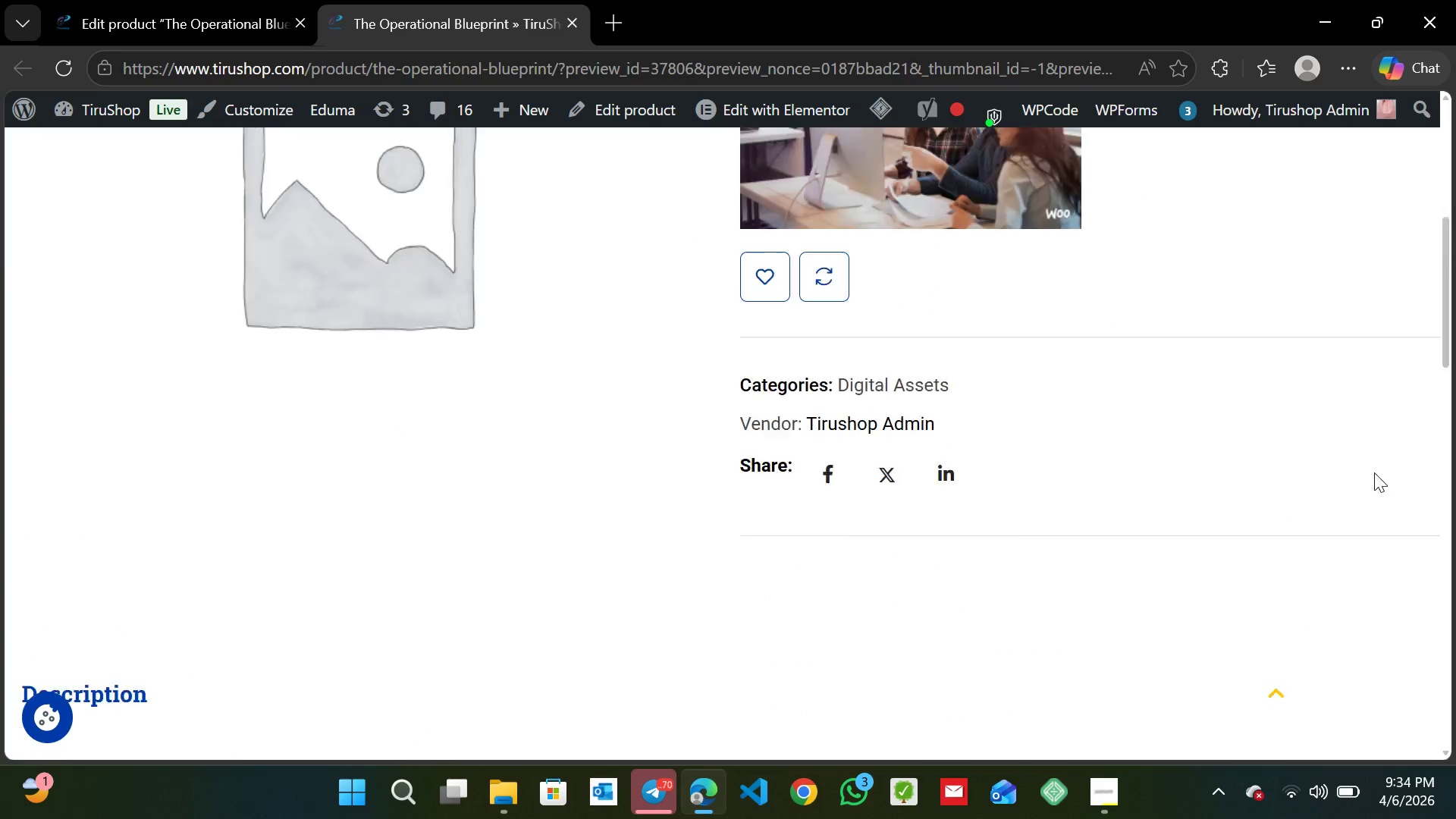 
scroll: coordinate [1374, 474], scroll_direction: none, amount: 0.0
 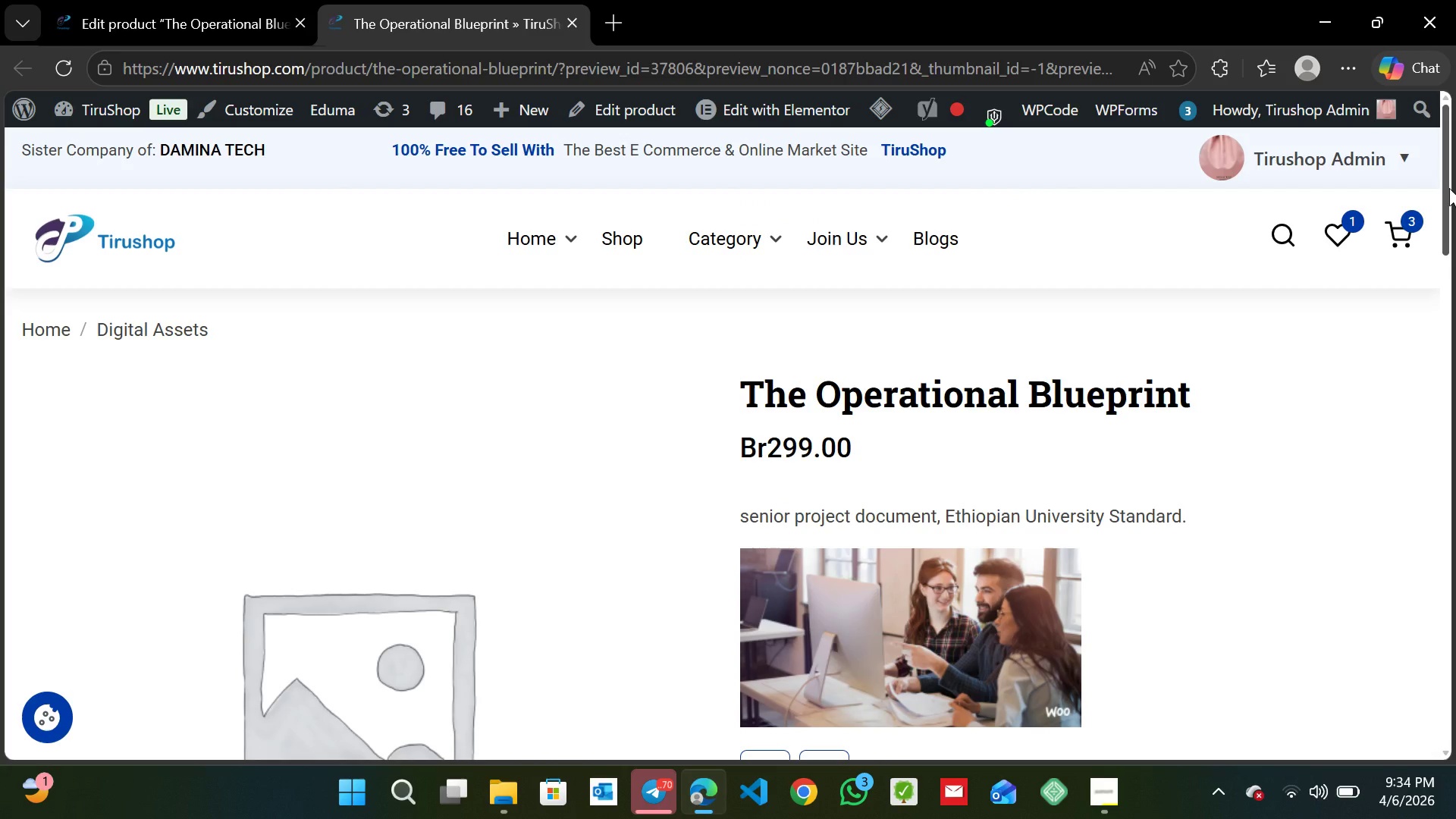 
left_click_drag(start_coordinate=[1449, 188], to_coordinate=[1453, 154])
 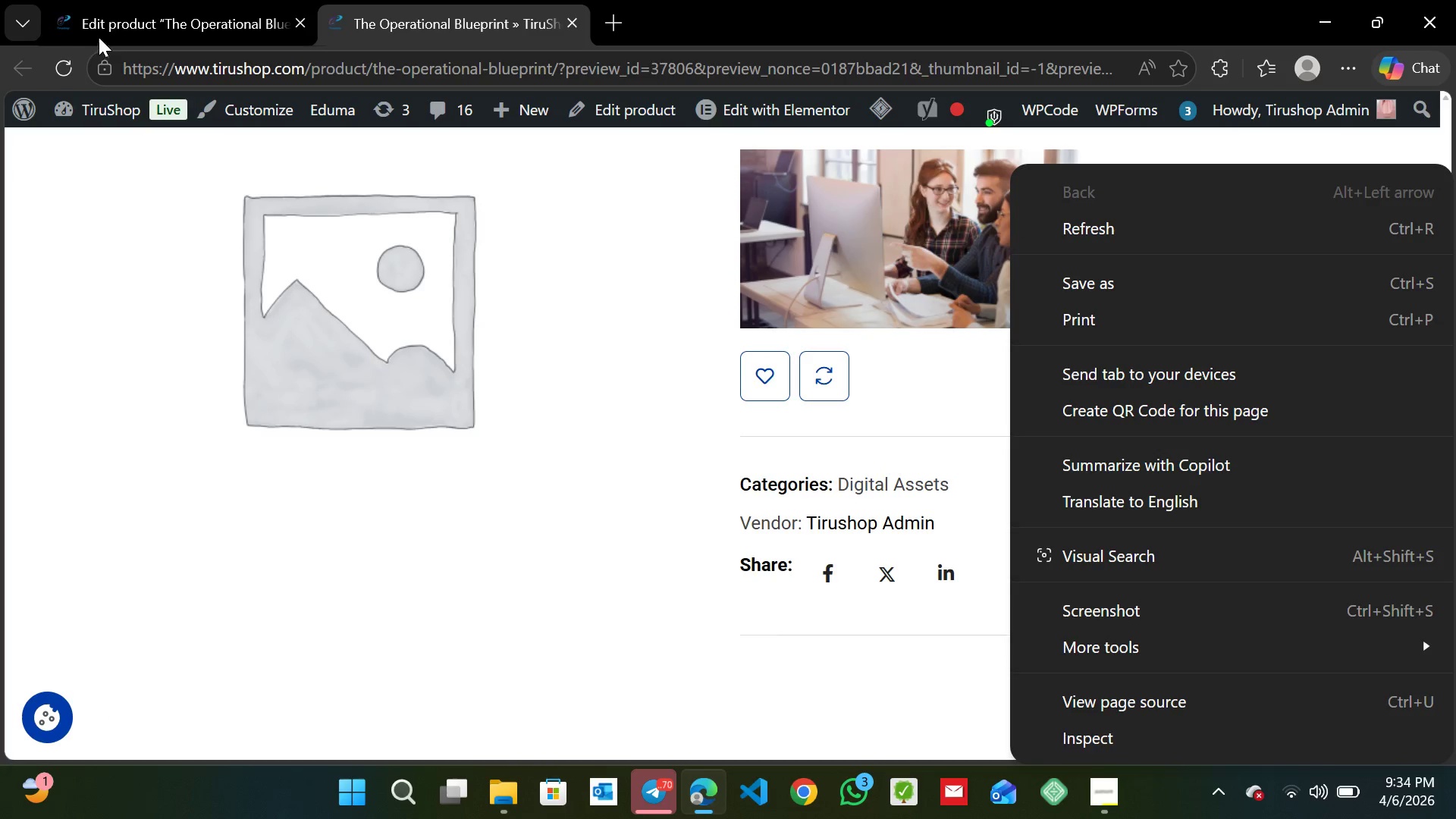 
left_click([123, 3])
 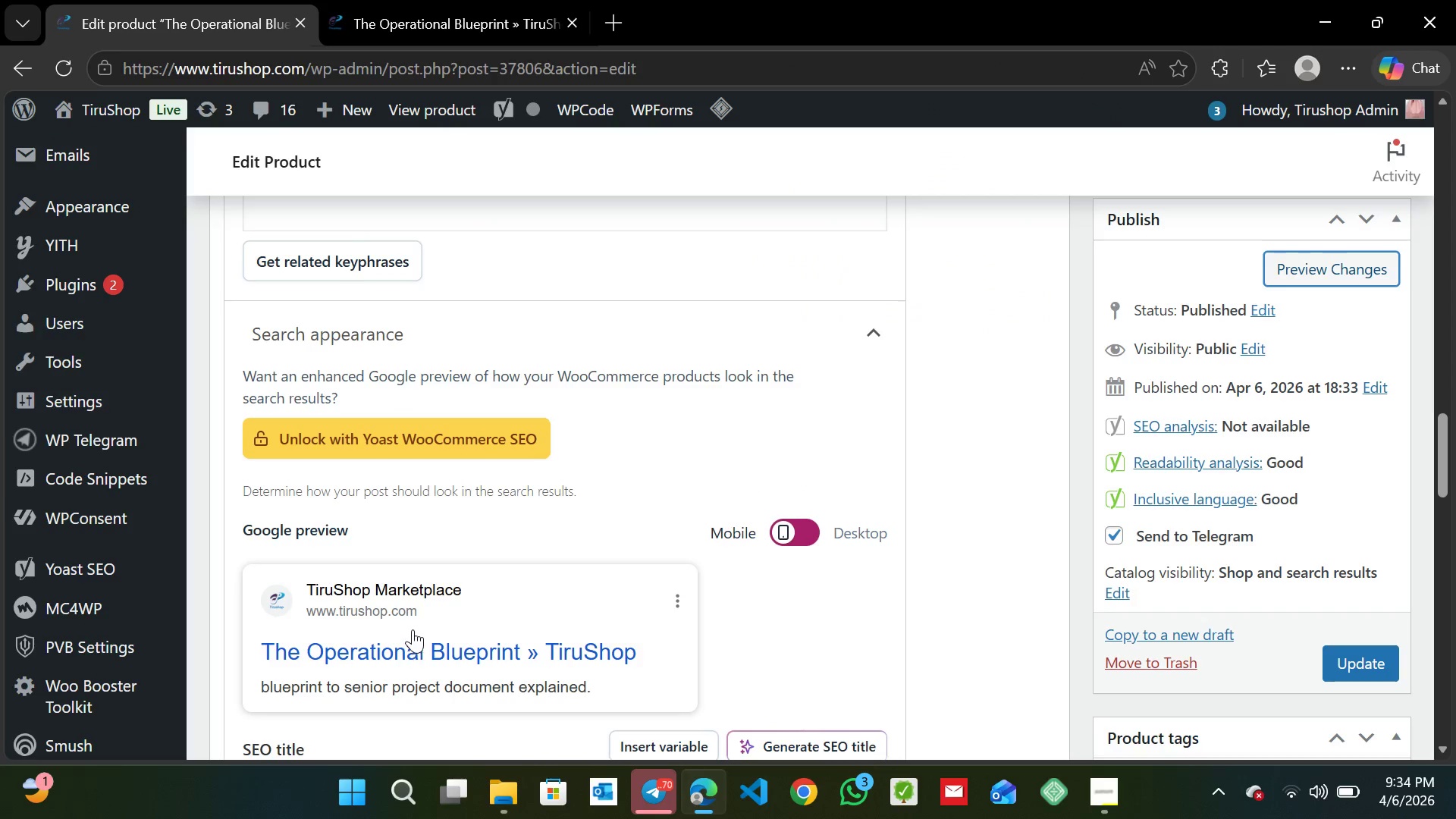 
scroll: coordinate [405, 593], scroll_direction: up, amount: 3.0
 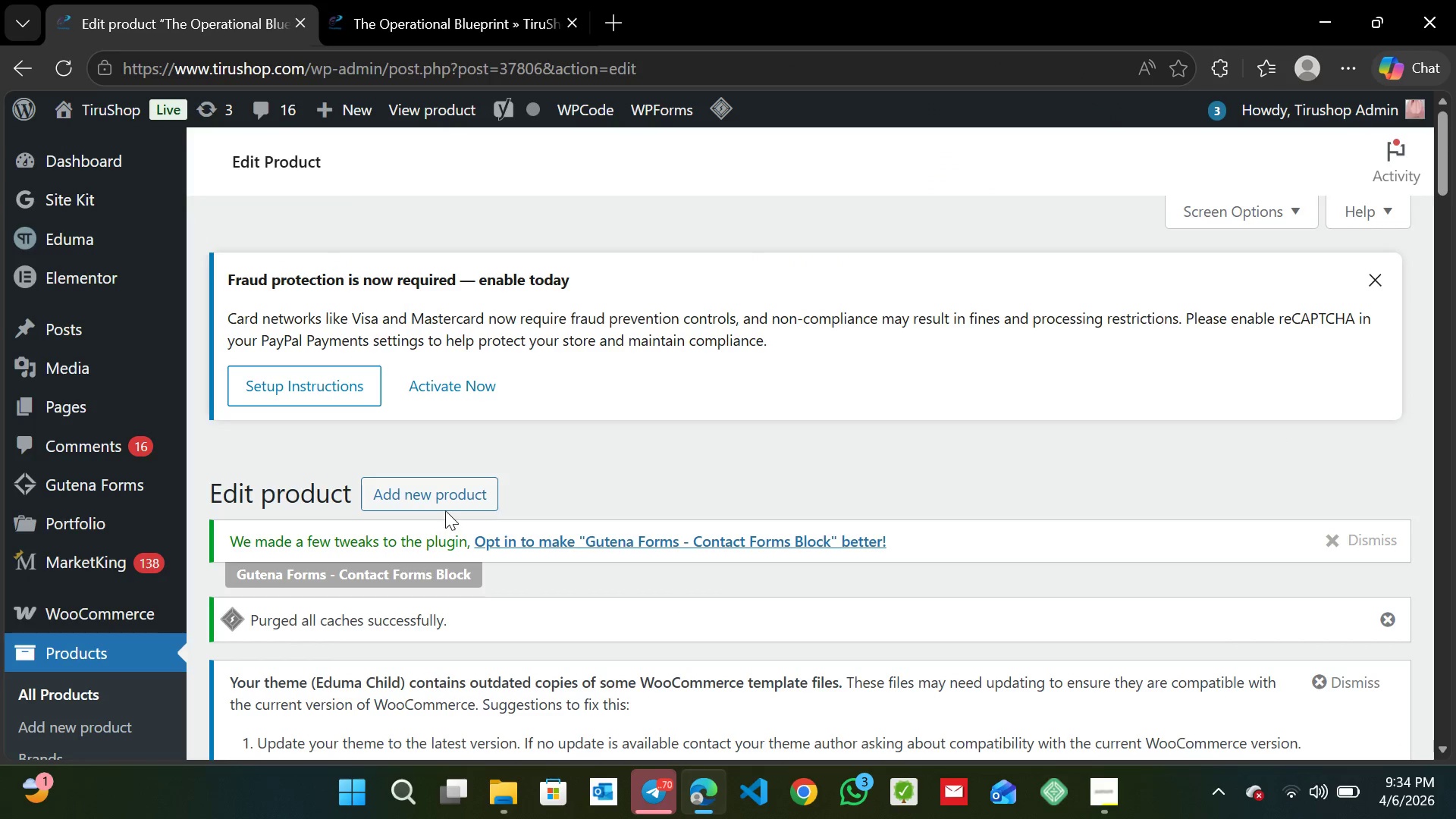 
left_click([443, 500])
 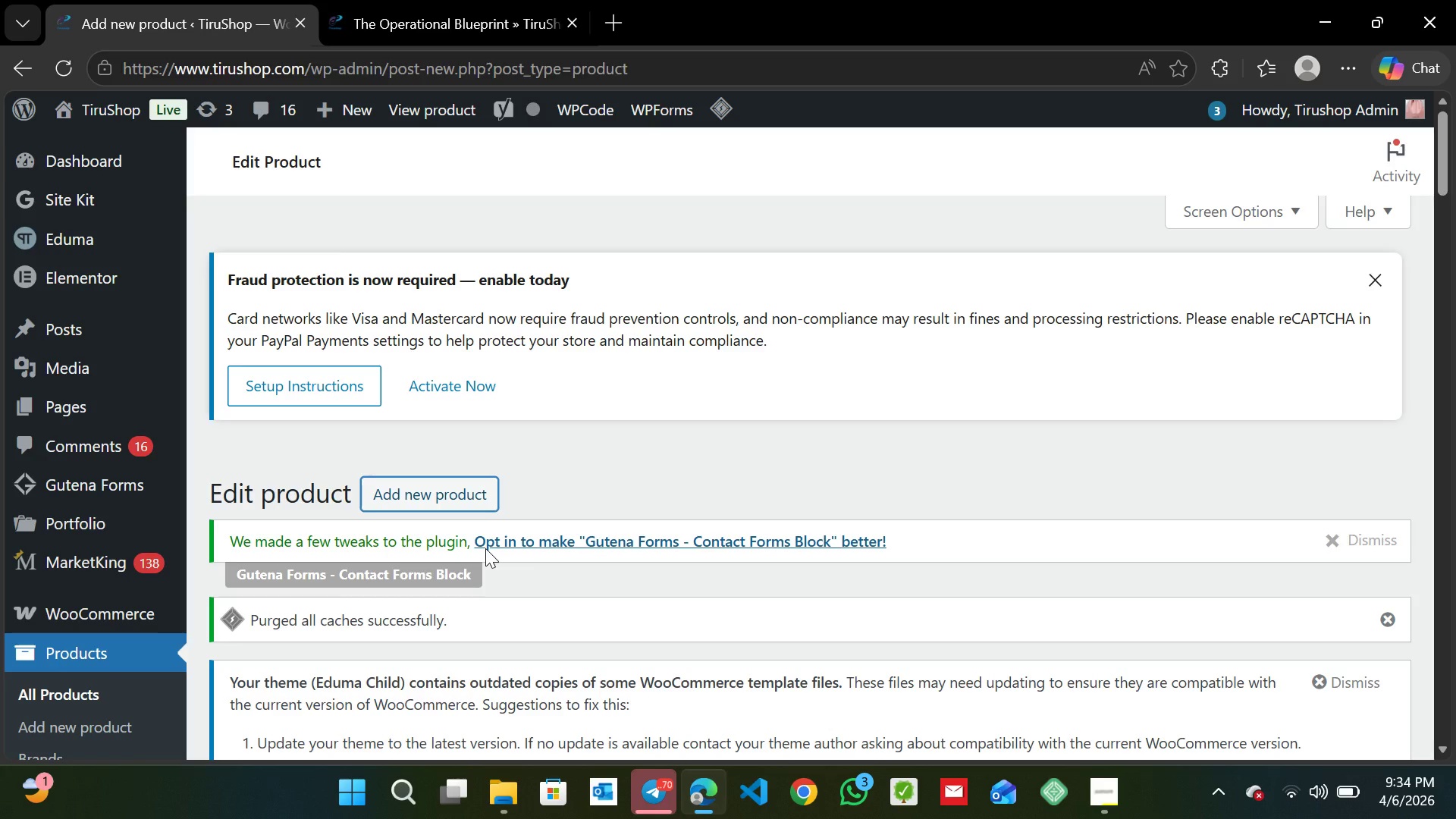 
wait(12.25)
 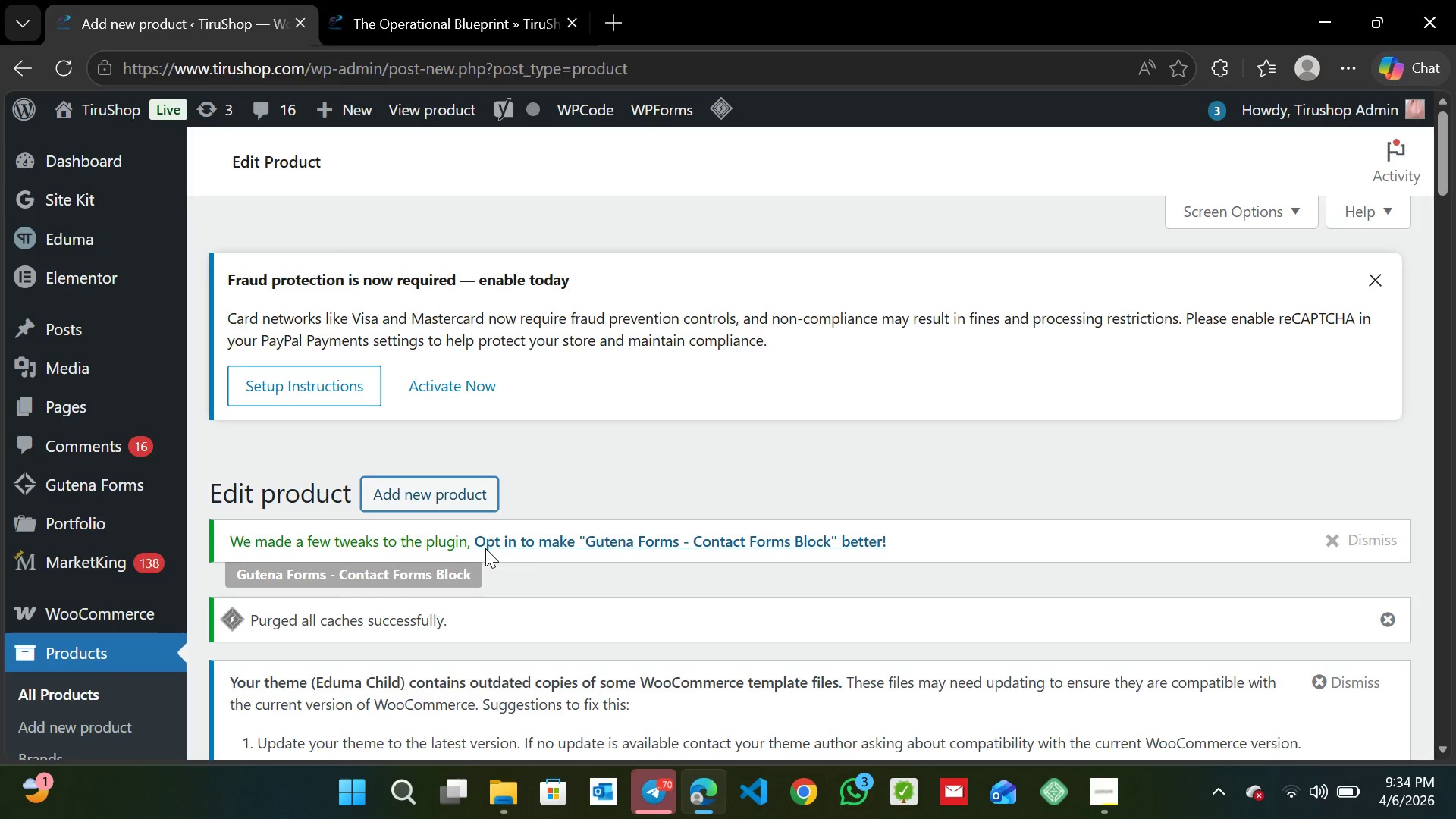 
mouse_move([815, 788])
 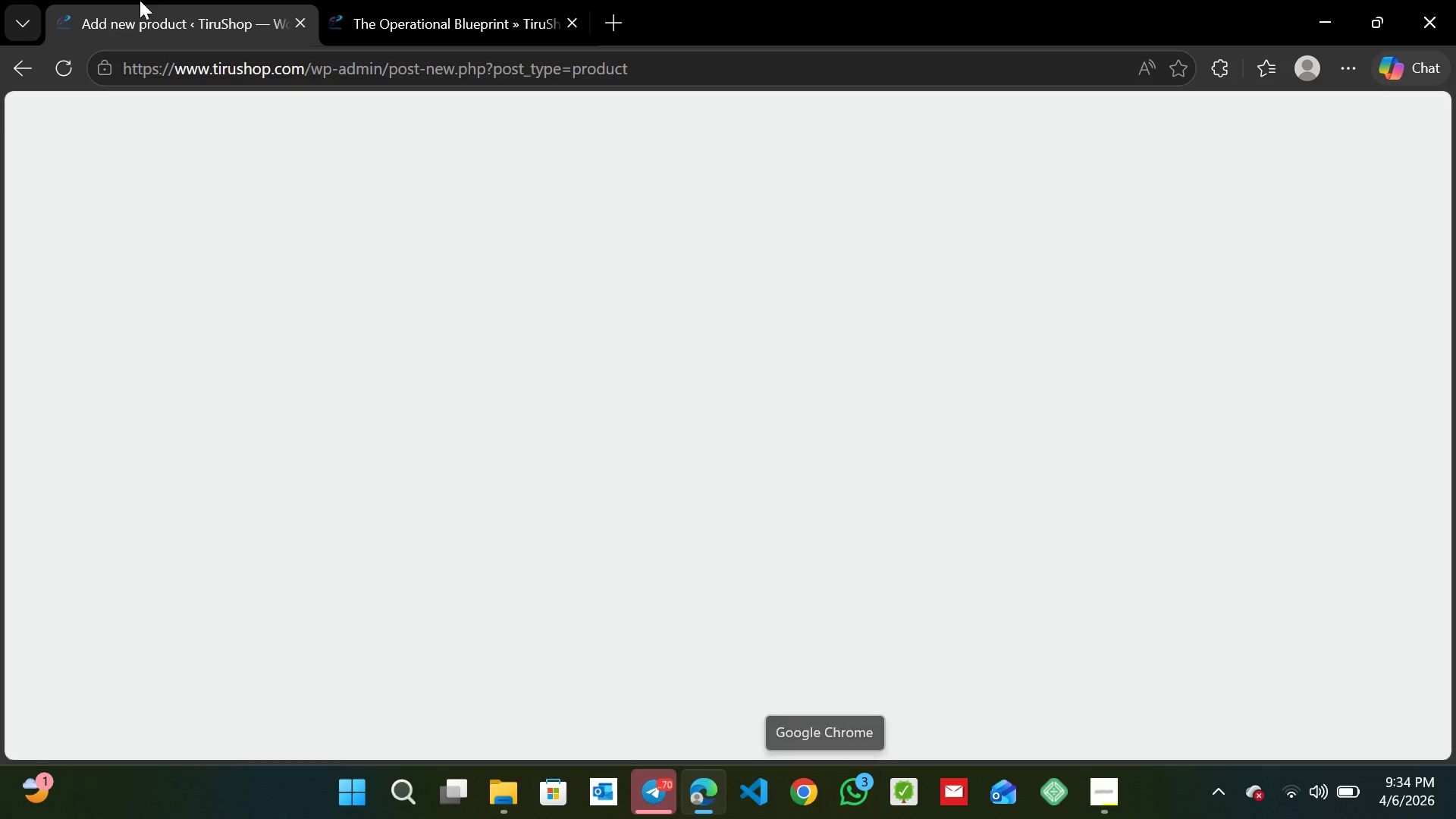 
left_click([155, 0])
 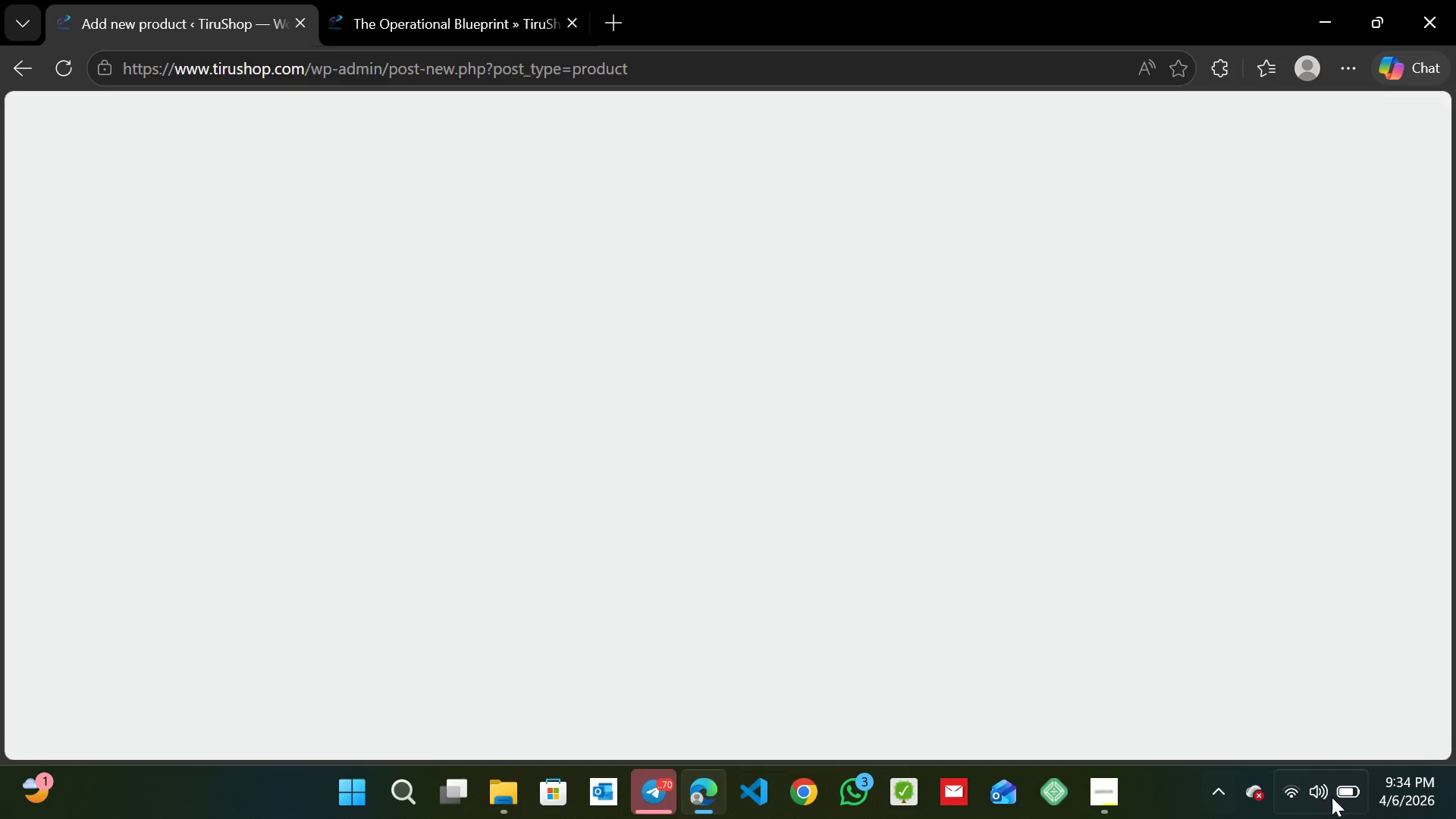 
mouse_move([1287, 794])
 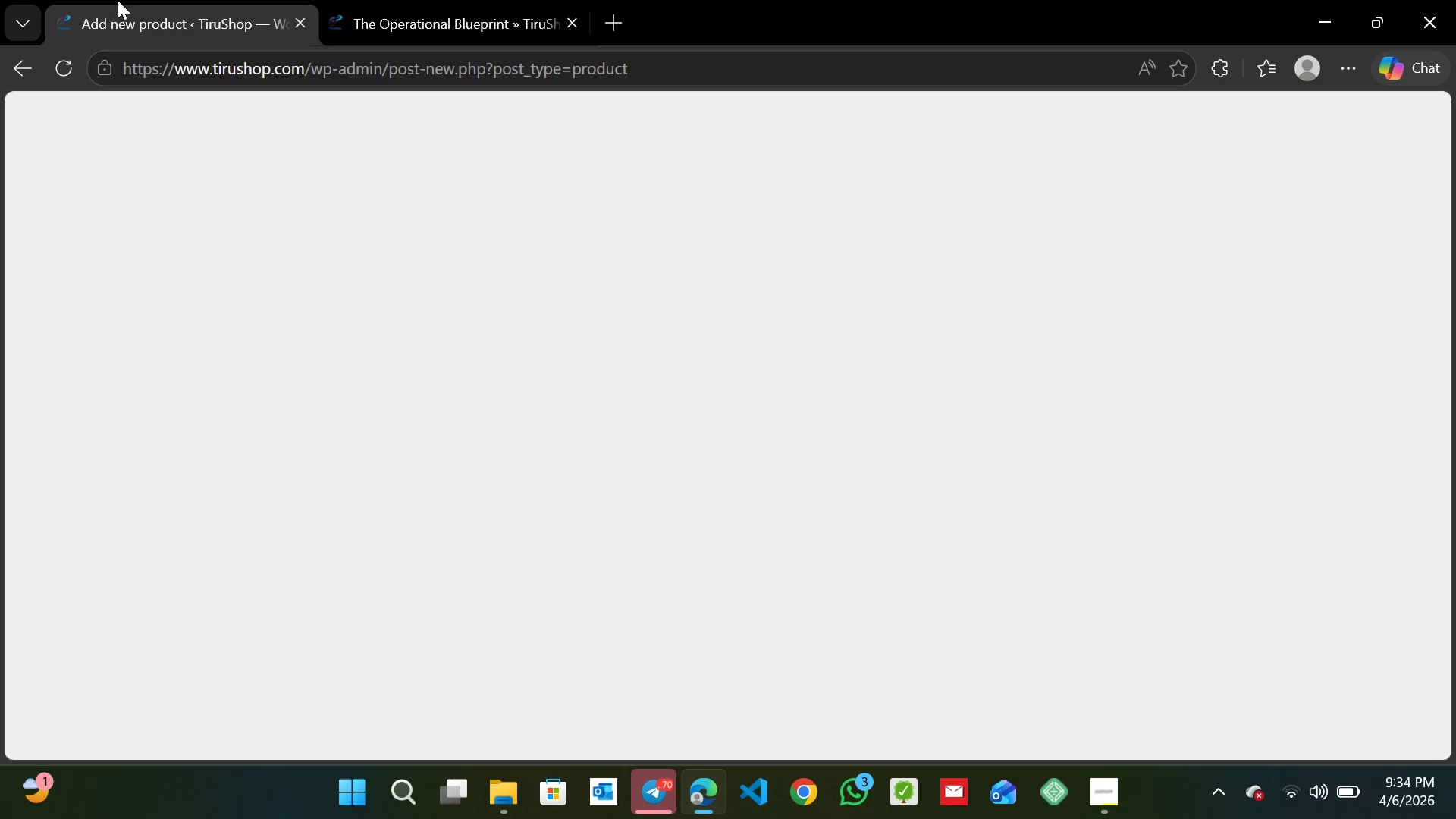 
left_click([113, 1])
 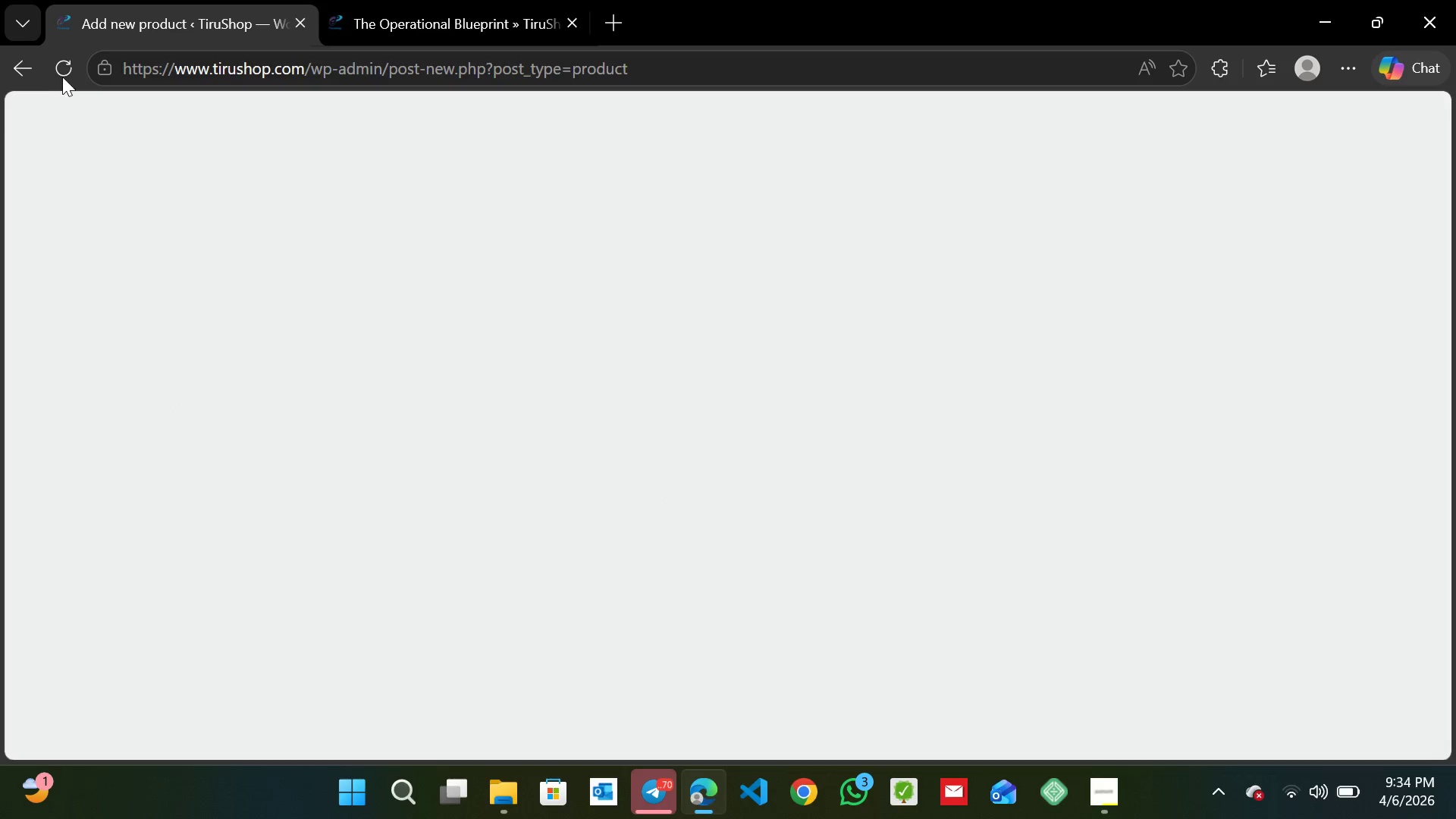 
left_click([65, 71])
 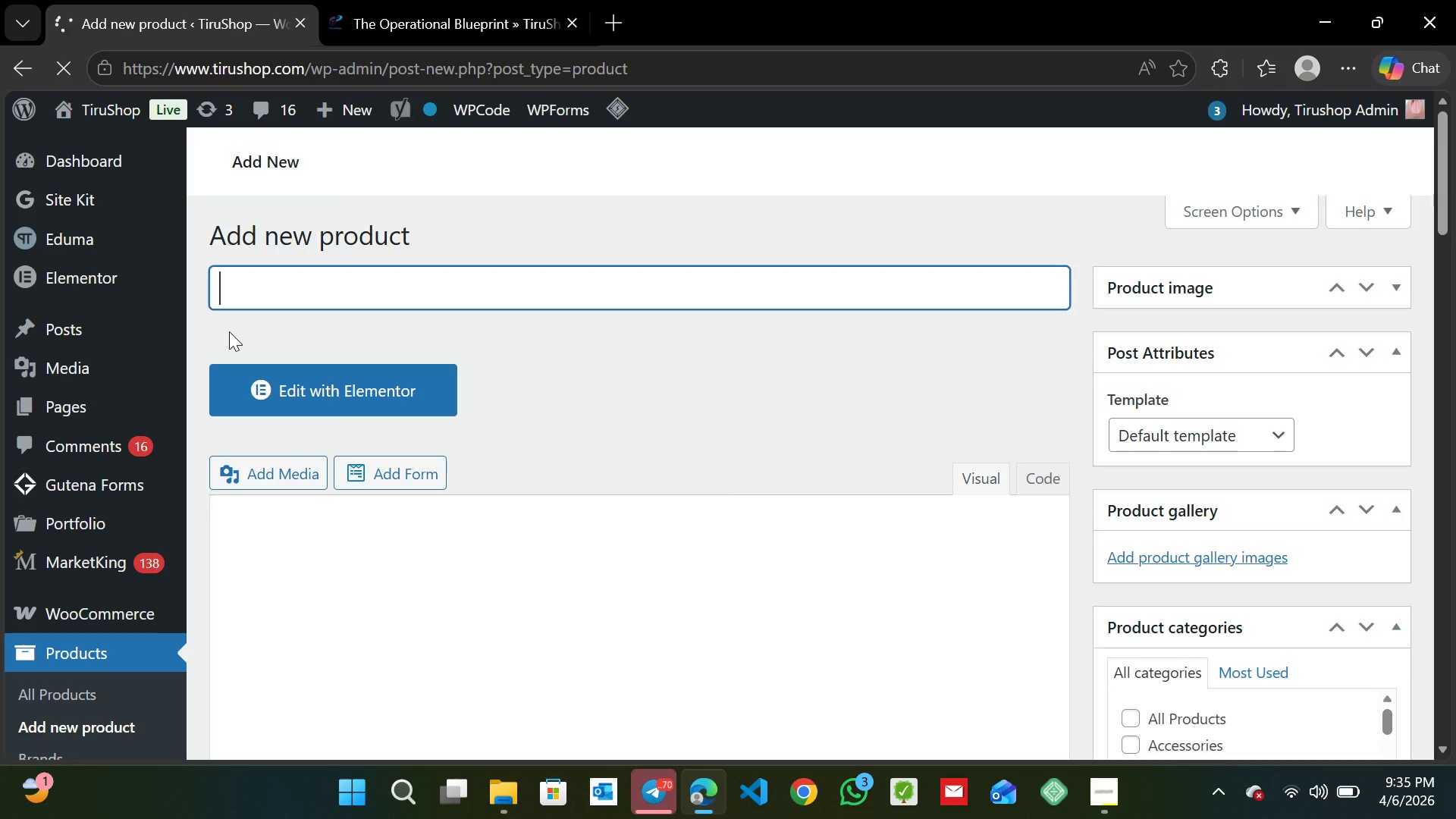 
wait(11.52)
 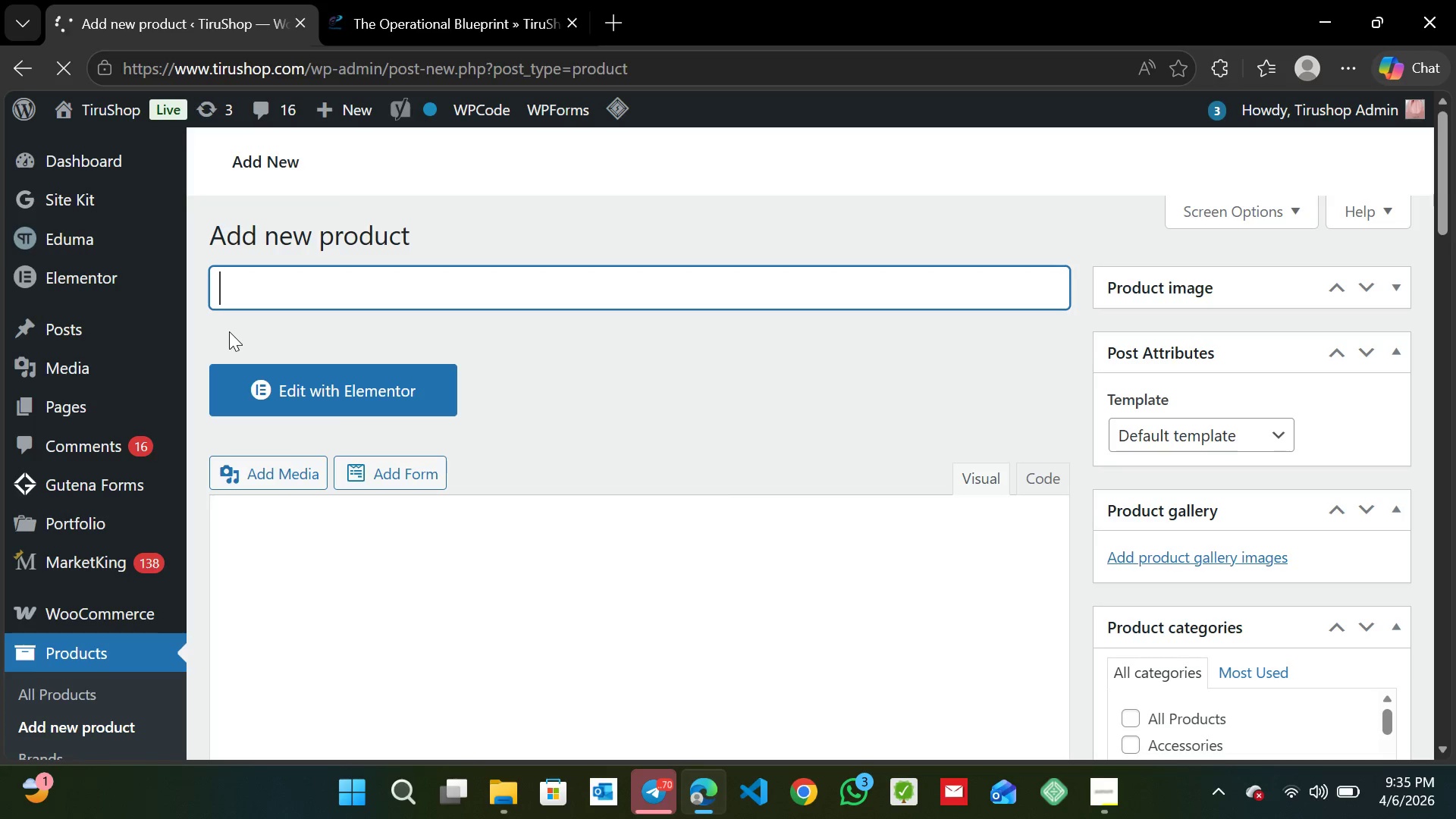 
key(6)
 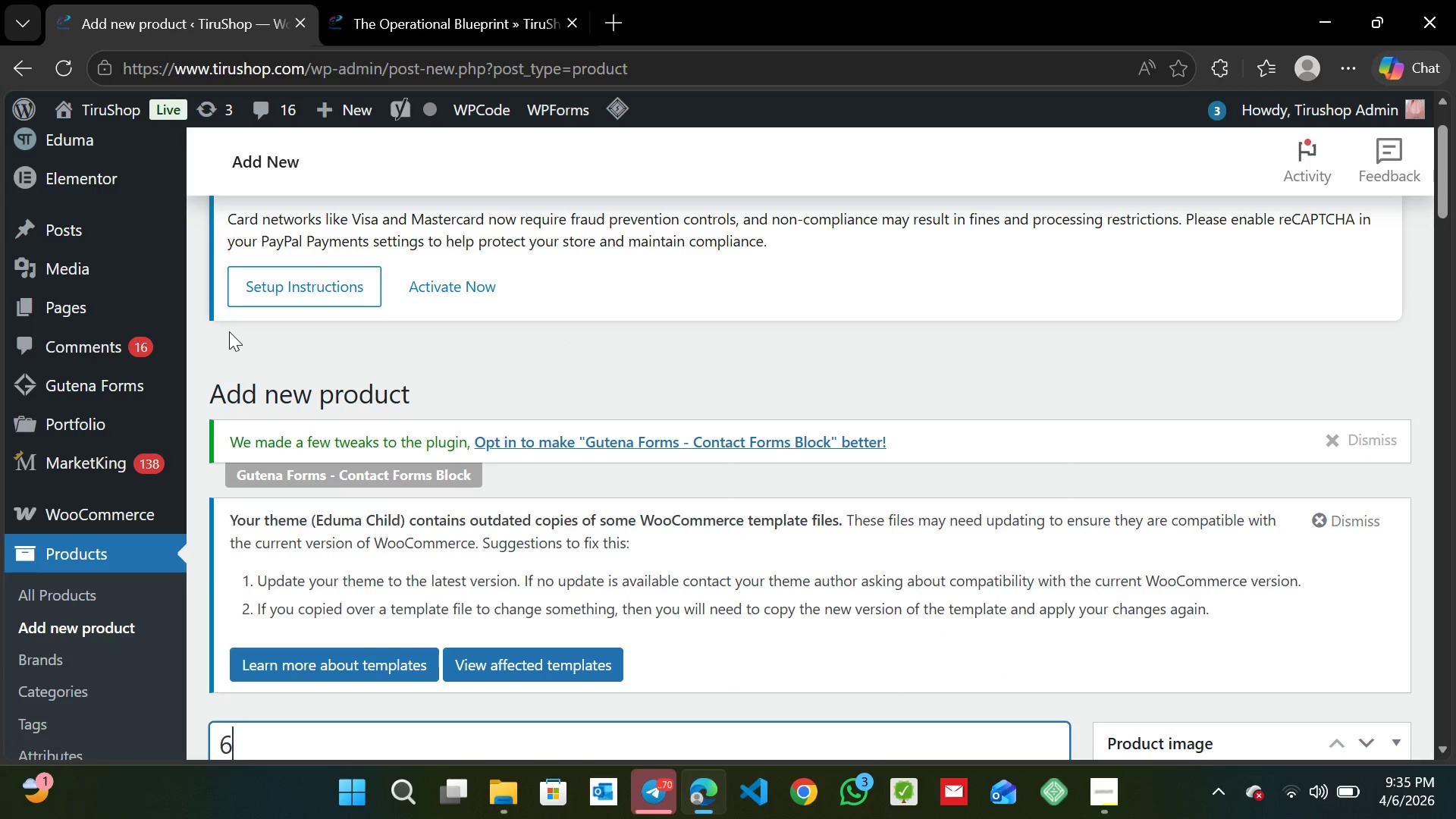 
key(Minus)
 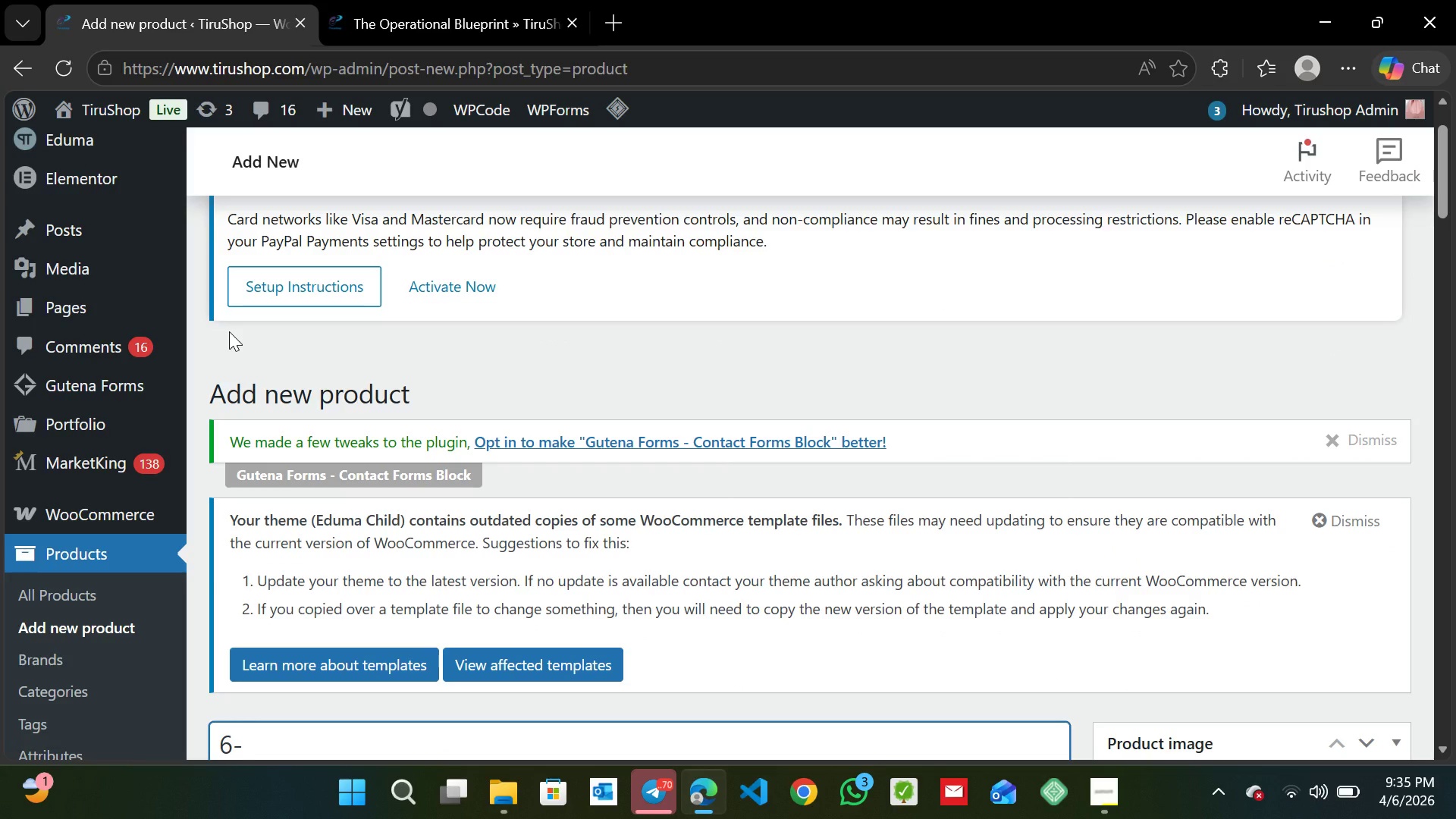 
key(Backspace)
 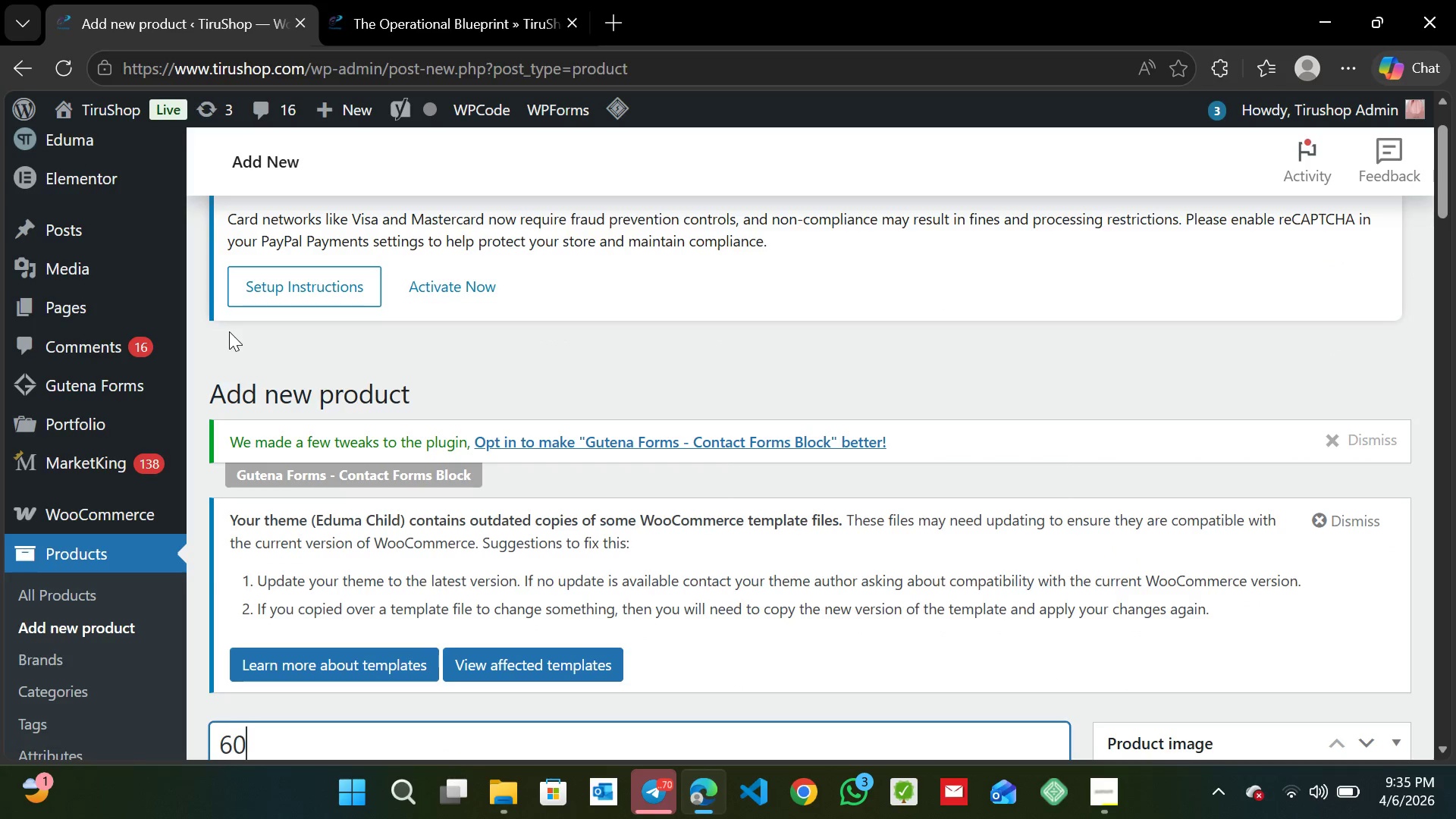 
key(0)
 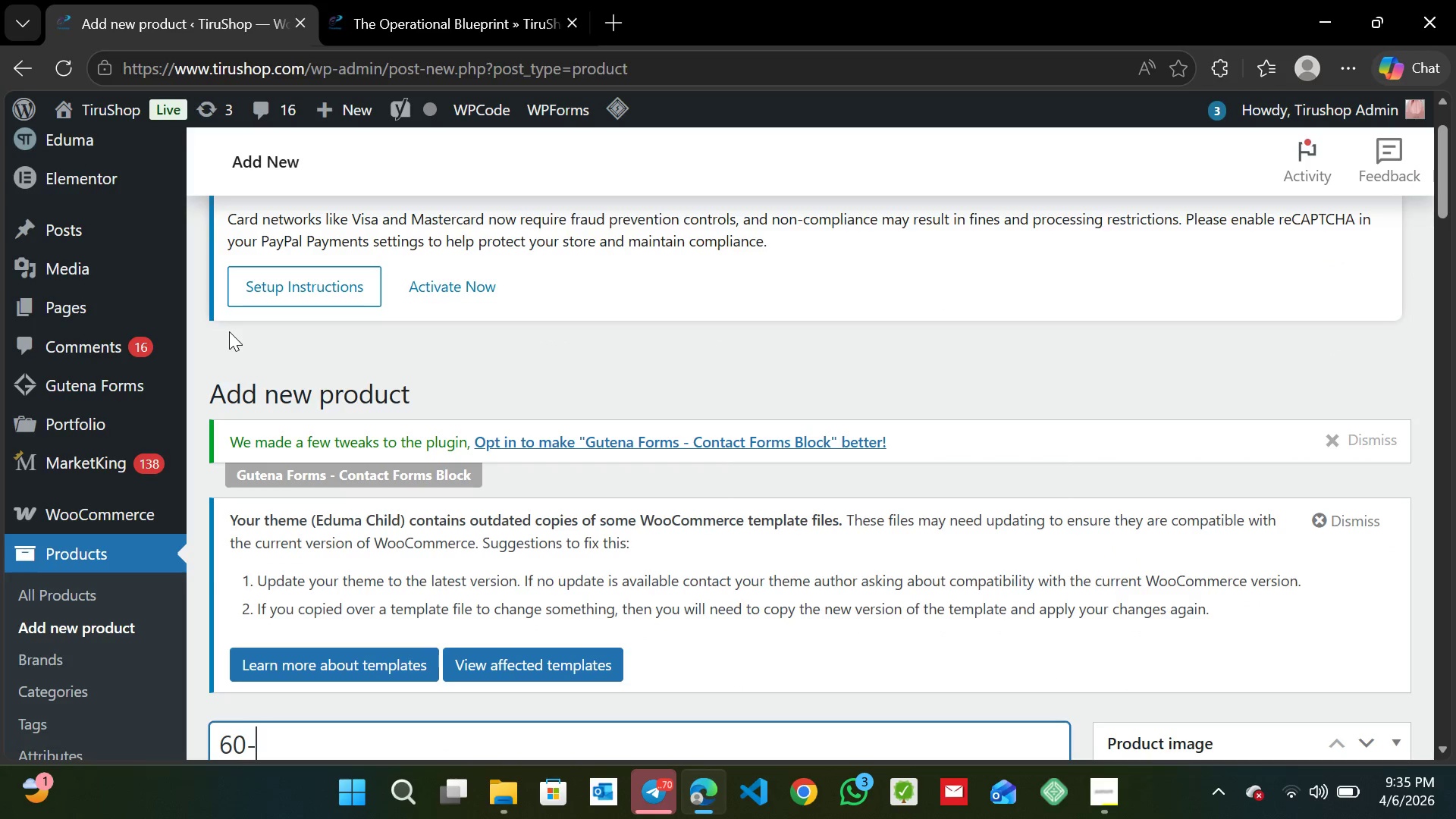 
key(Minus)
 